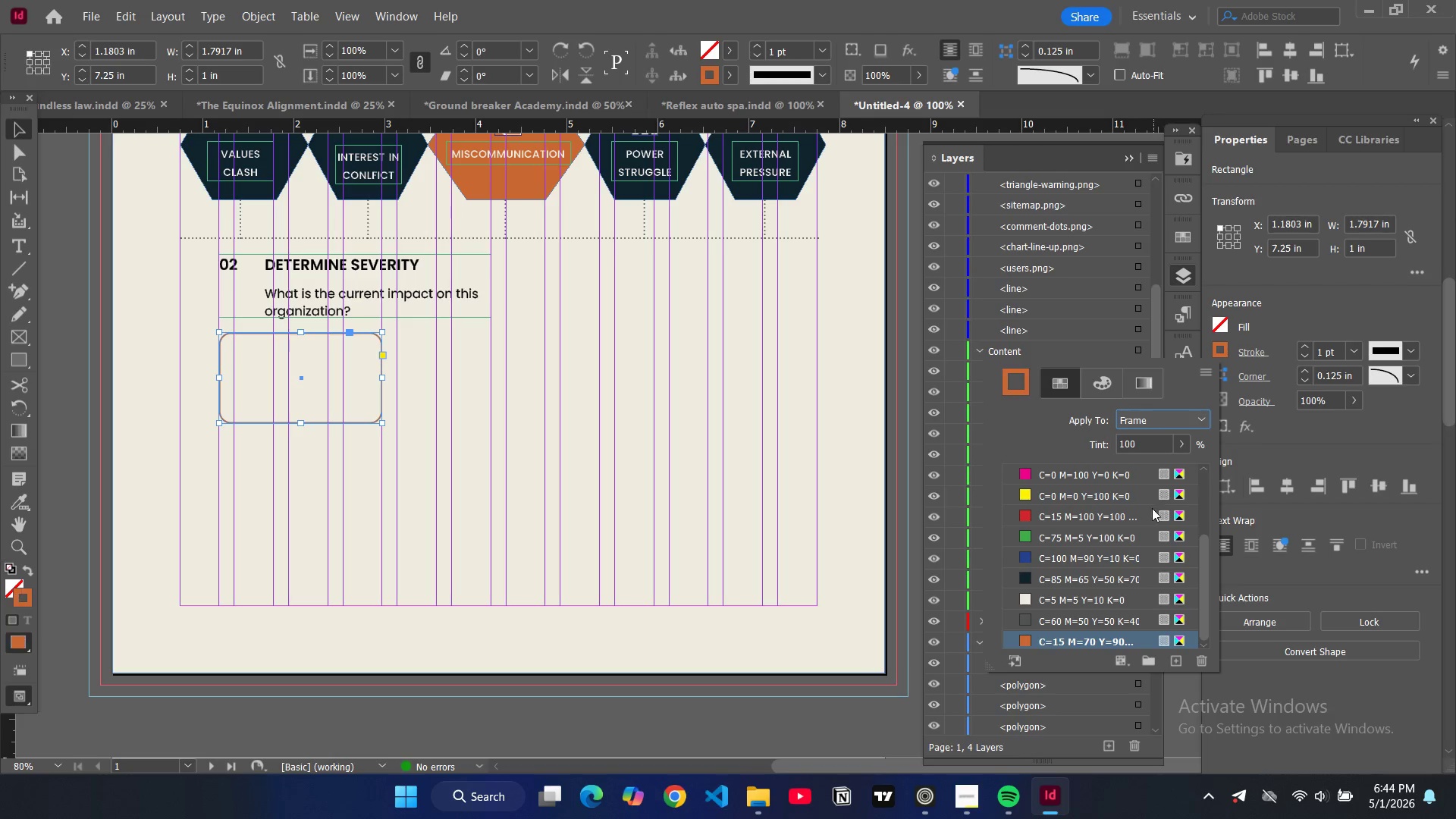 
scroll: coordinate [1103, 561], scroll_direction: down, amount: 6.0
 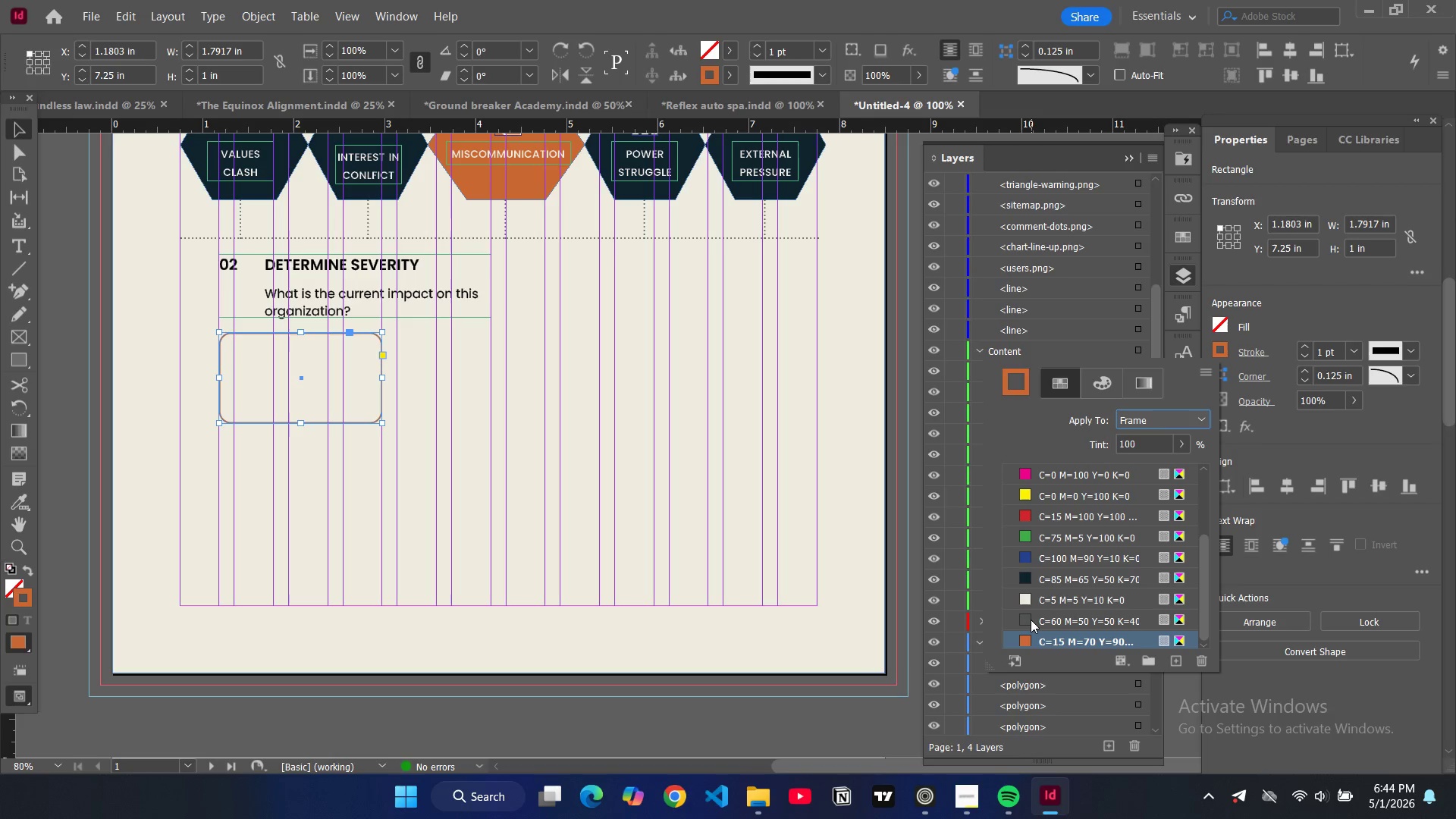 
left_click([1029, 620])
 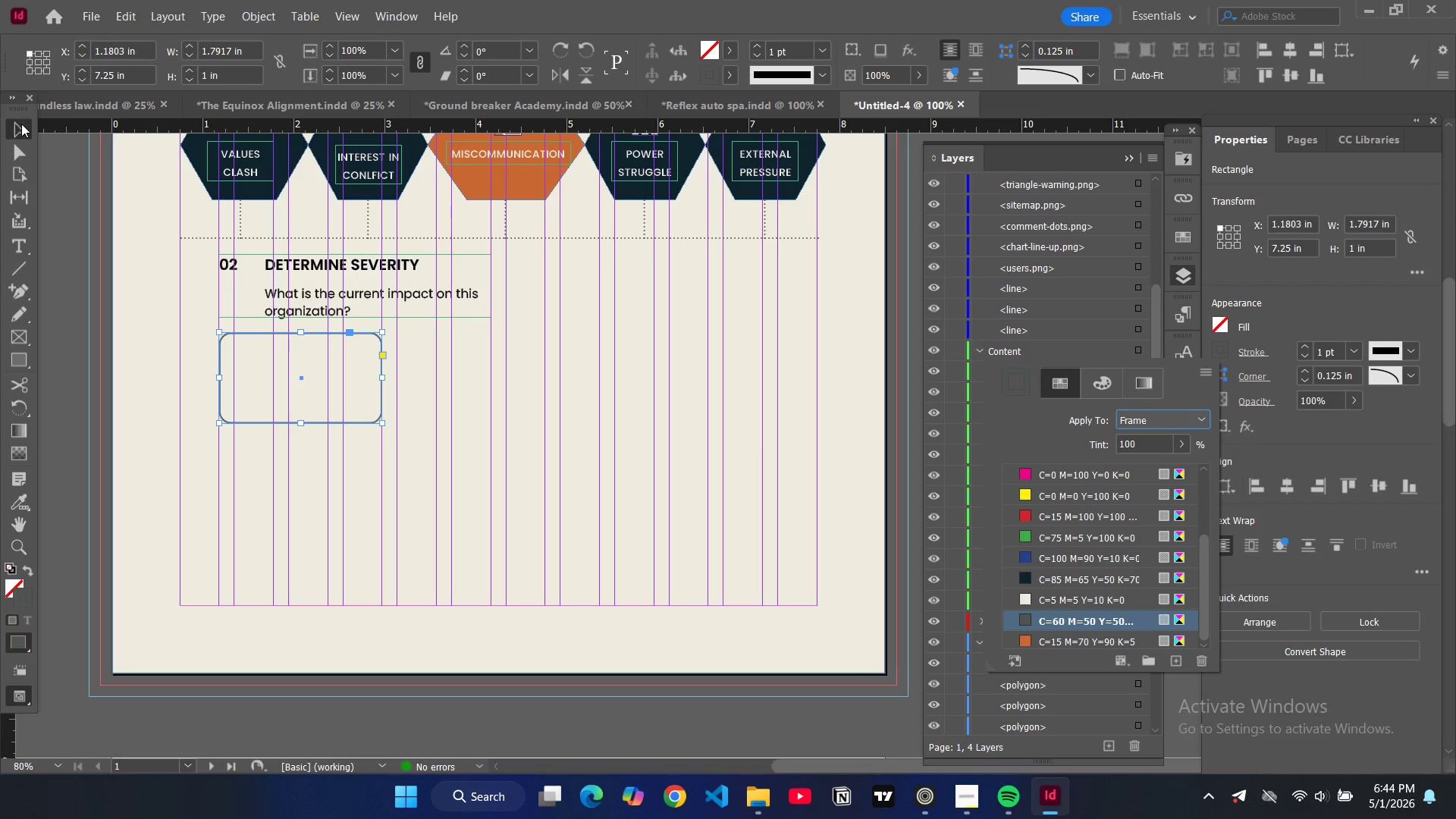 
double_click([75, 182])
 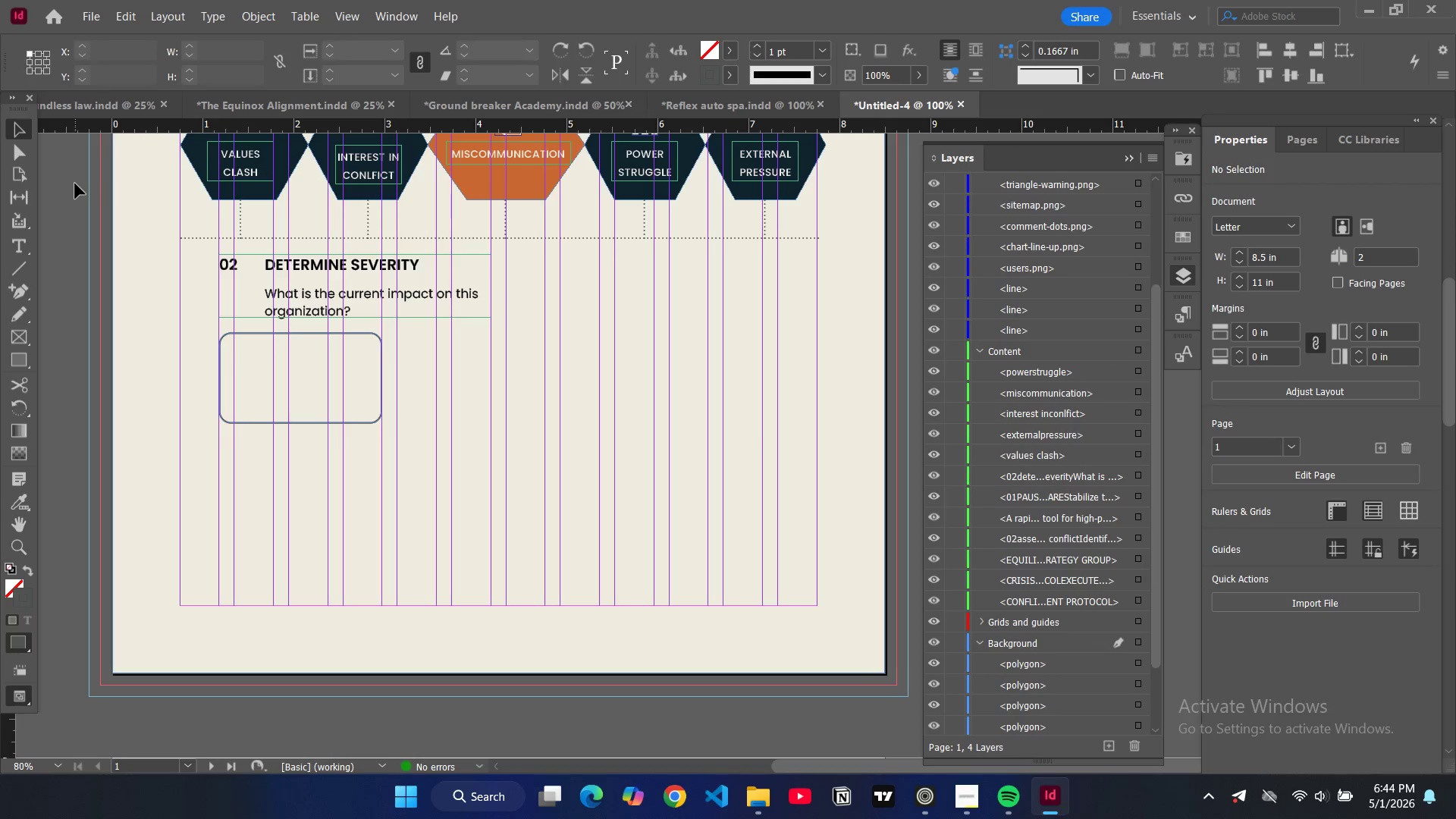 
type(ww)
 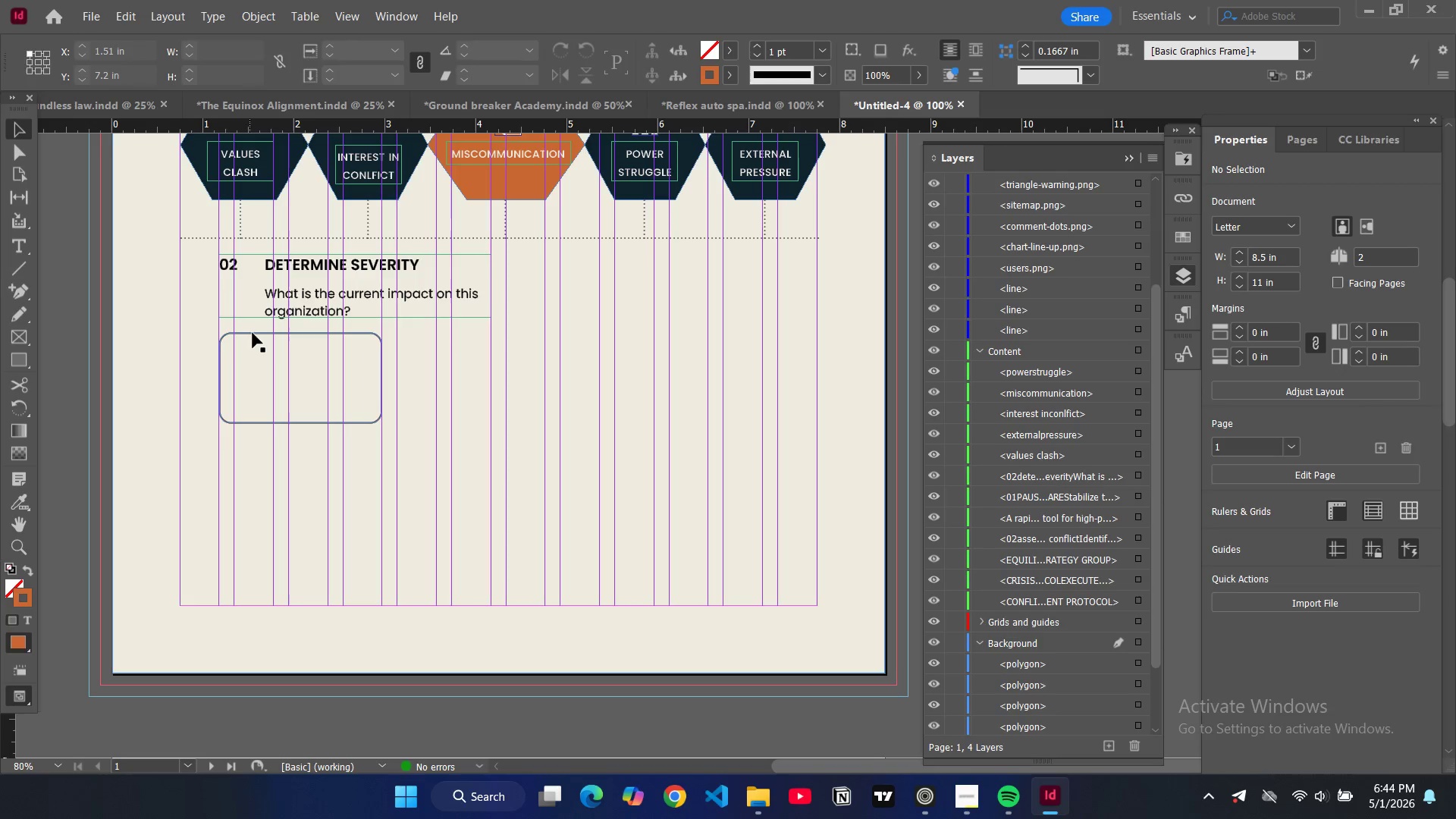 
left_click([254, 334])
 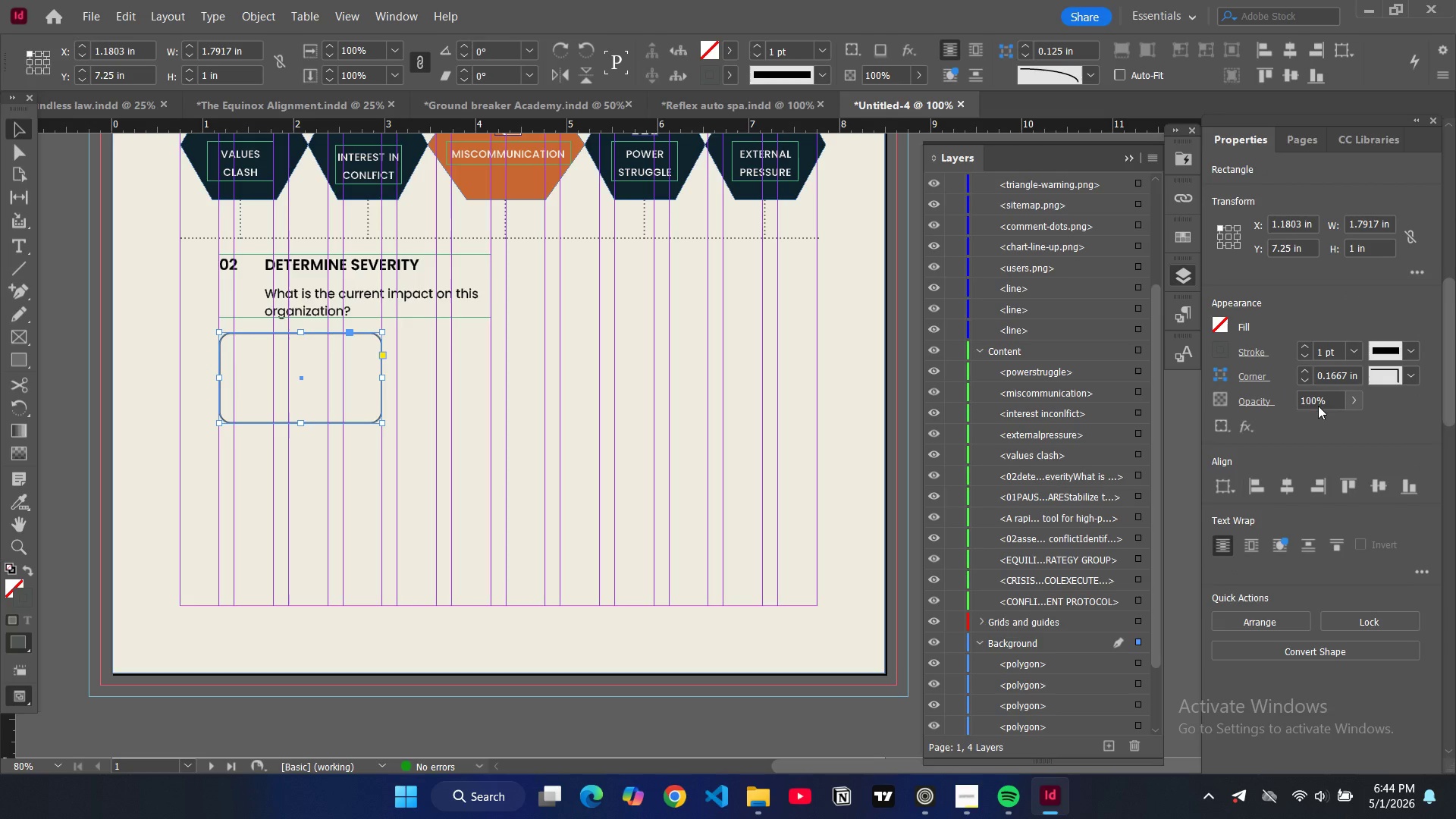 
double_click([1314, 404])
 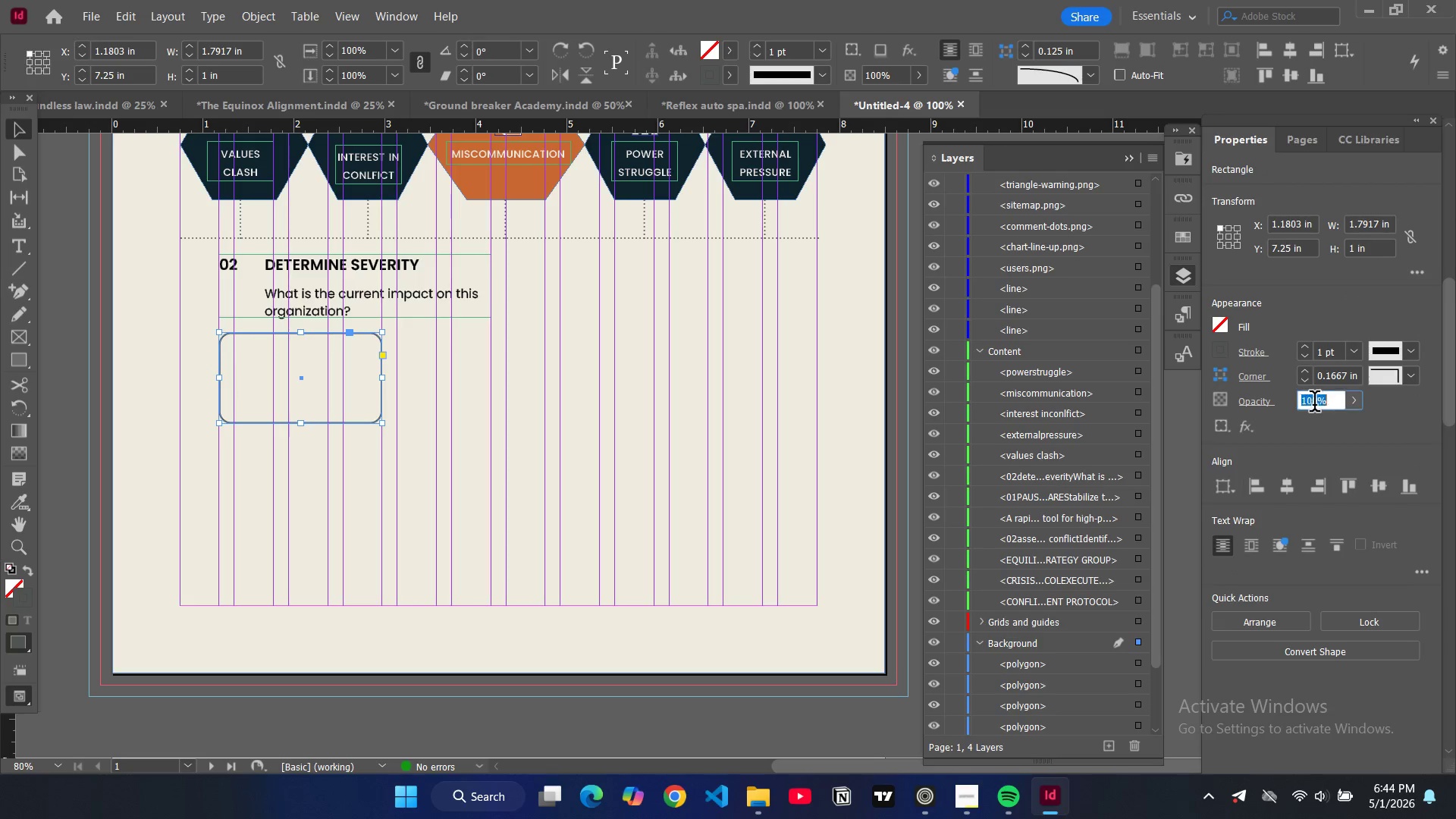 
triple_click([1314, 404])
 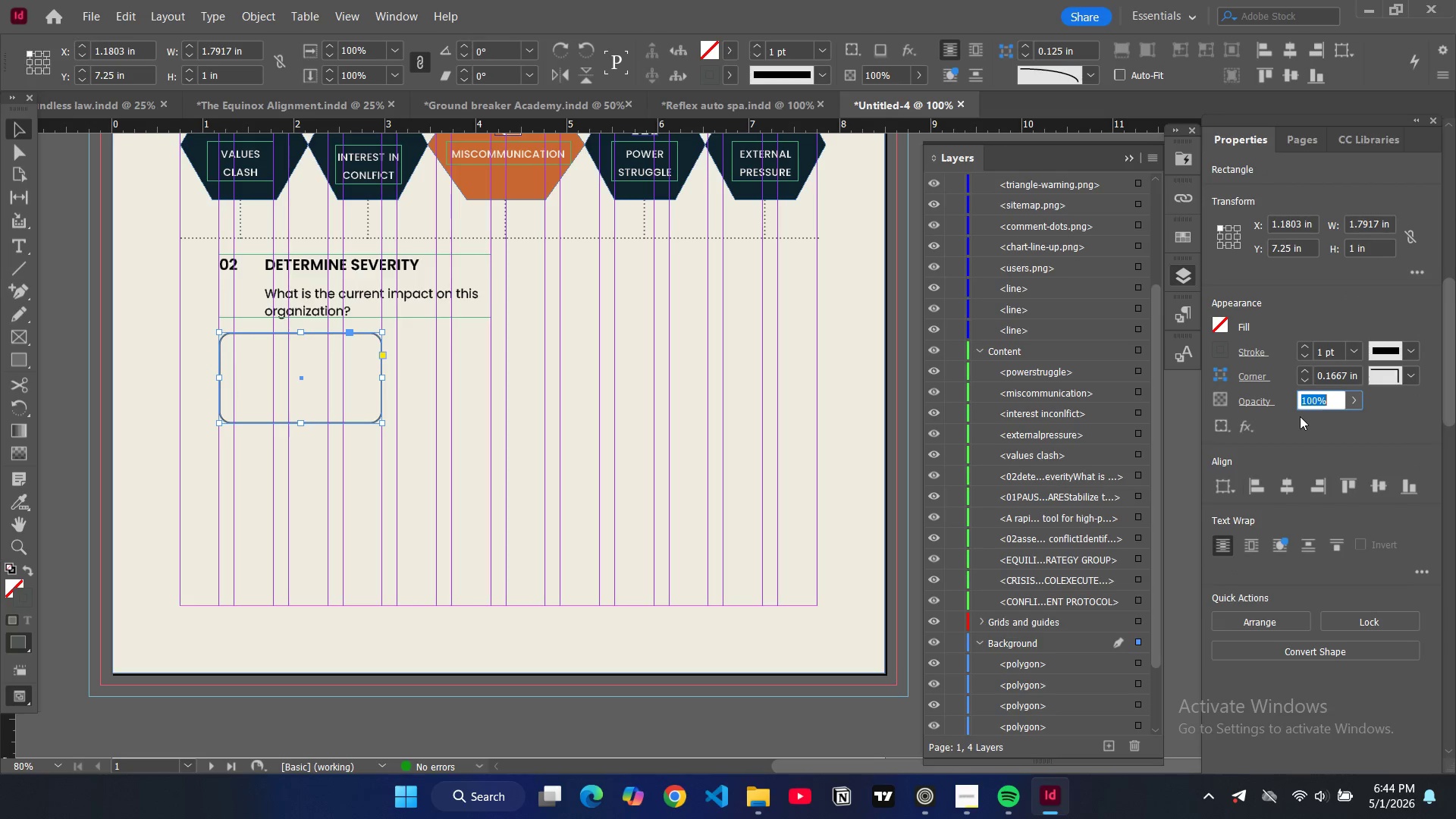 
type(40)
 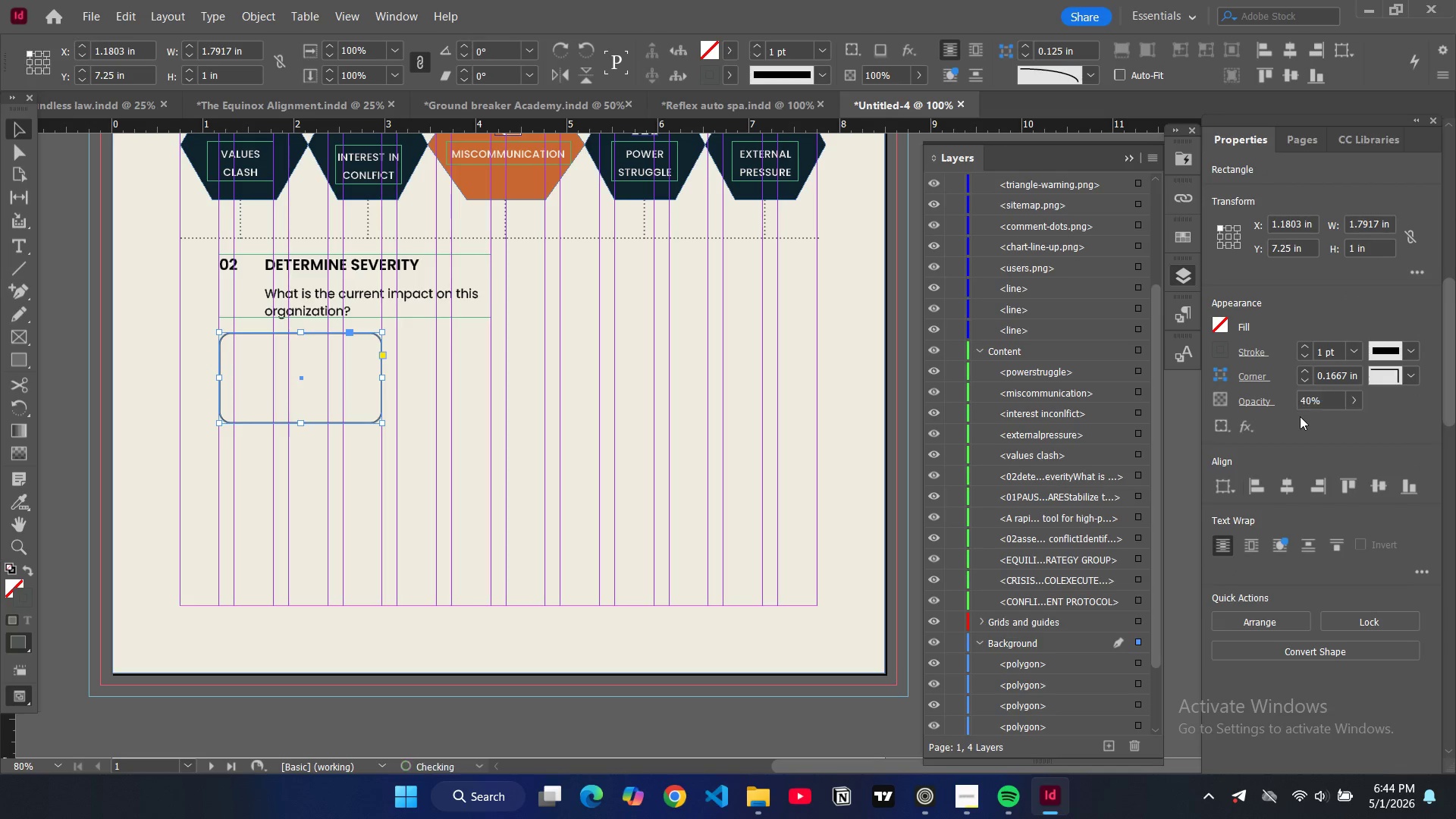 
key(Enter)
 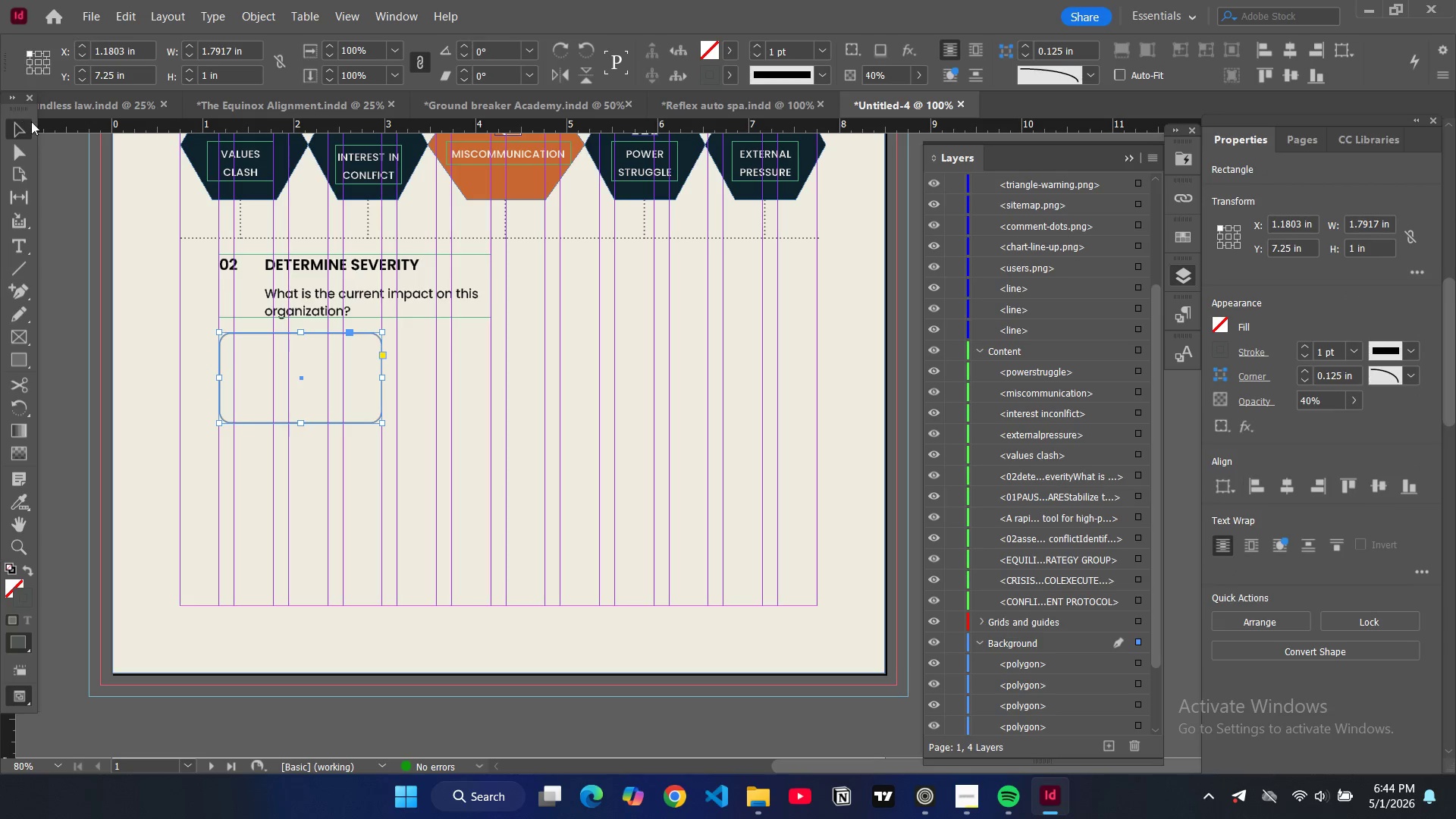 
left_click([68, 196])
 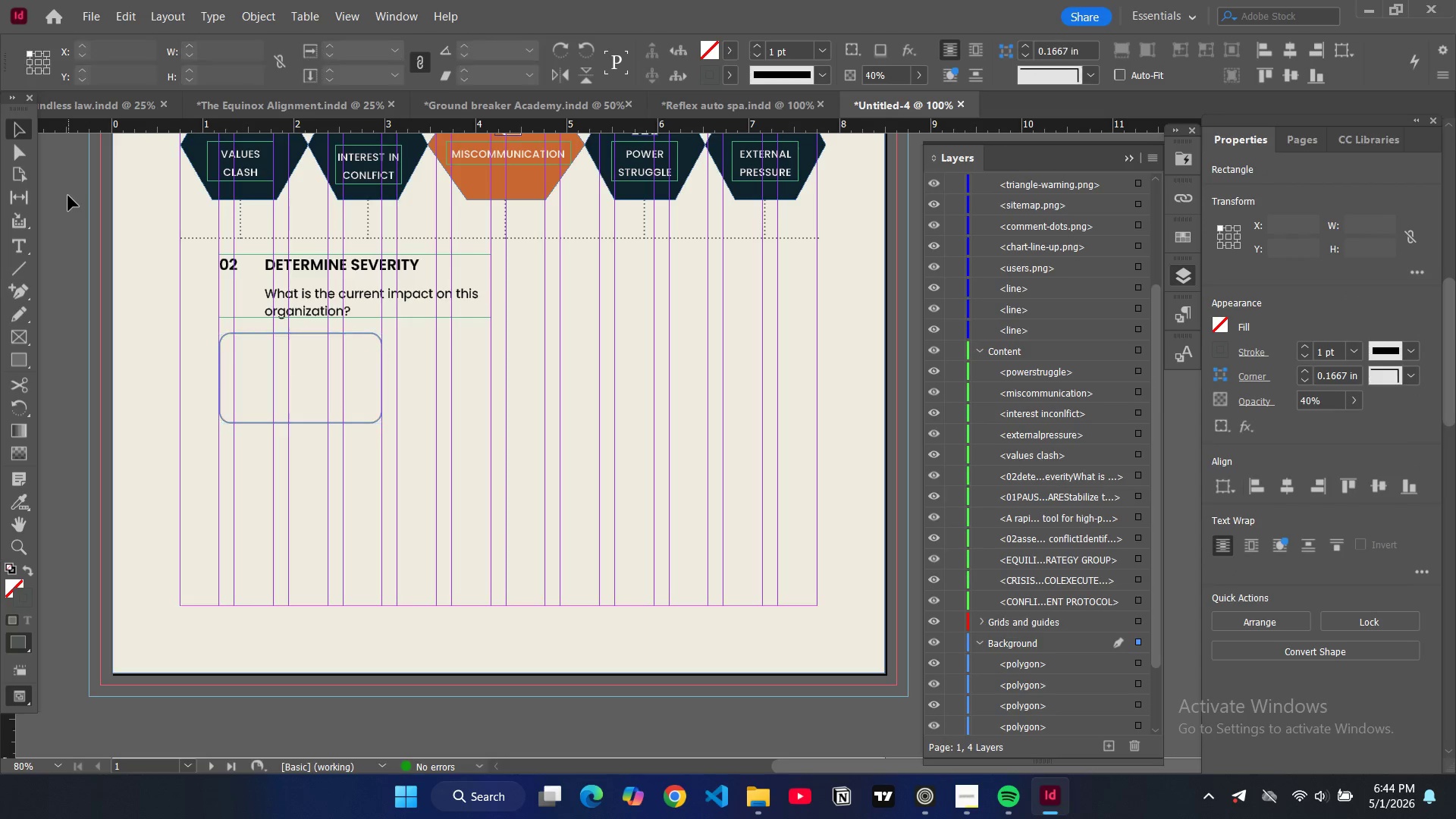 
type(ww)
 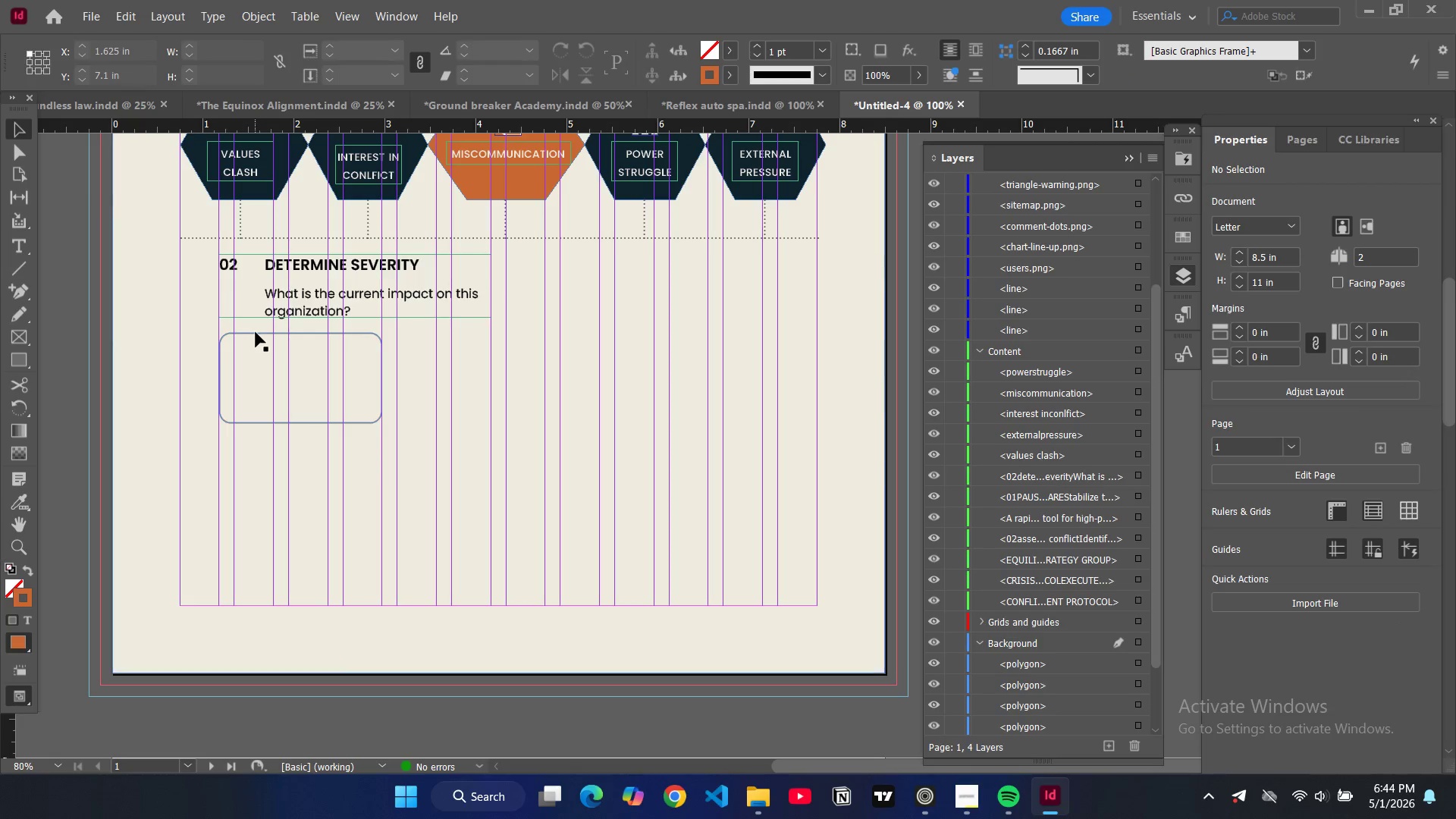 
left_click([256, 332])
 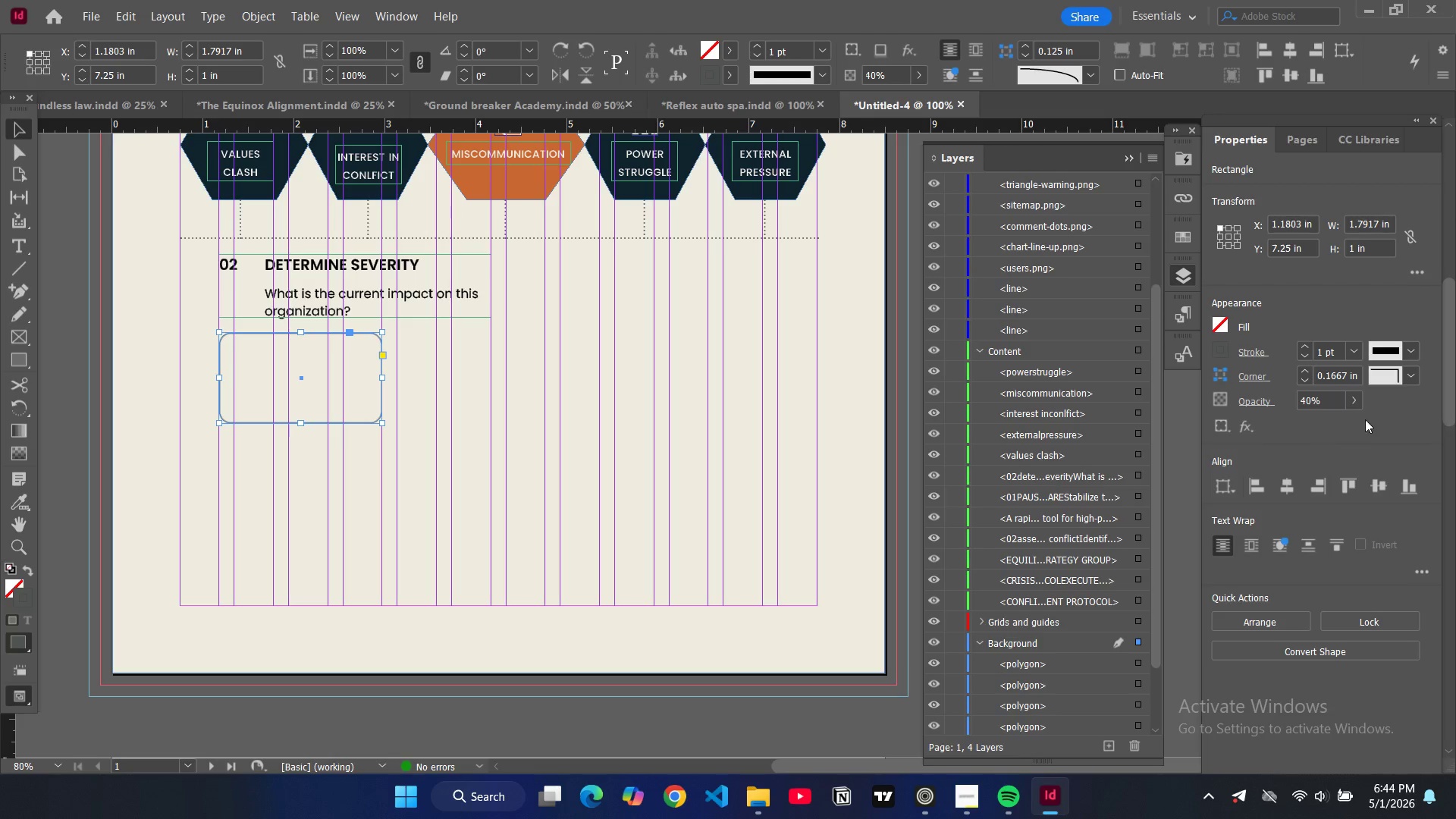 
wait(5.33)
 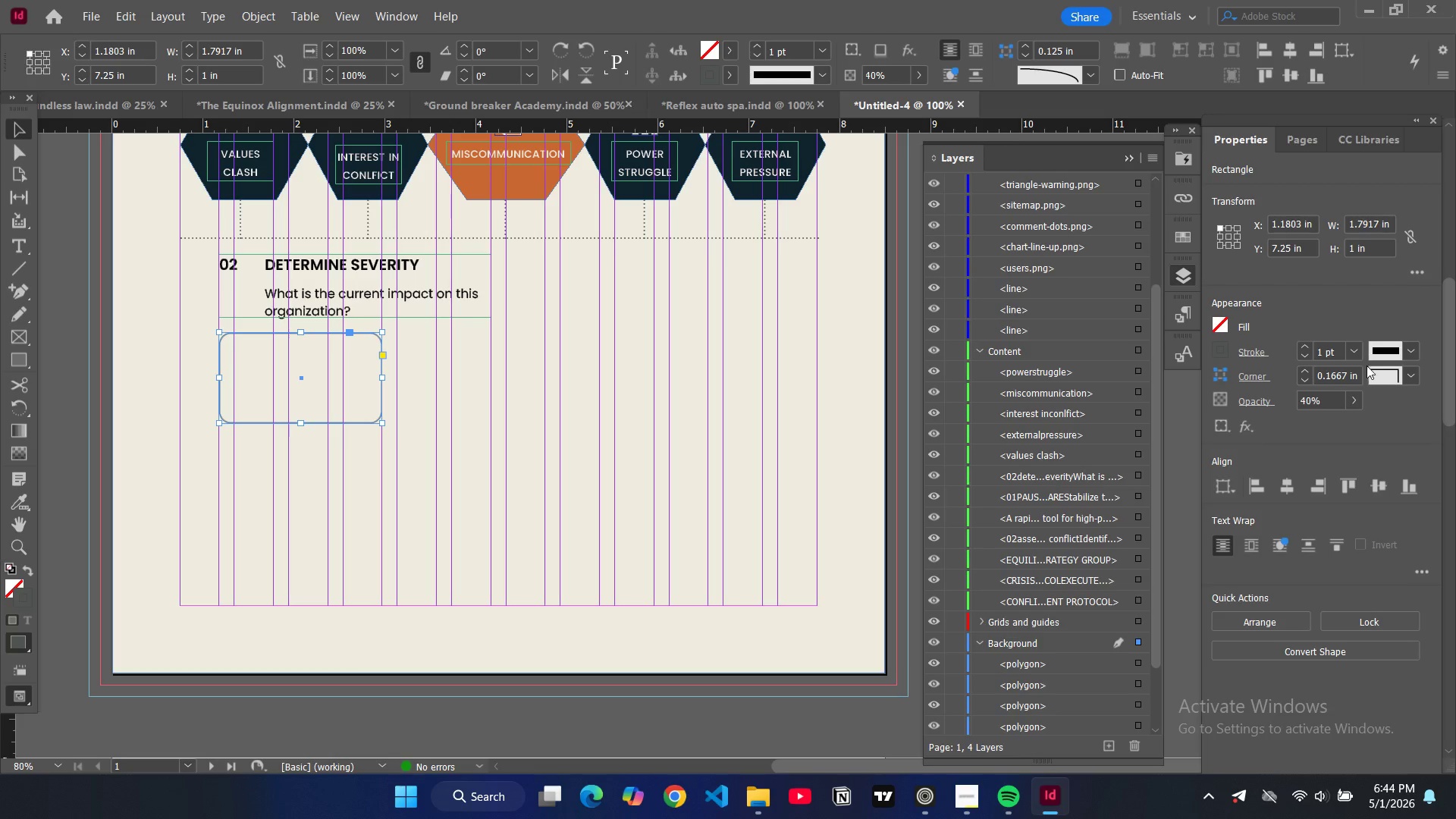 
left_click([1323, 356])
 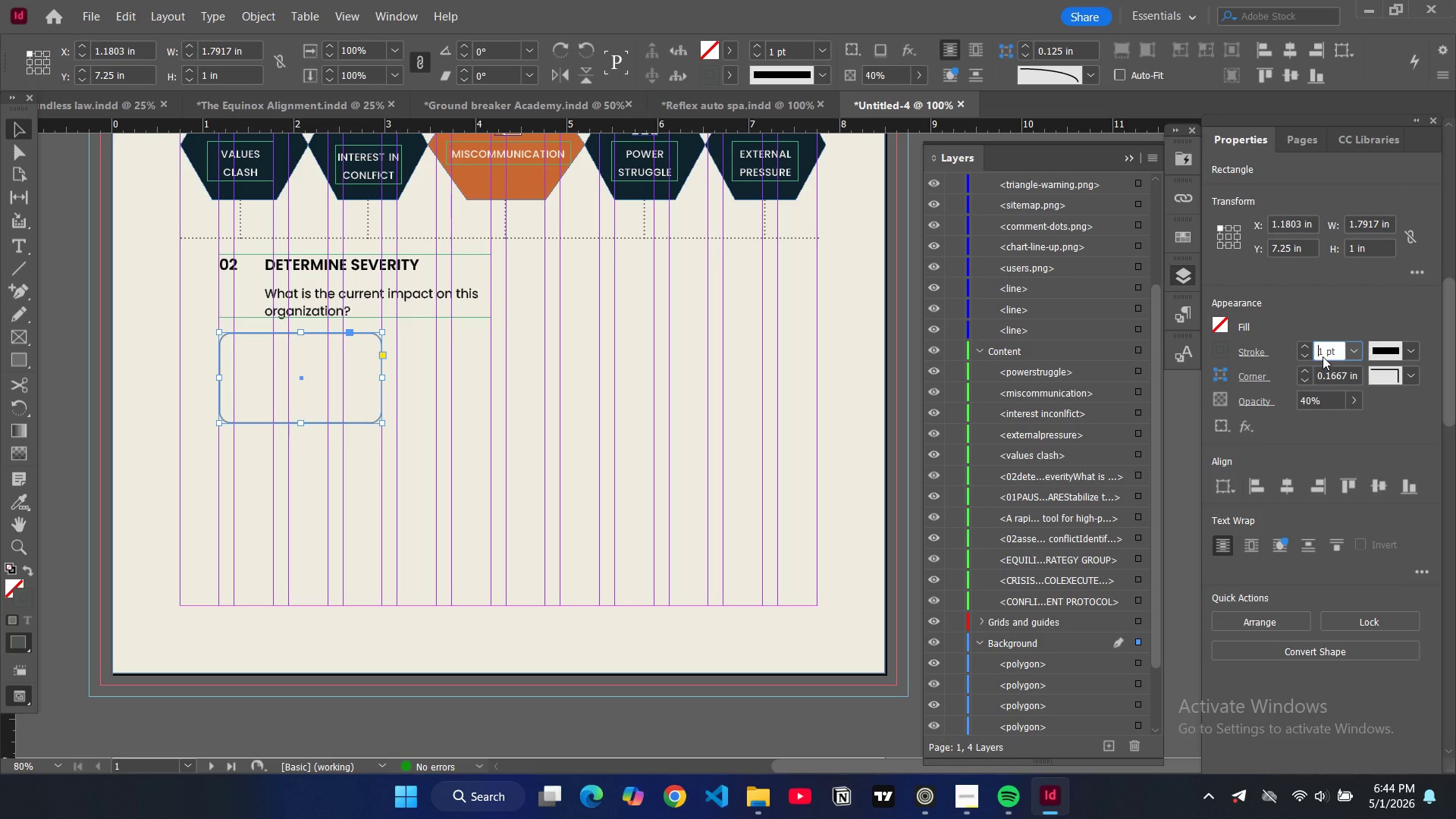 
triple_click([1323, 356])
 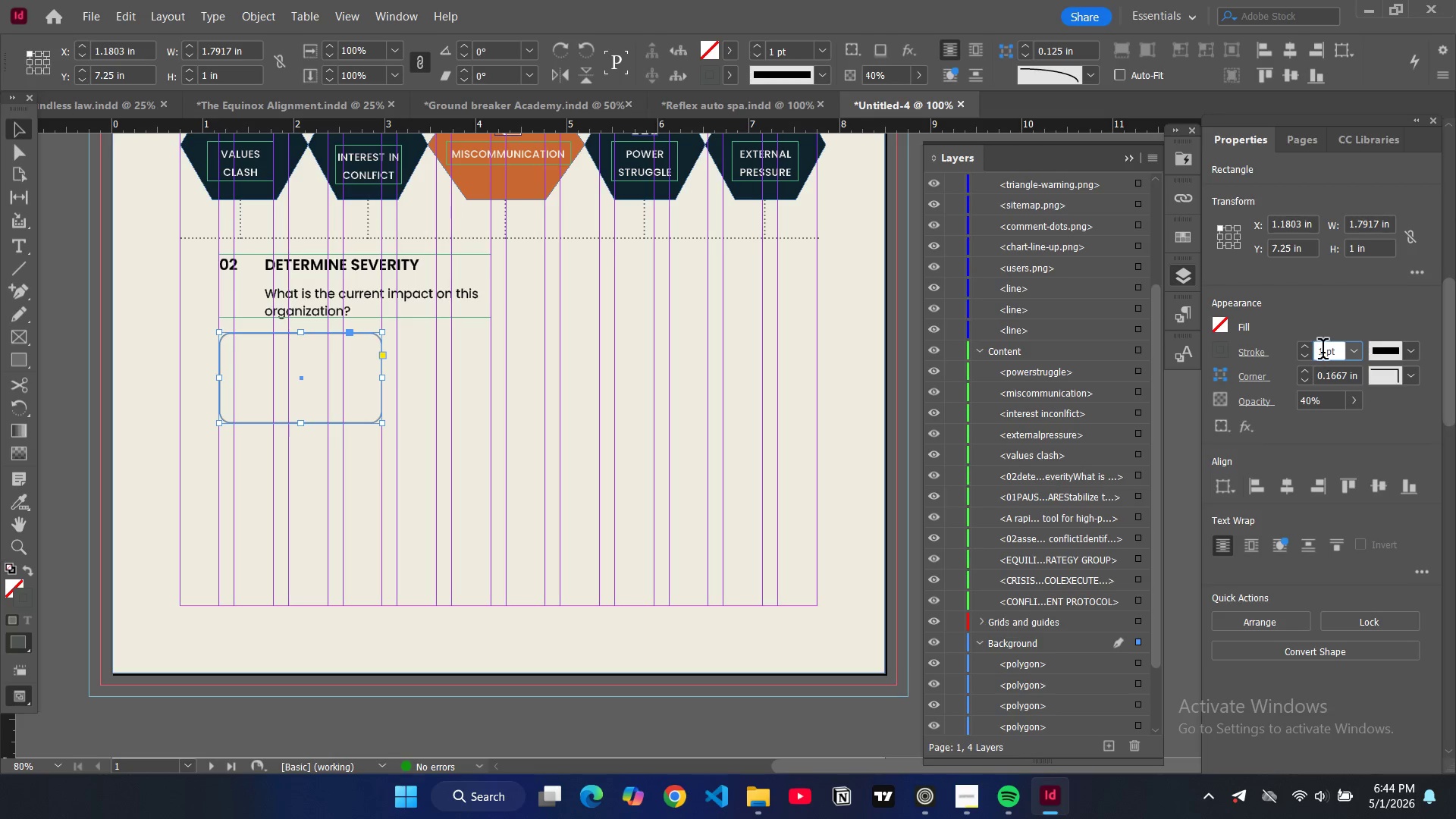 
triple_click([1323, 352])
 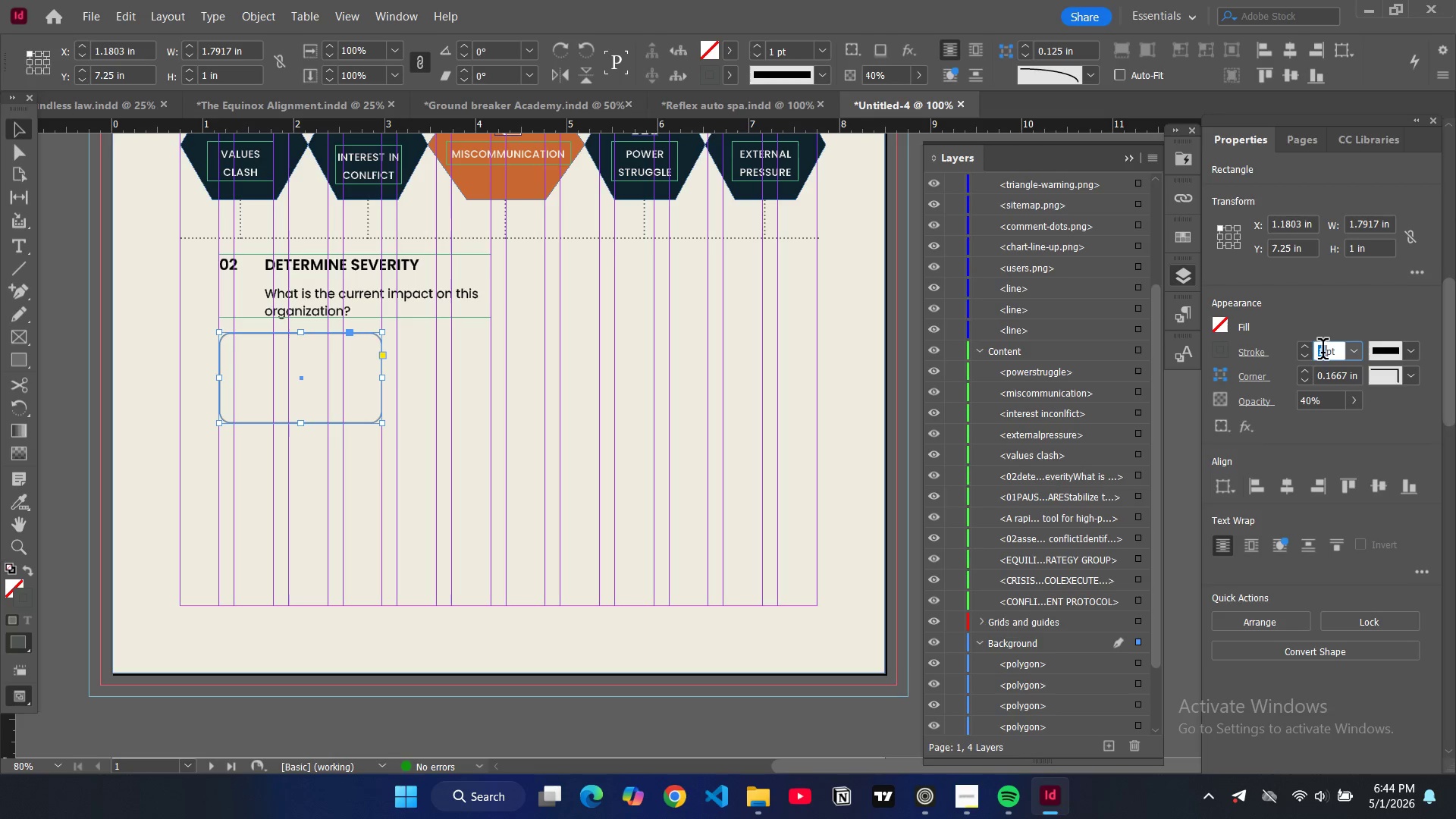 
triple_click([1323, 352])
 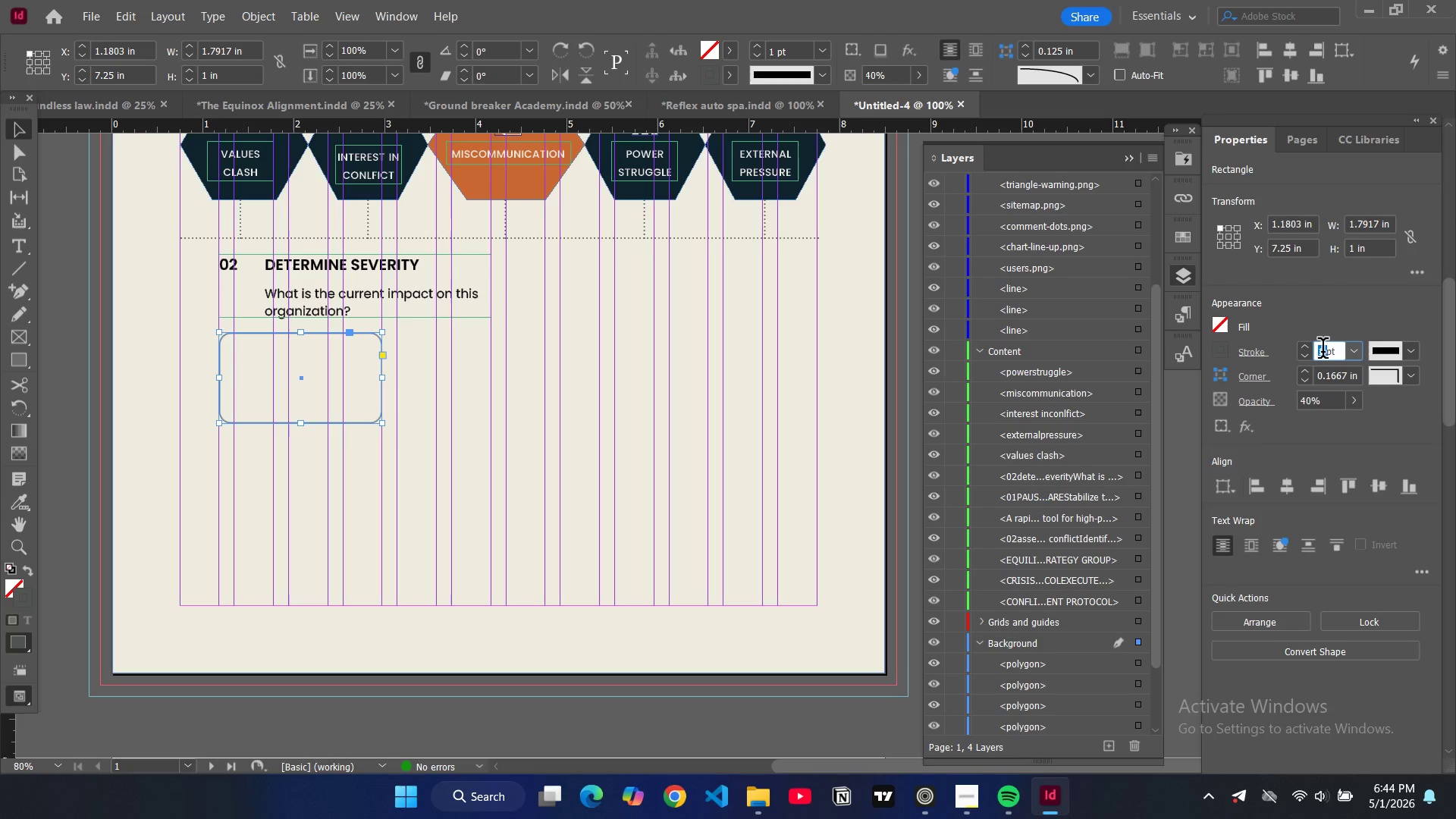 
key(0)
 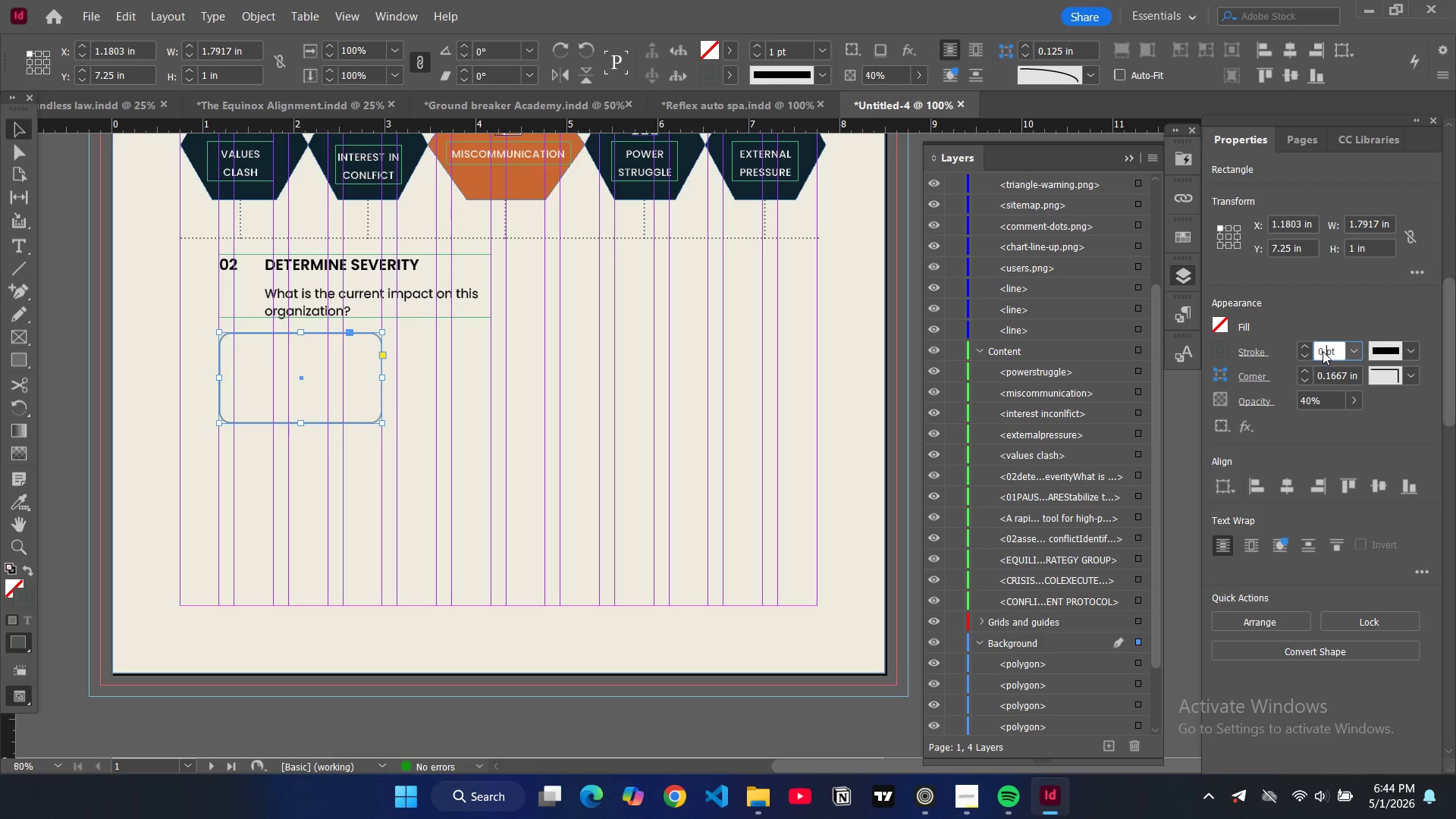 
key(Period)
 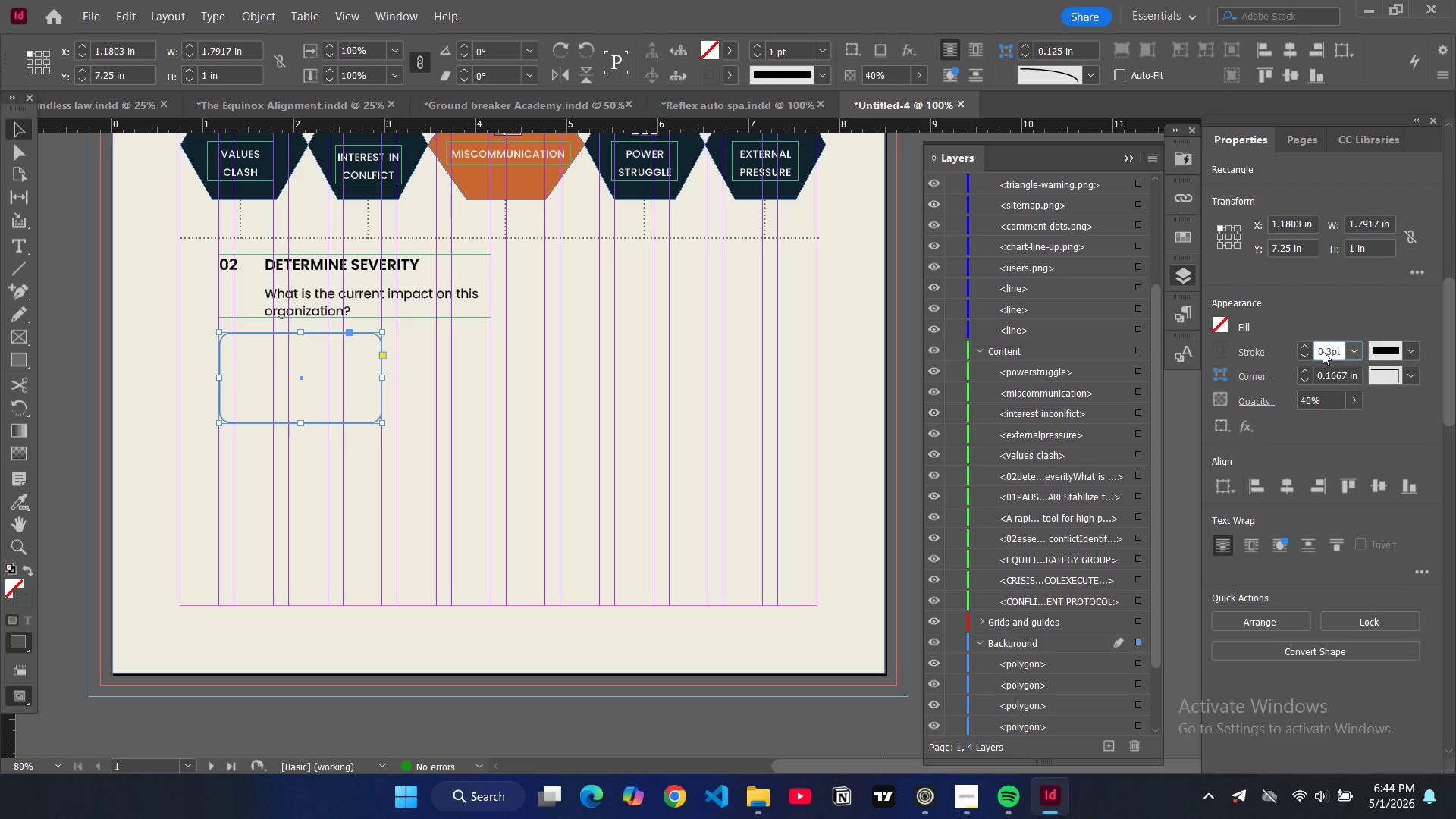 
key(3)
 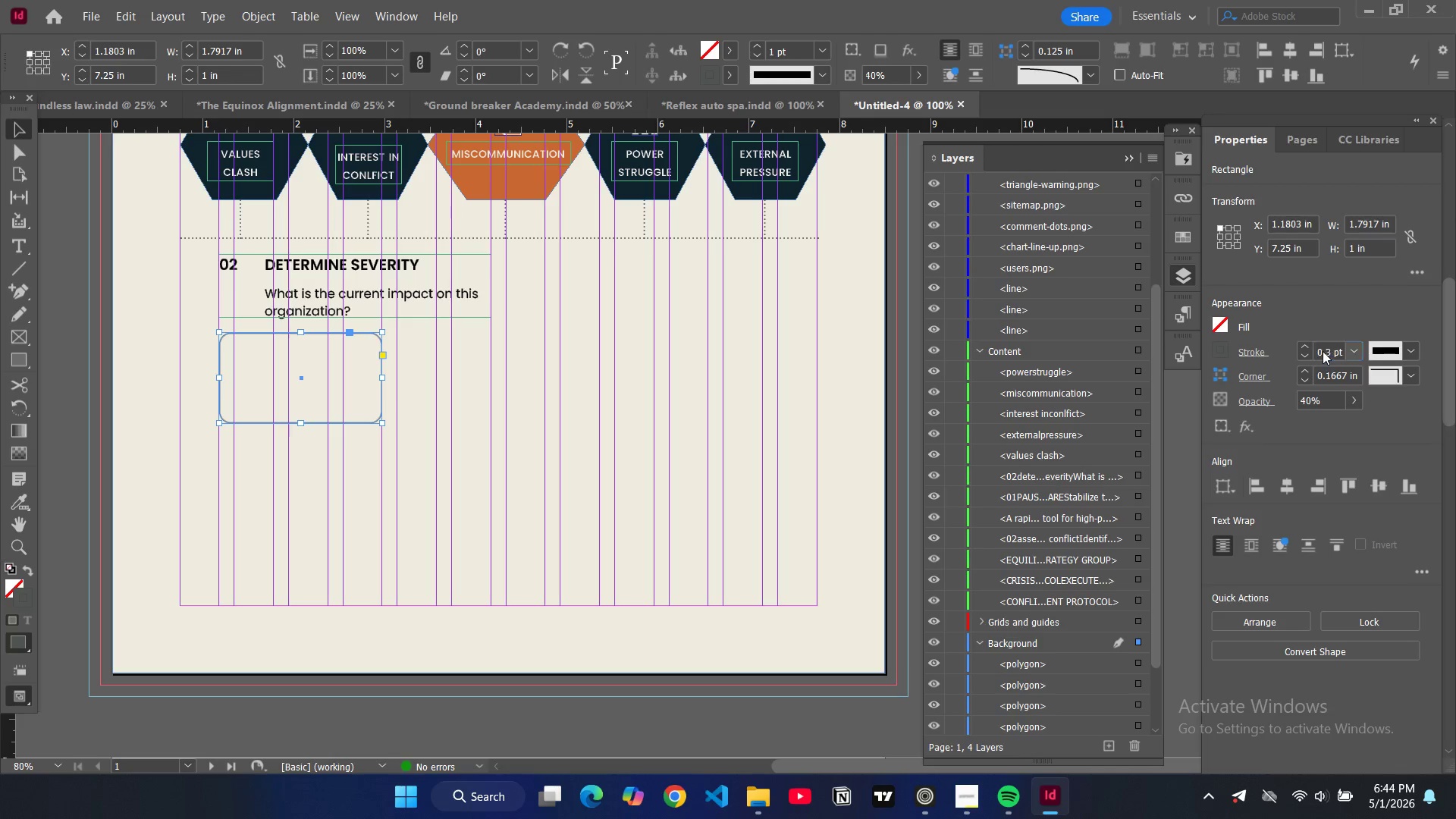 
key(Enter)
 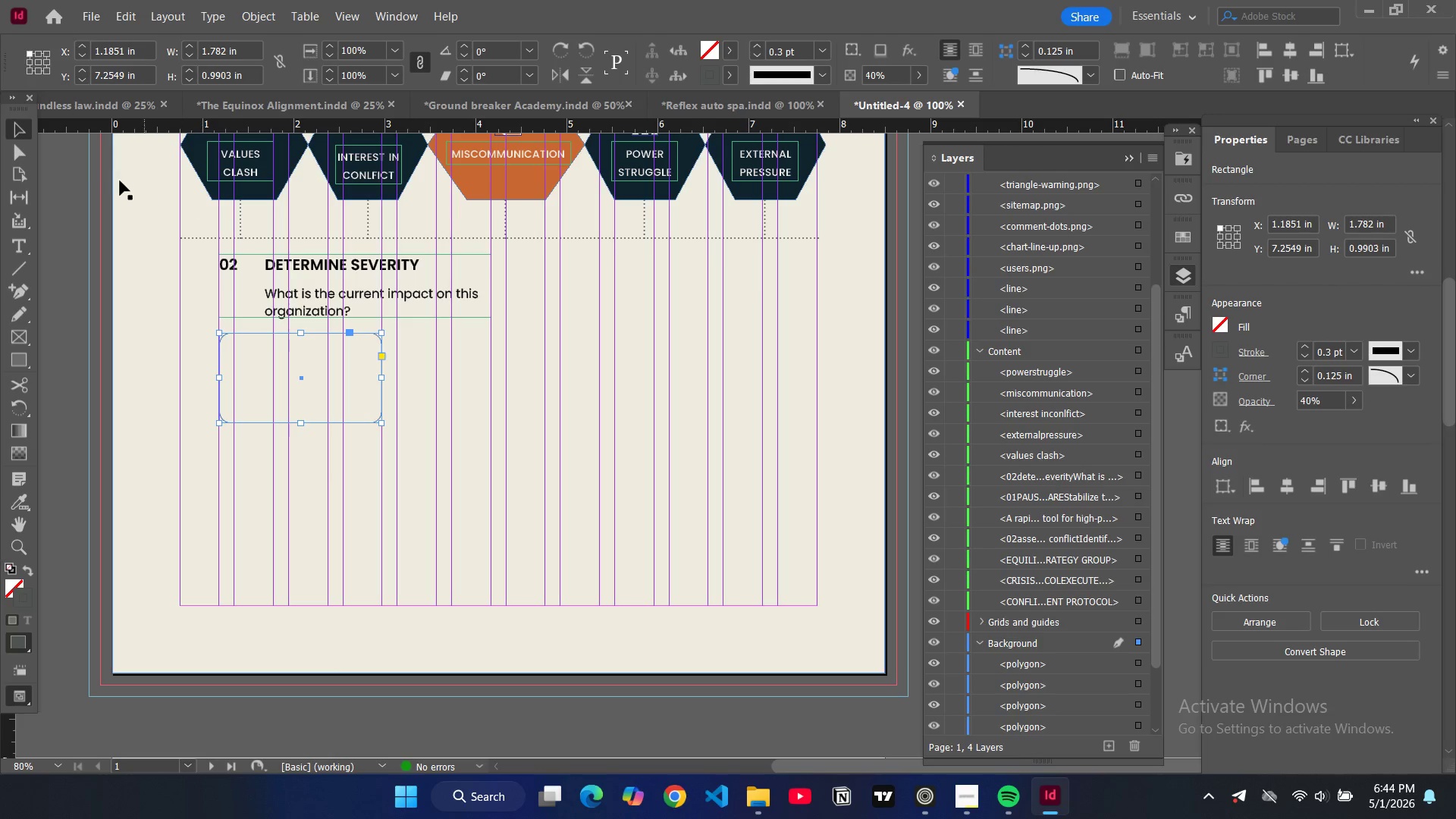 
left_click([88, 190])
 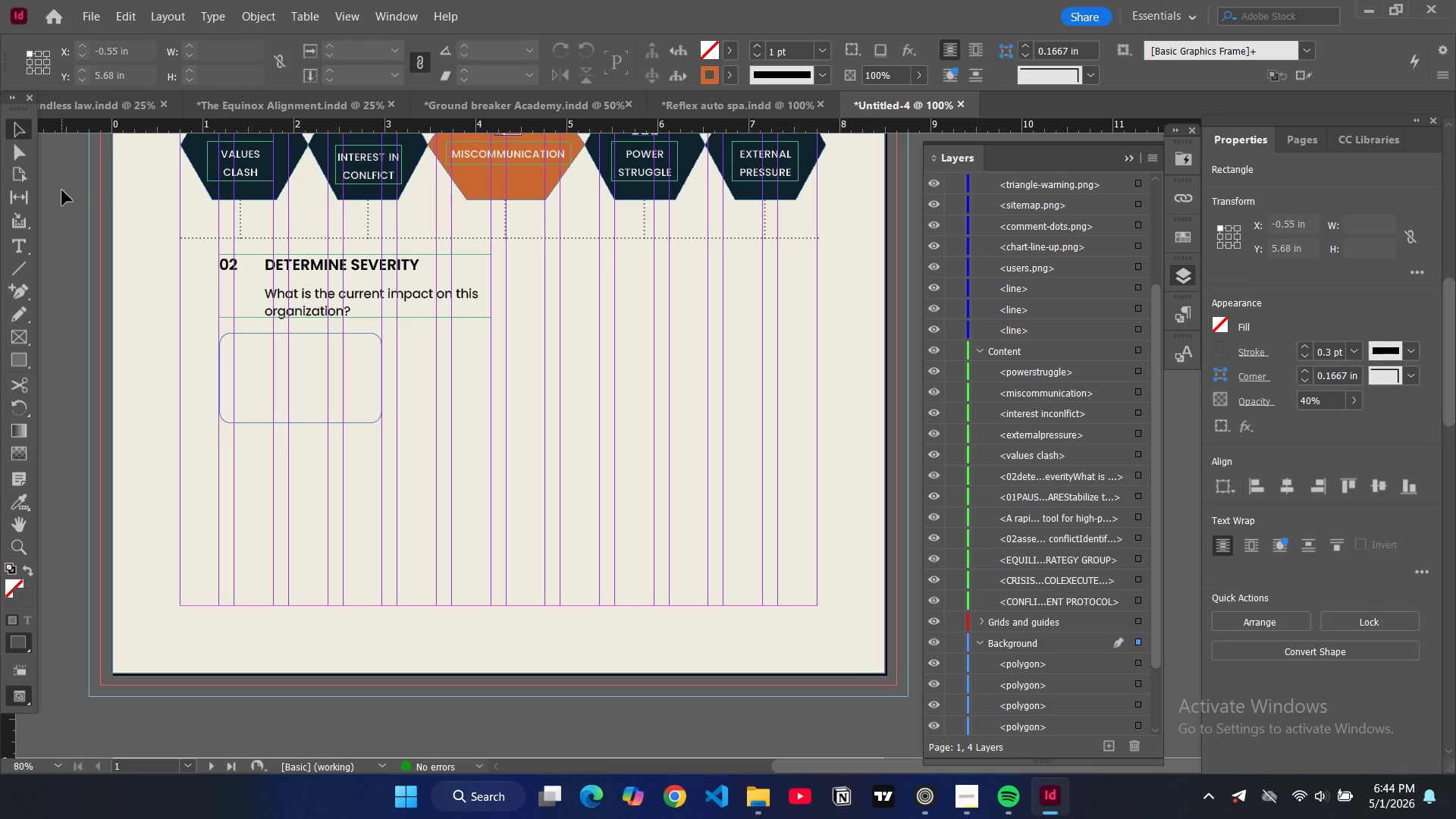 
type(ww)
 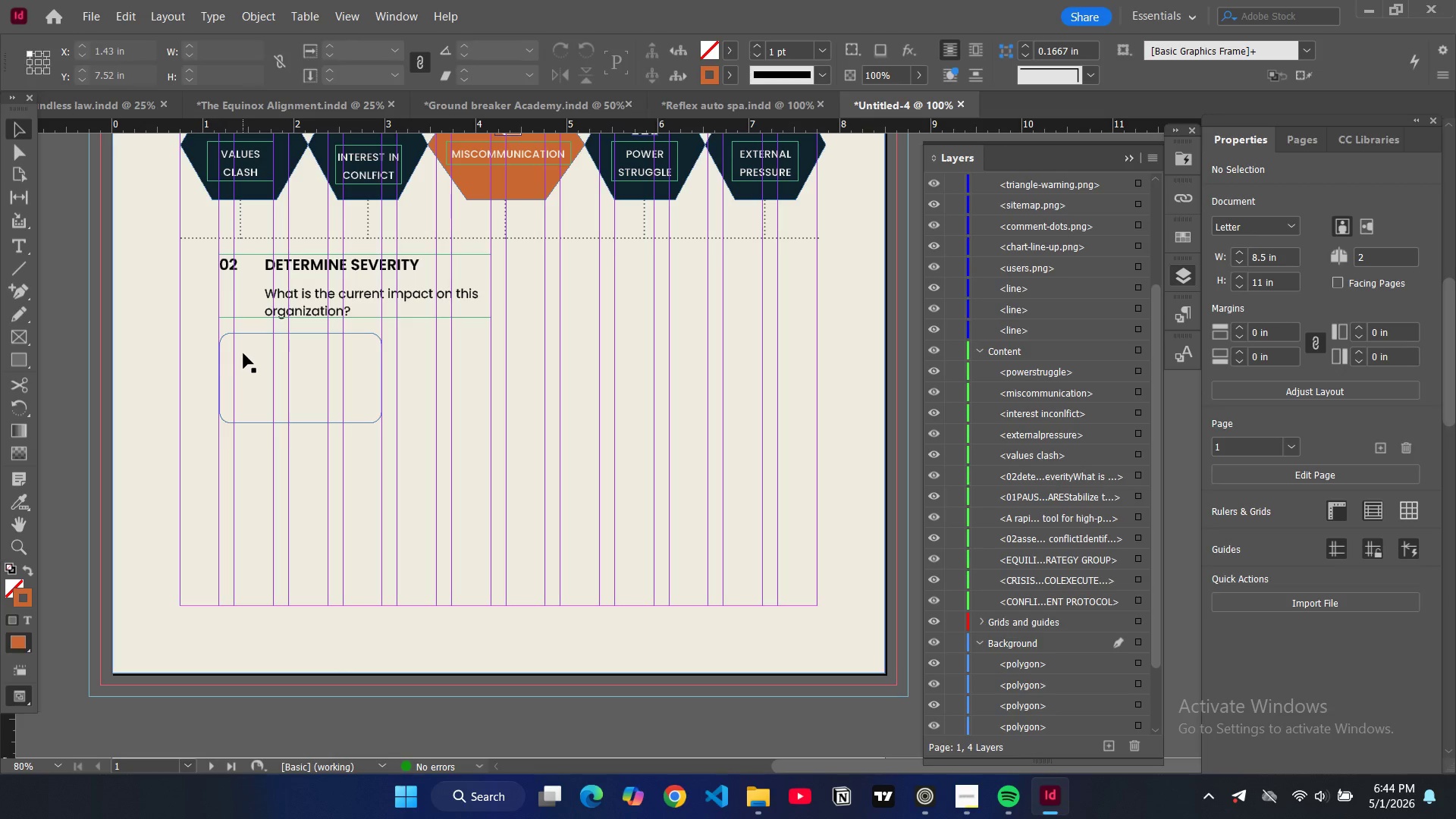 
left_click([244, 344])
 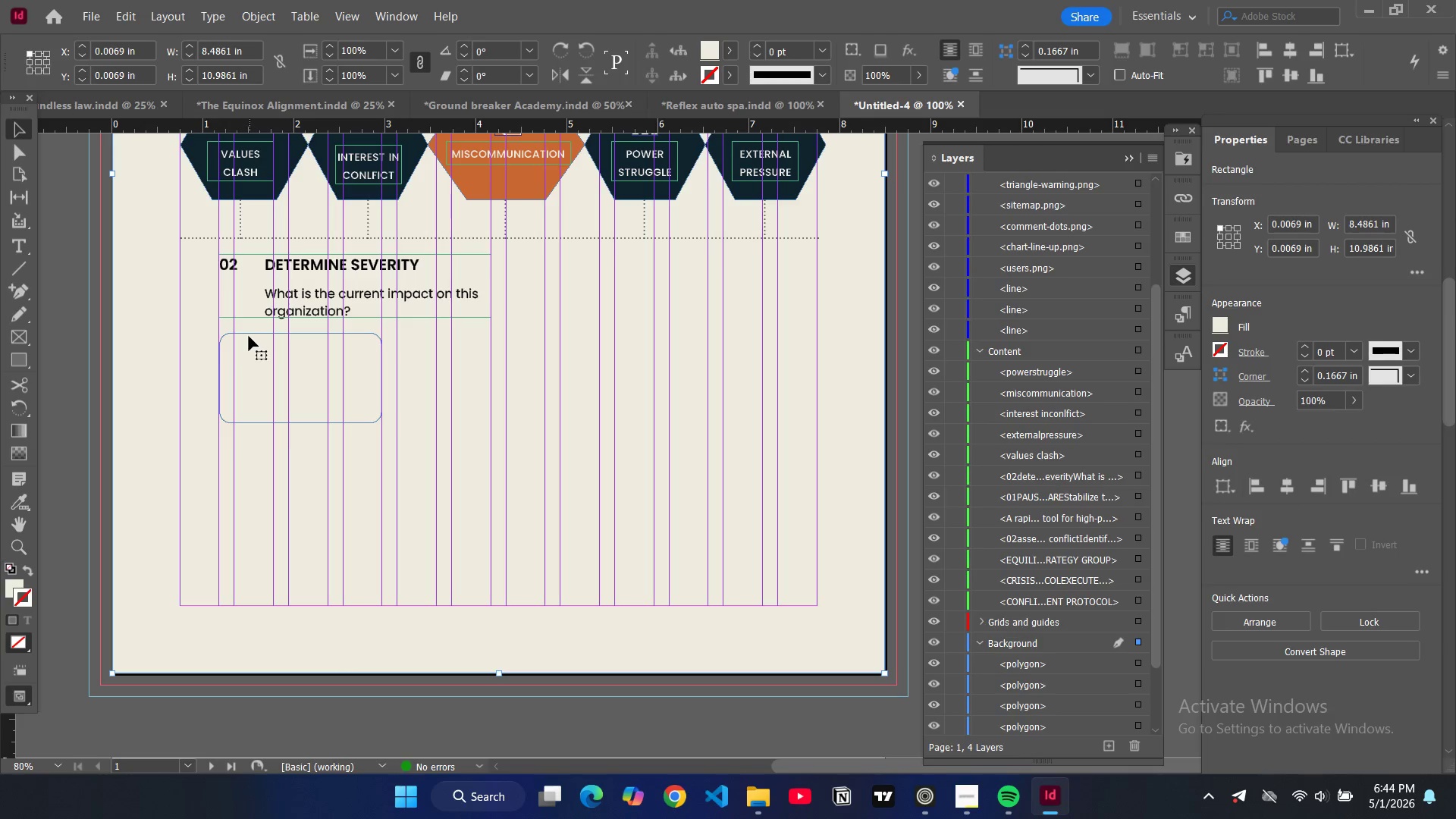 
double_click([249, 336])
 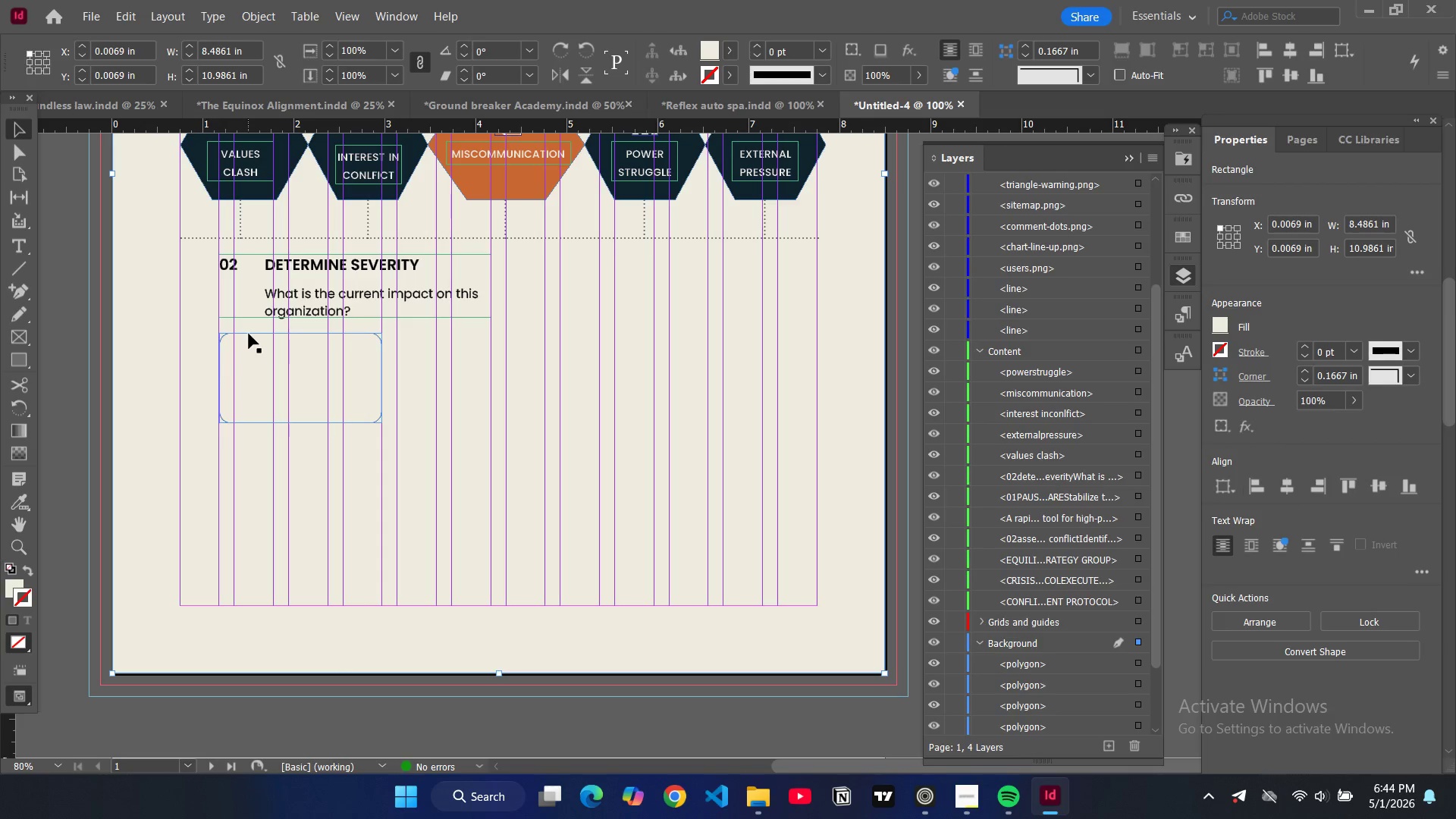 
triple_click([249, 334])
 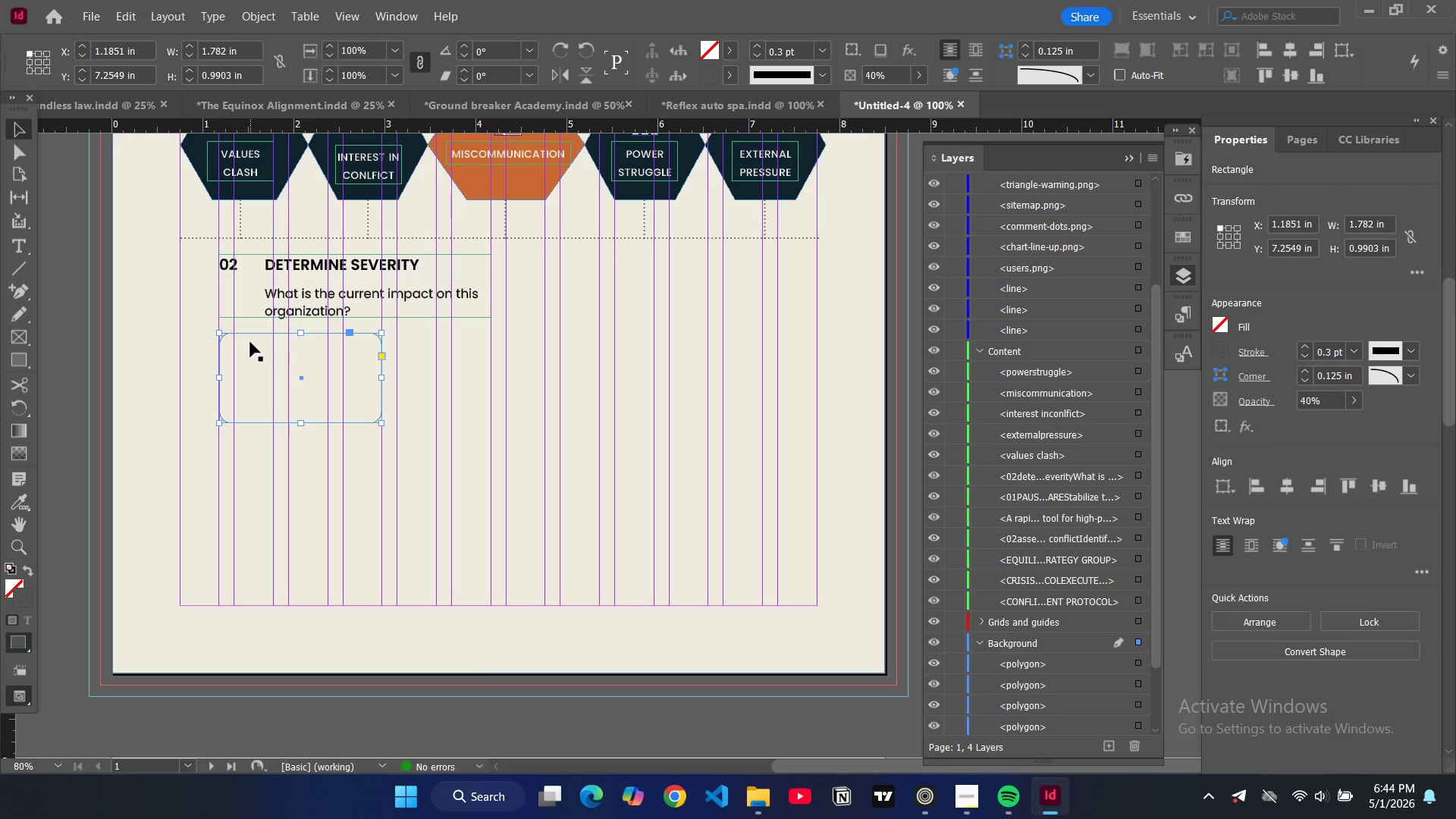 
left_click_drag(start_coordinate=[251, 347], to_coordinate=[252, 354])
 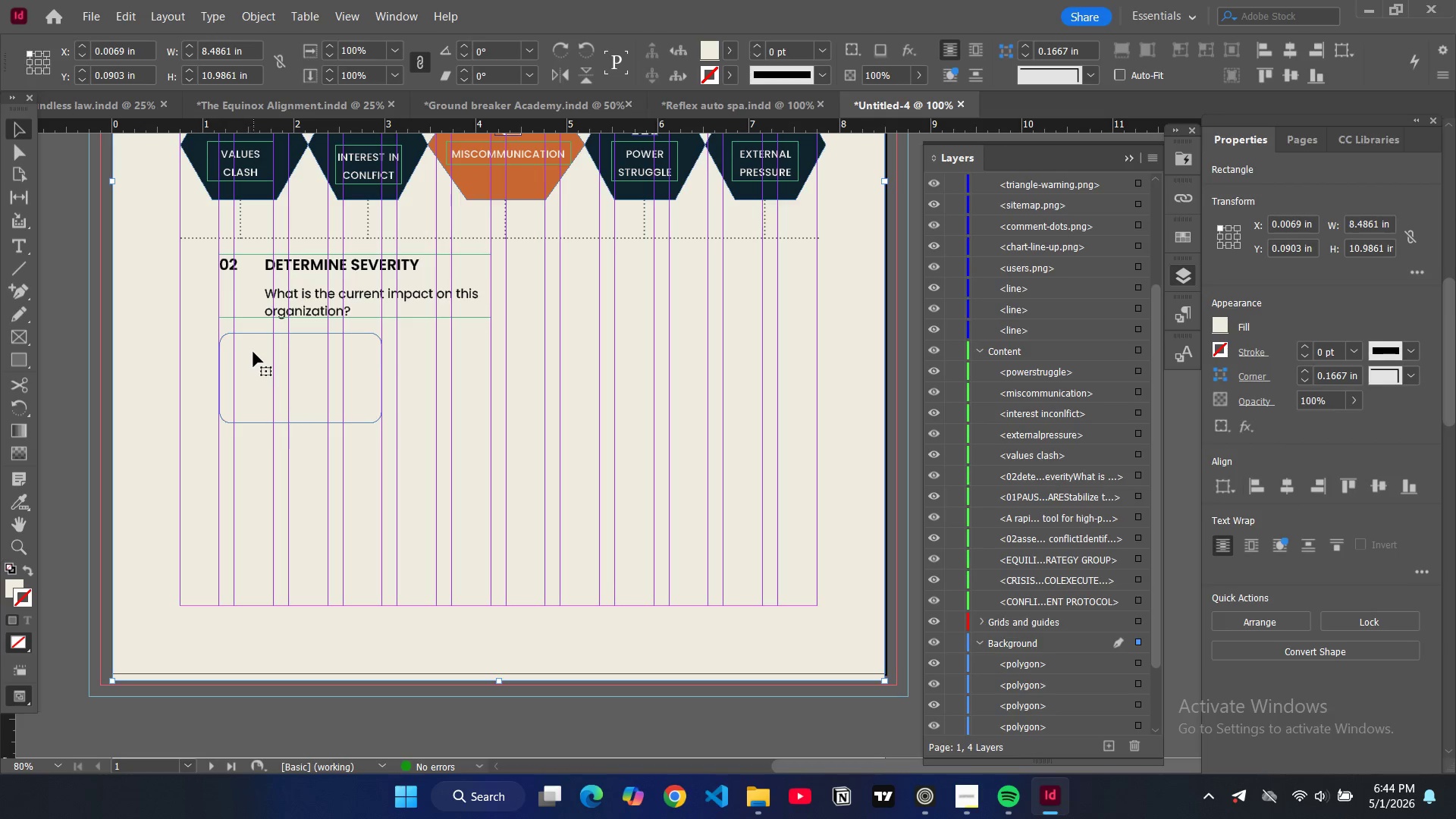 
key(Control+Z)
 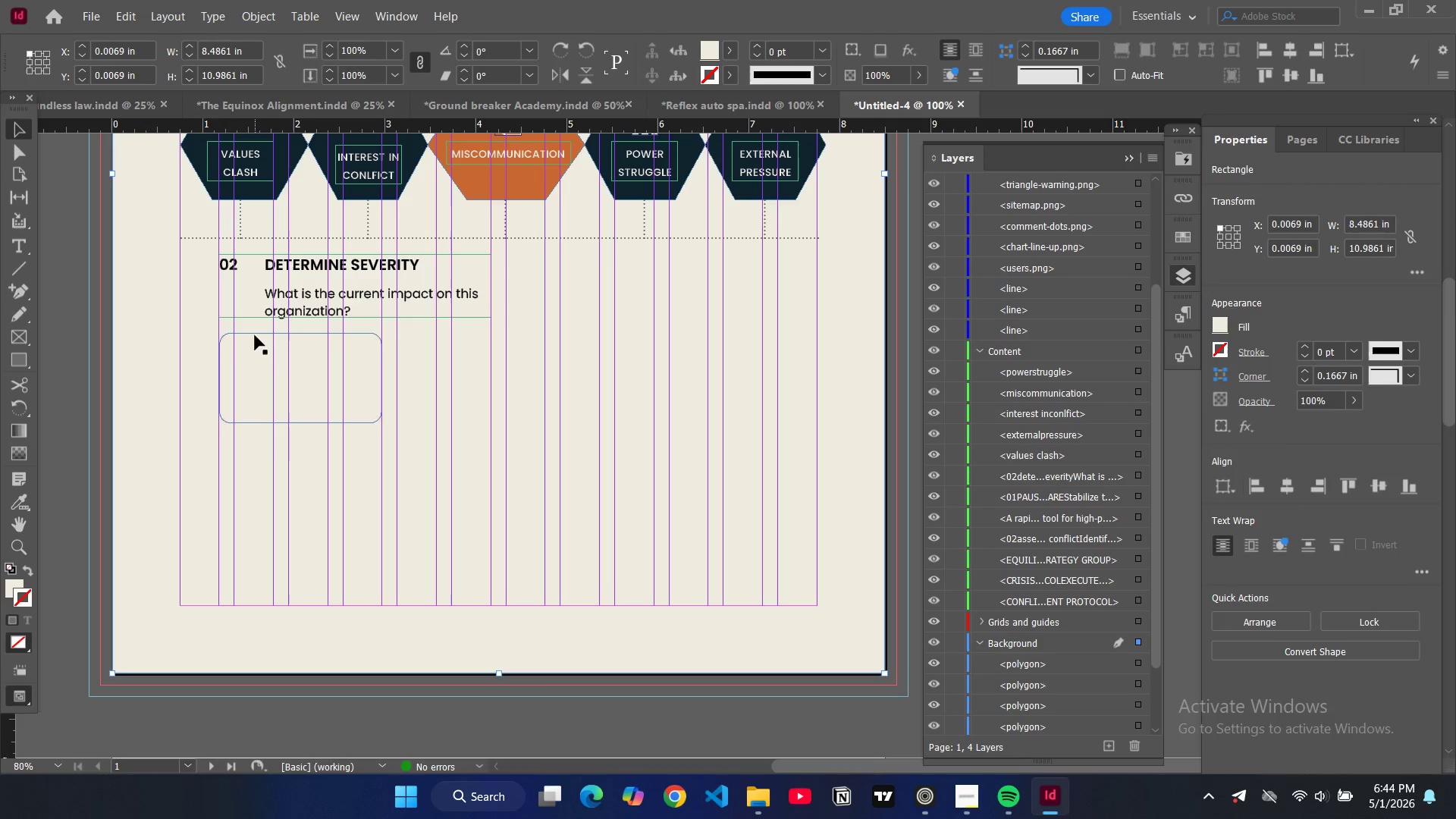 
left_click([255, 334])
 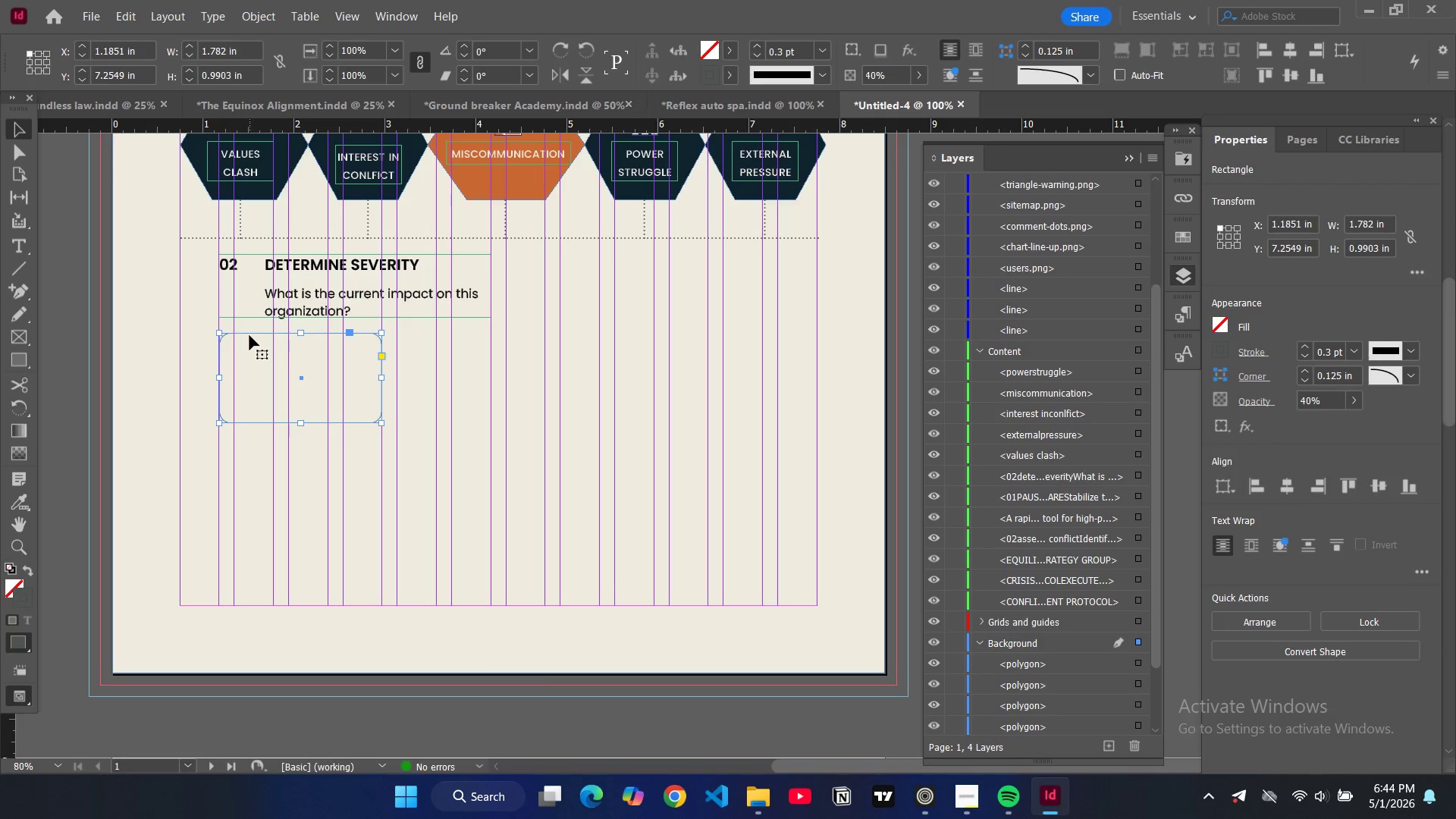 
left_click_drag(start_coordinate=[251, 335], to_coordinate=[253, 347])
 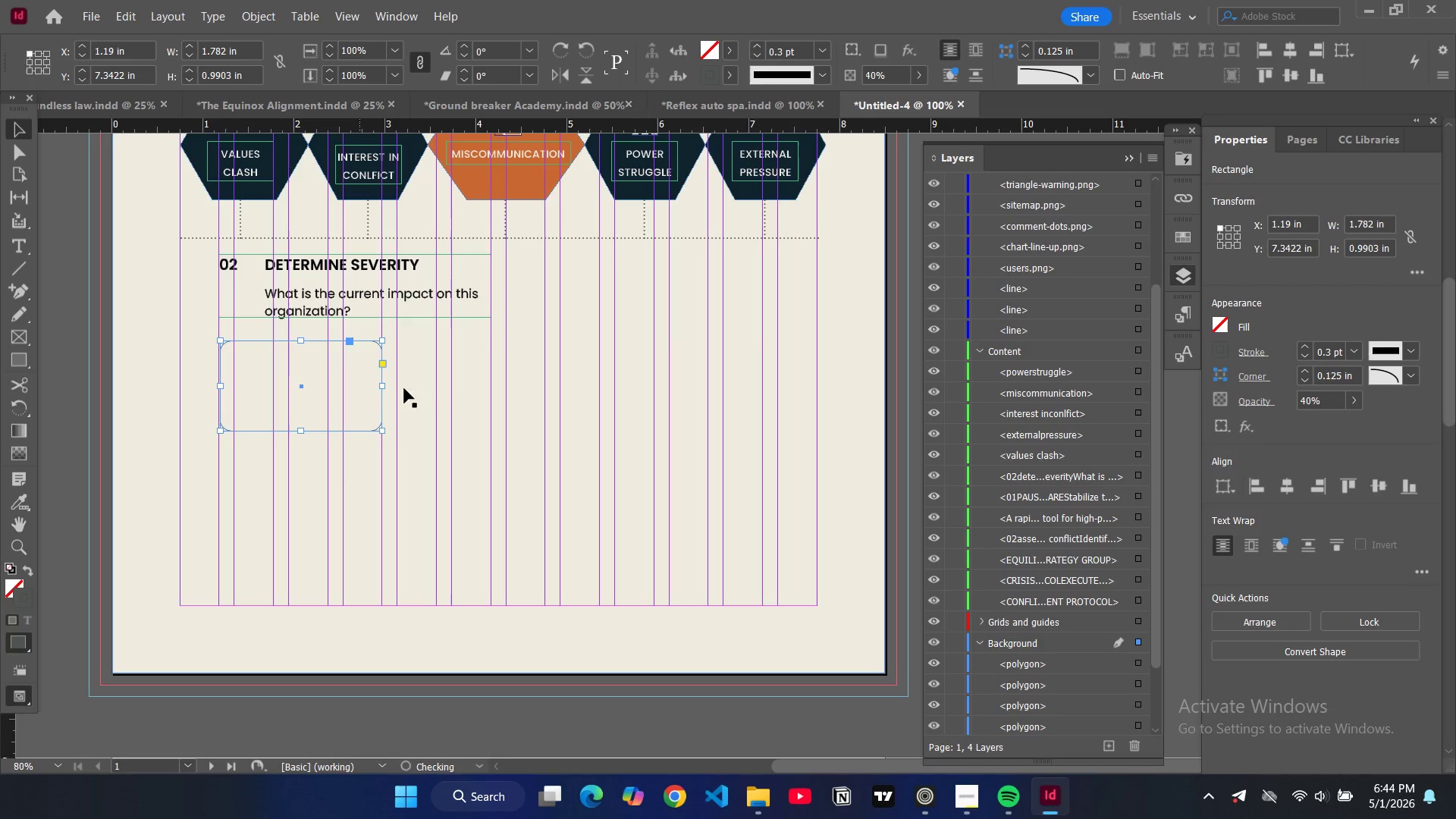 
key(Control+C)
 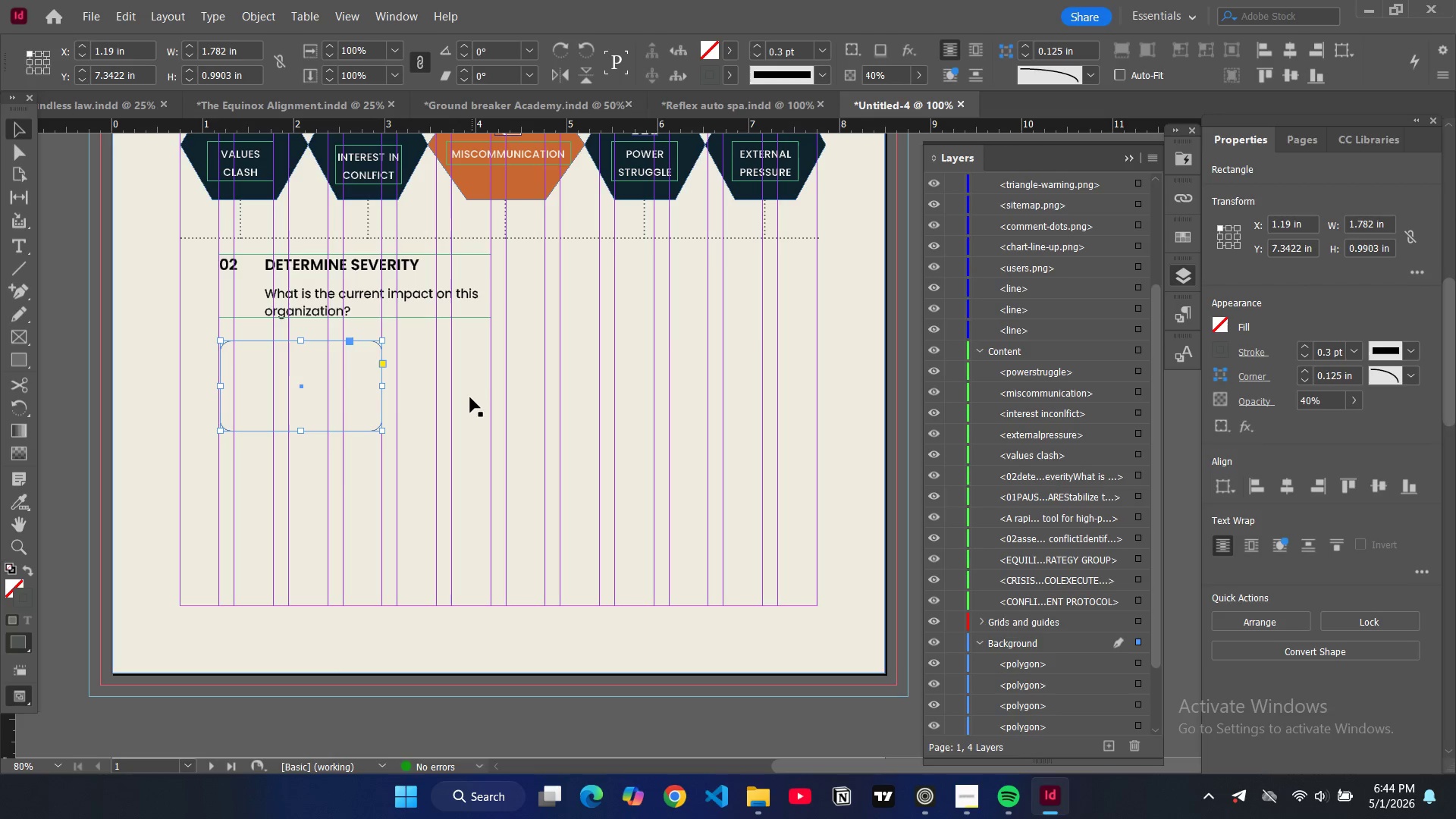 
key(Control+V)
 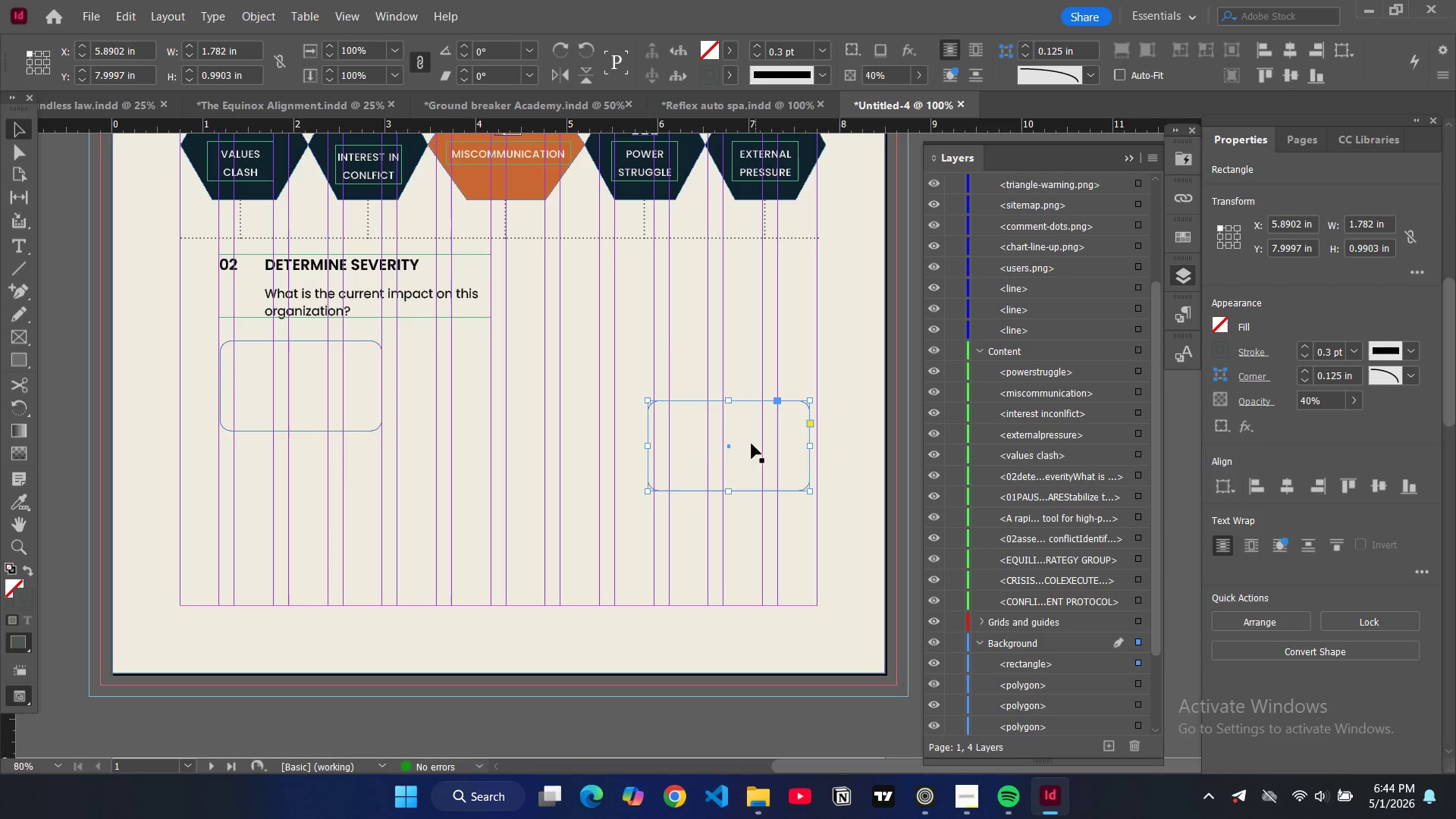 
left_click_drag(start_coordinate=[704, 442], to_coordinate=[553, 399])
 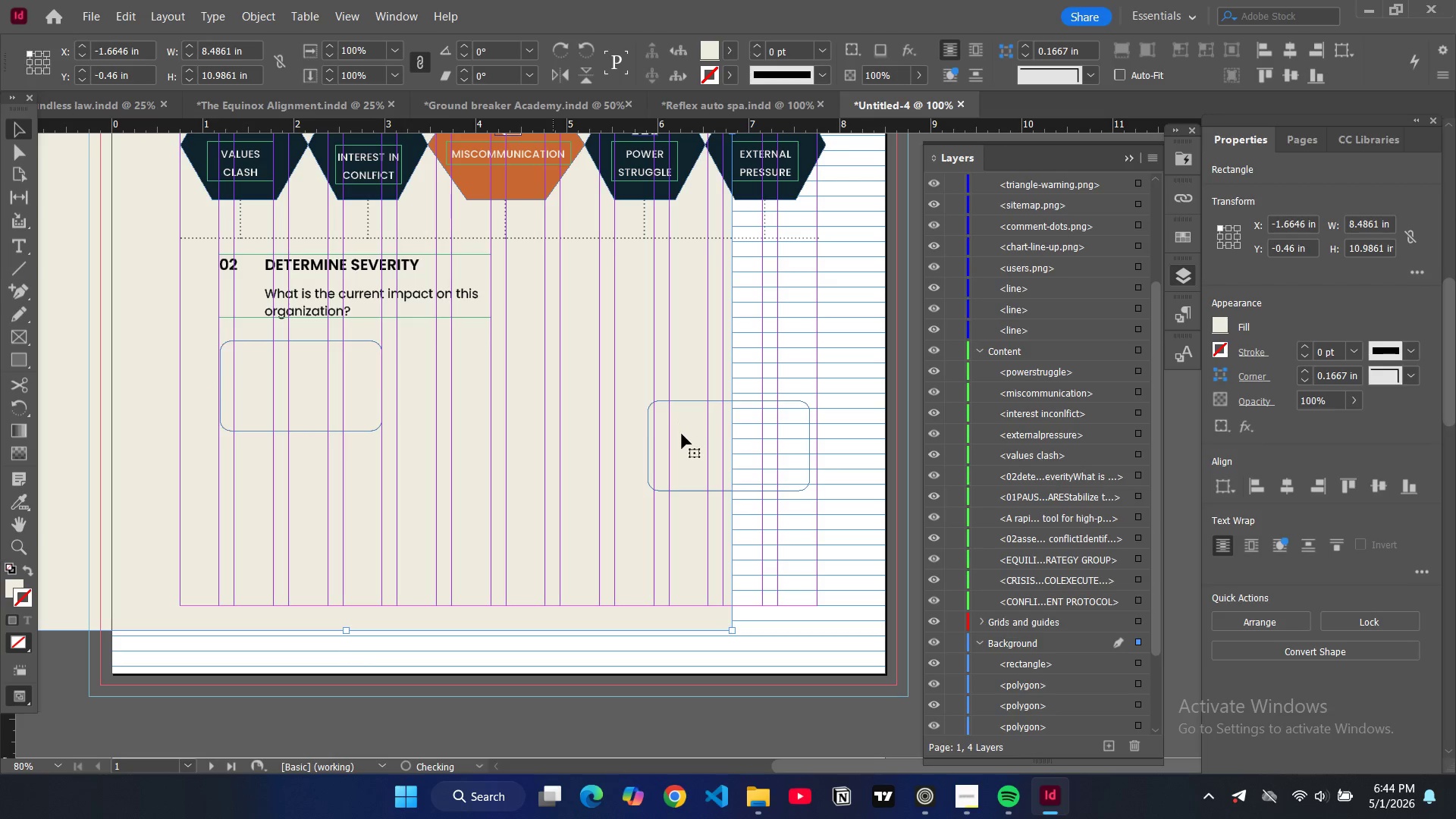 
key(Control+Z)
 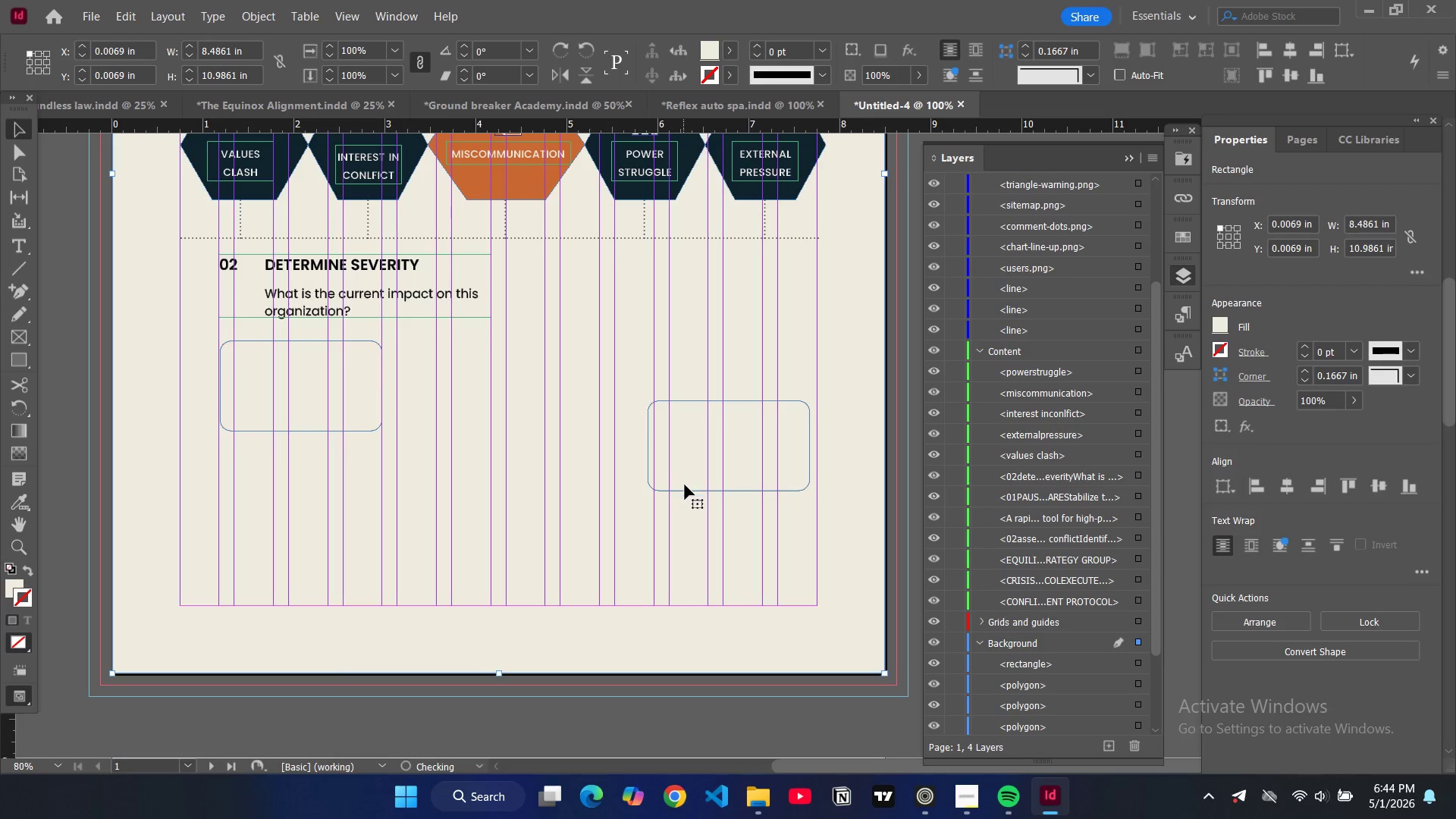 
left_click([686, 488])
 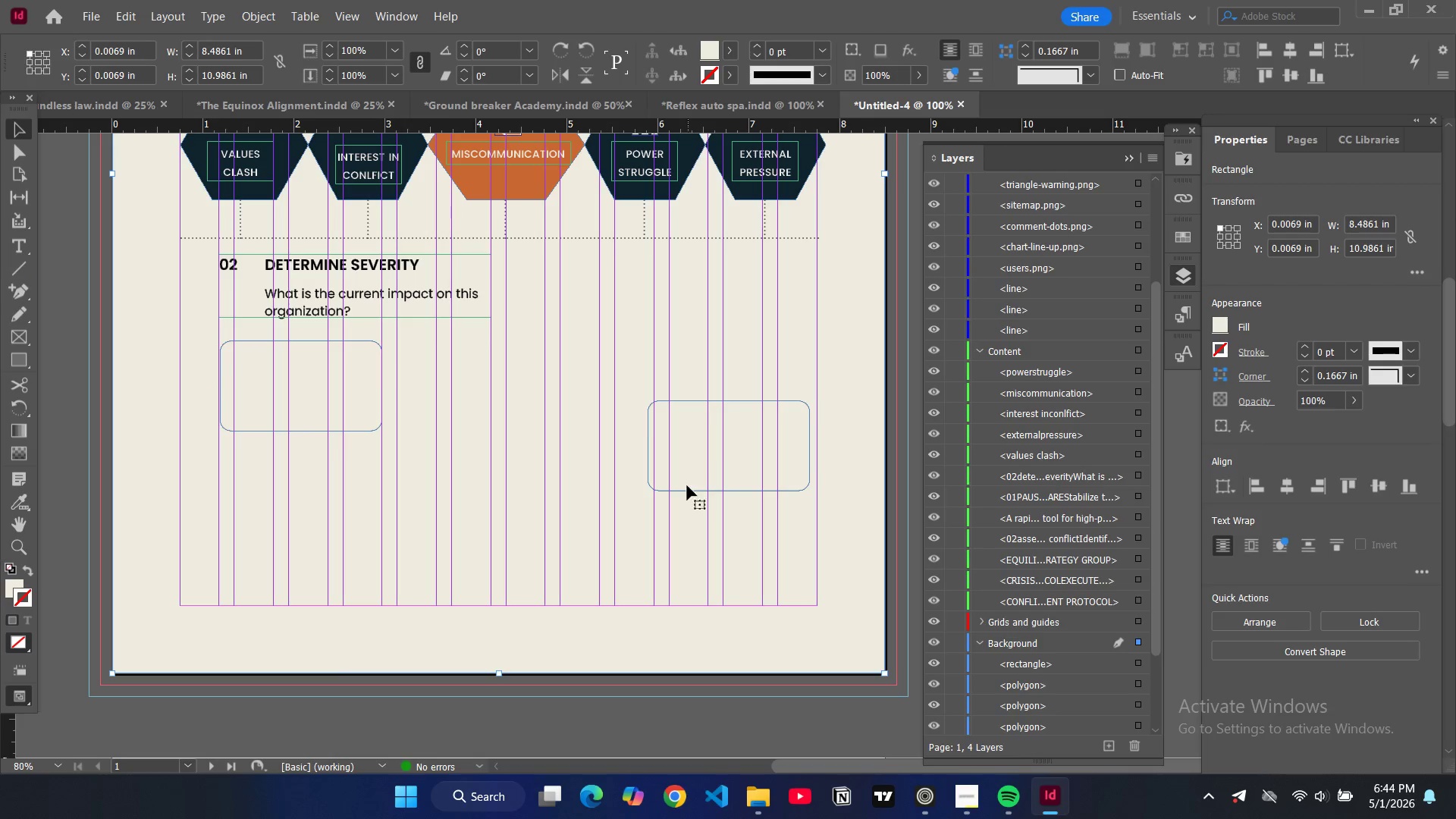 
left_click([688, 489])
 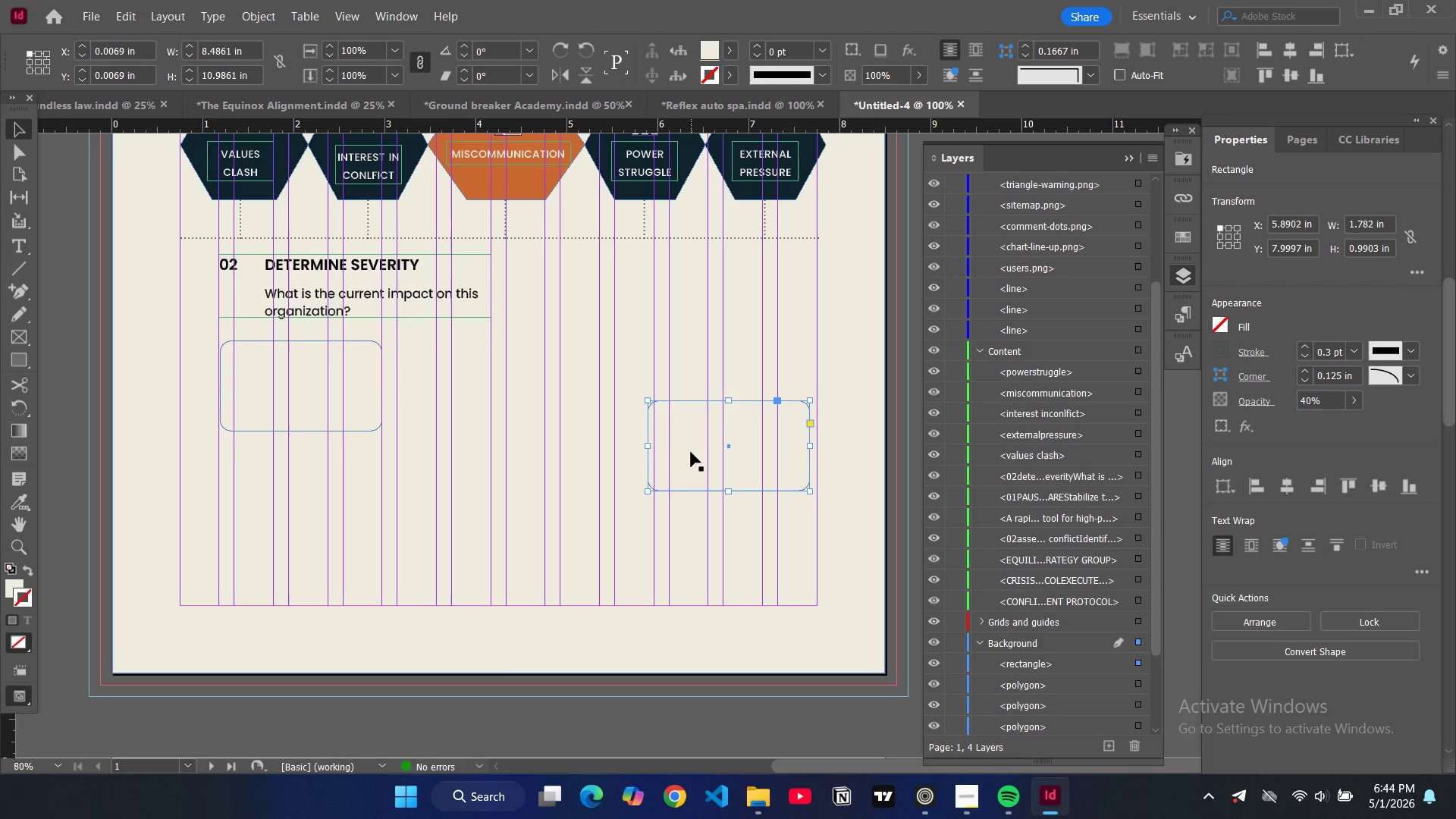 
left_click_drag(start_coordinate=[692, 452], to_coordinate=[566, 408])
 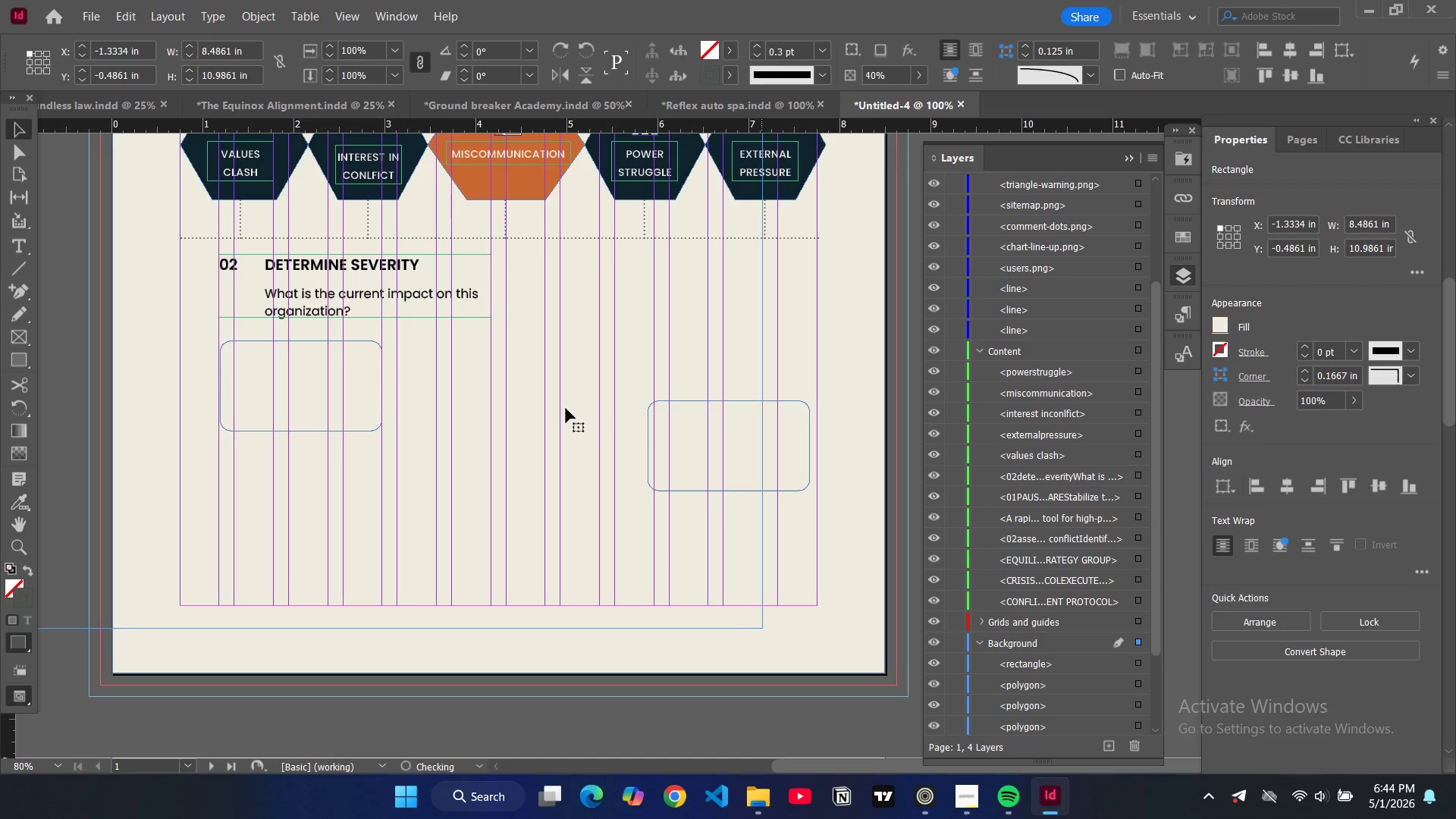 
key(Control+Z)
 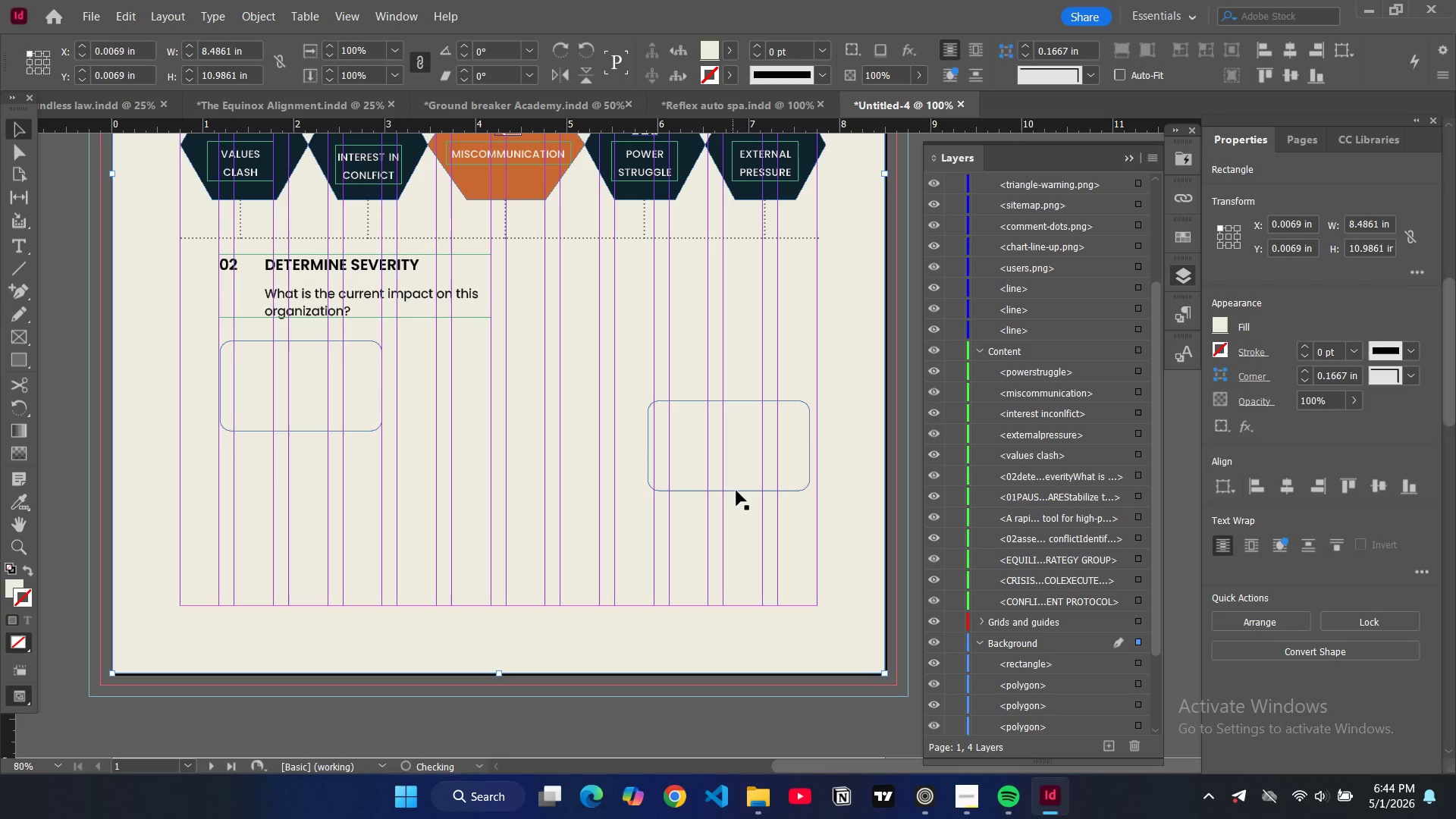 
left_click([737, 491])
 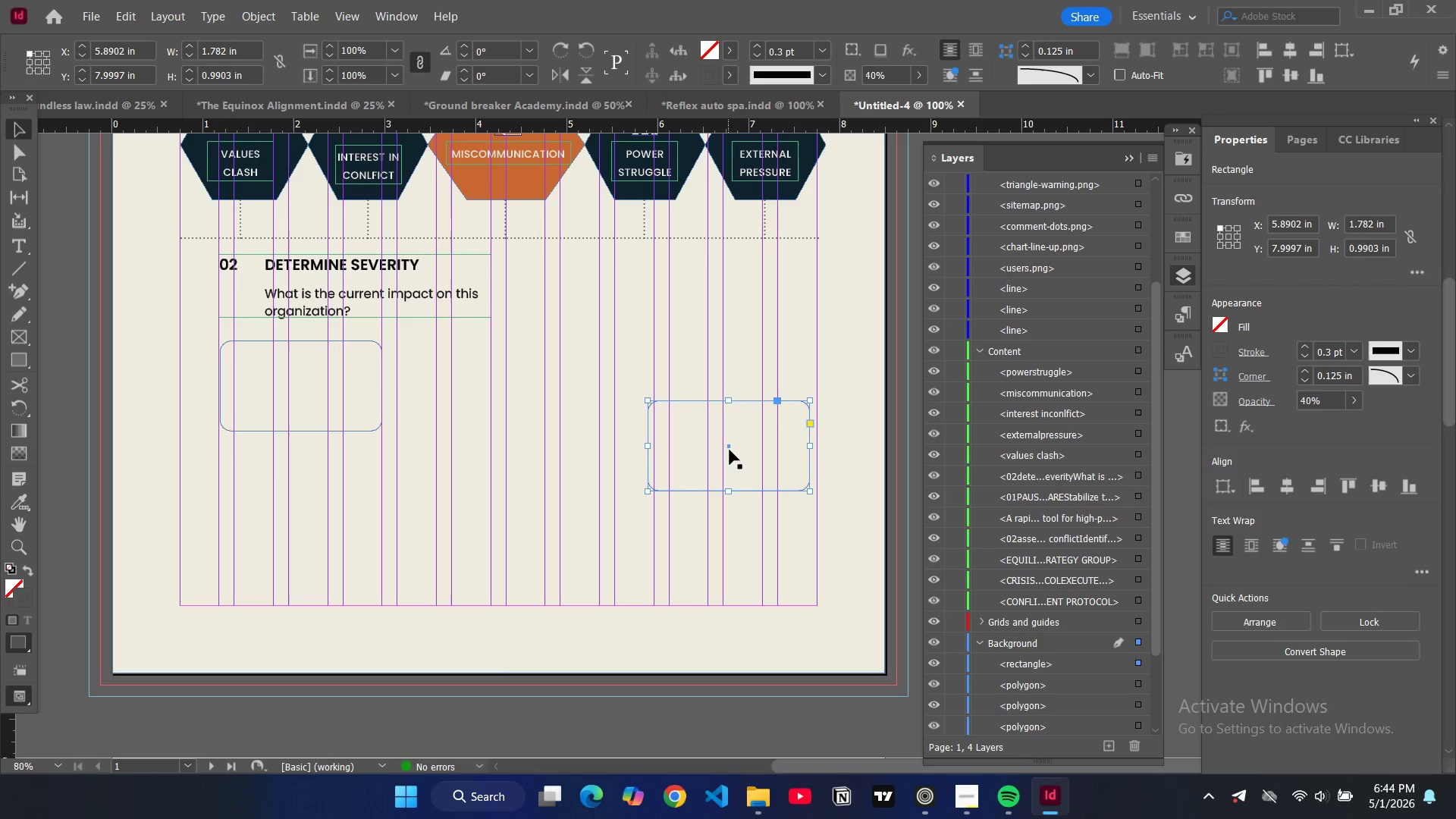 
left_click_drag(start_coordinate=[730, 447], to_coordinate=[522, 390])
 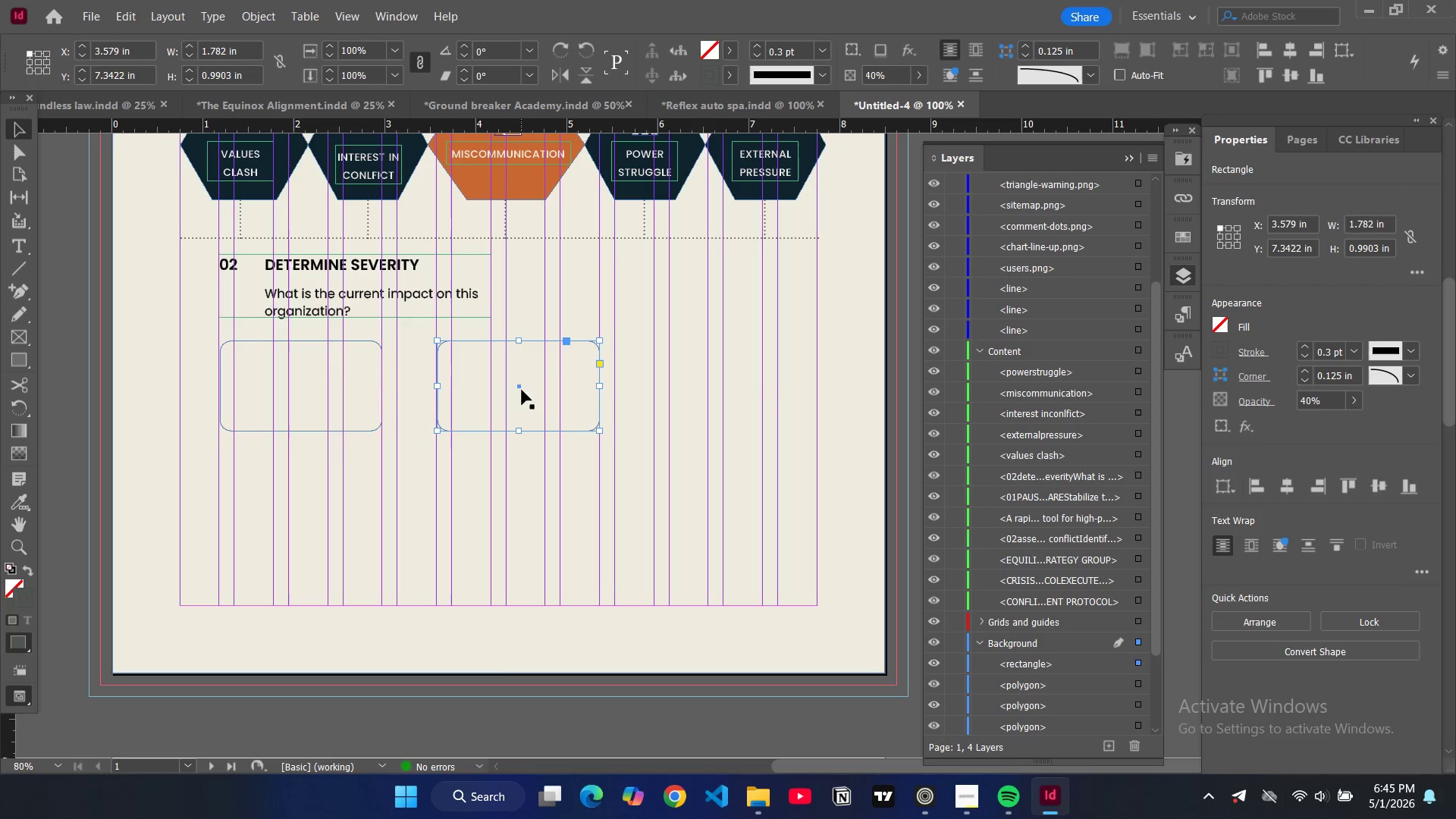 
key(Control+V)
 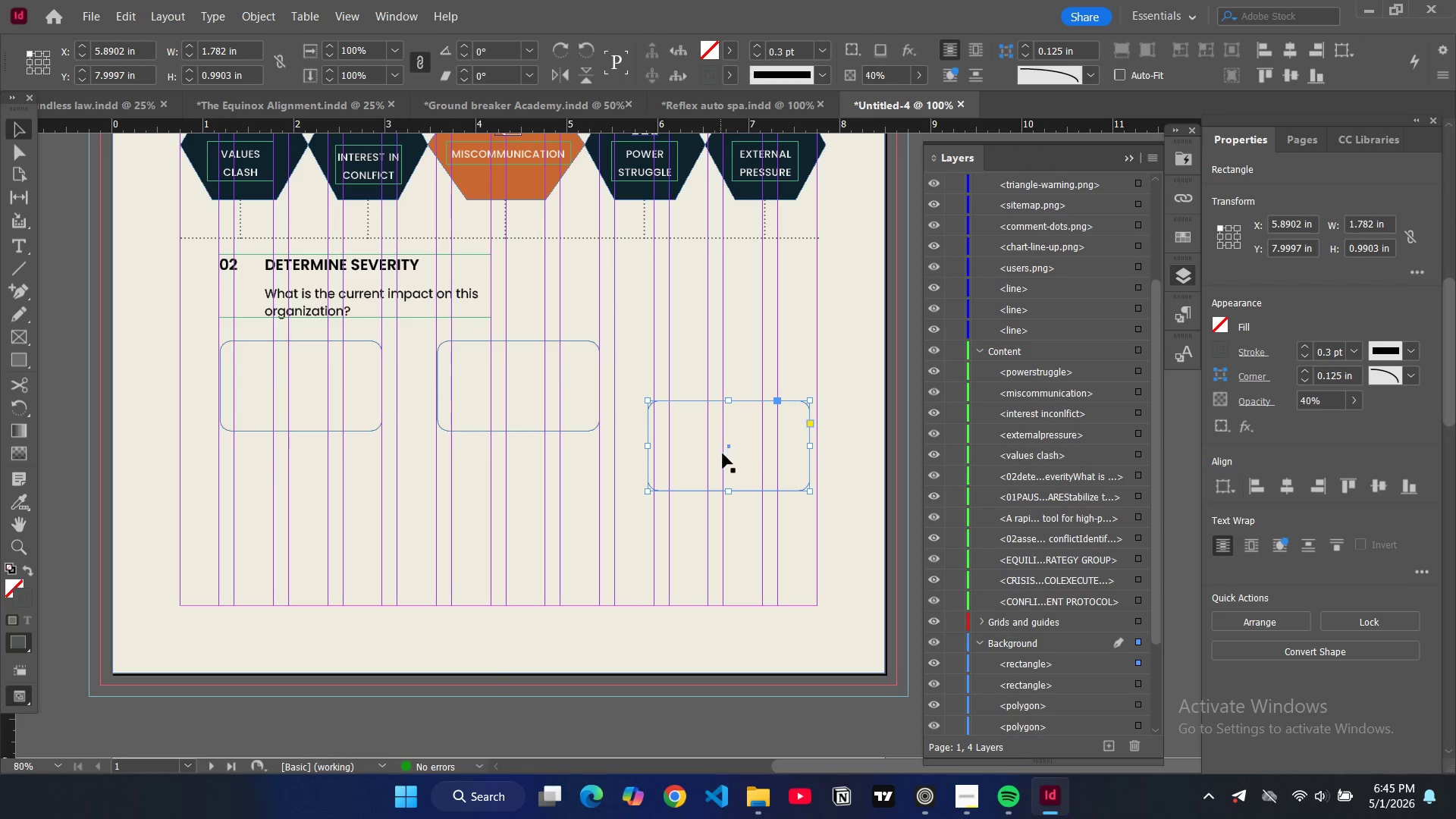 
left_click_drag(start_coordinate=[729, 445], to_coordinate=[736, 388])
 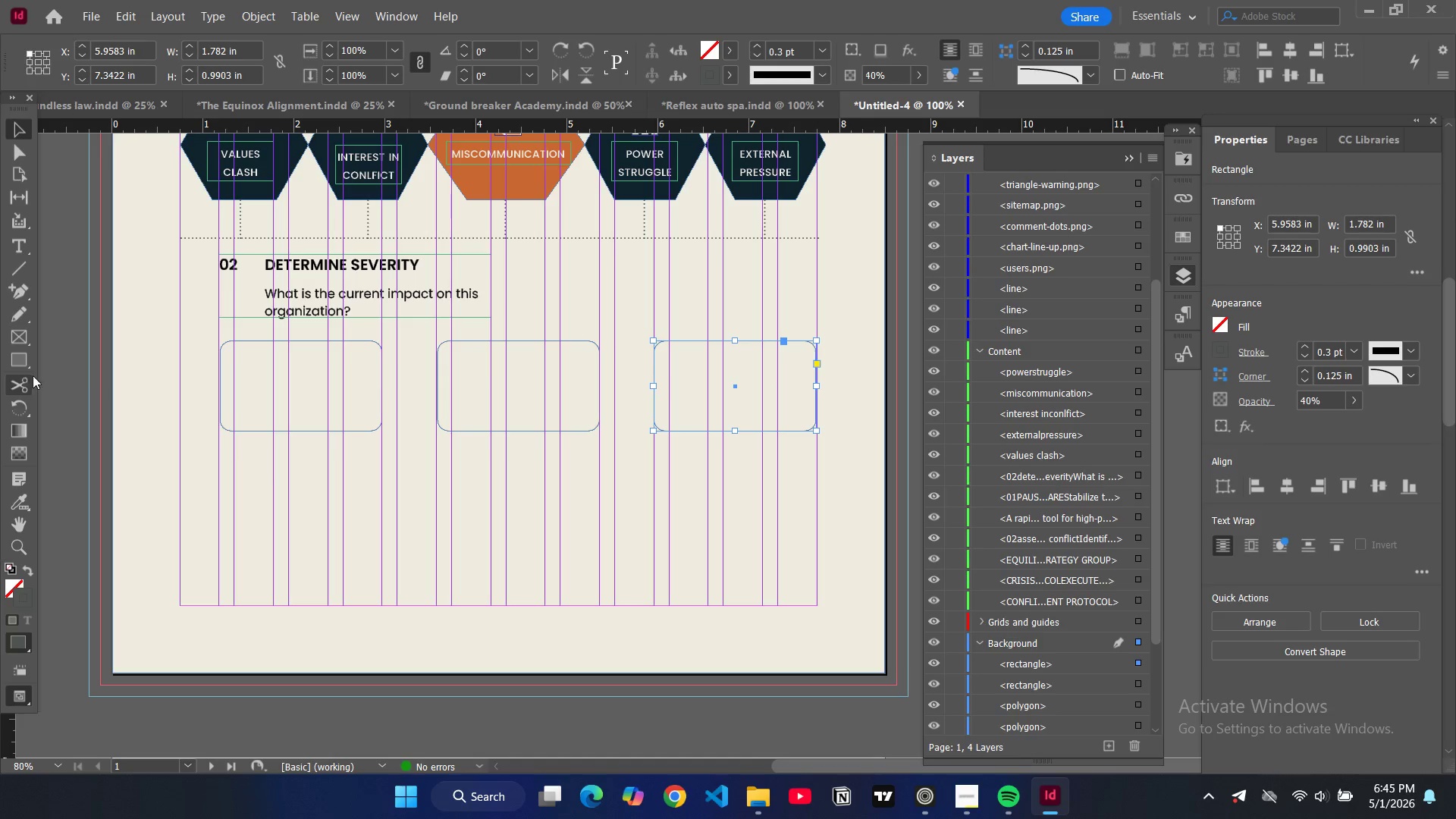 
left_click([77, 381])
 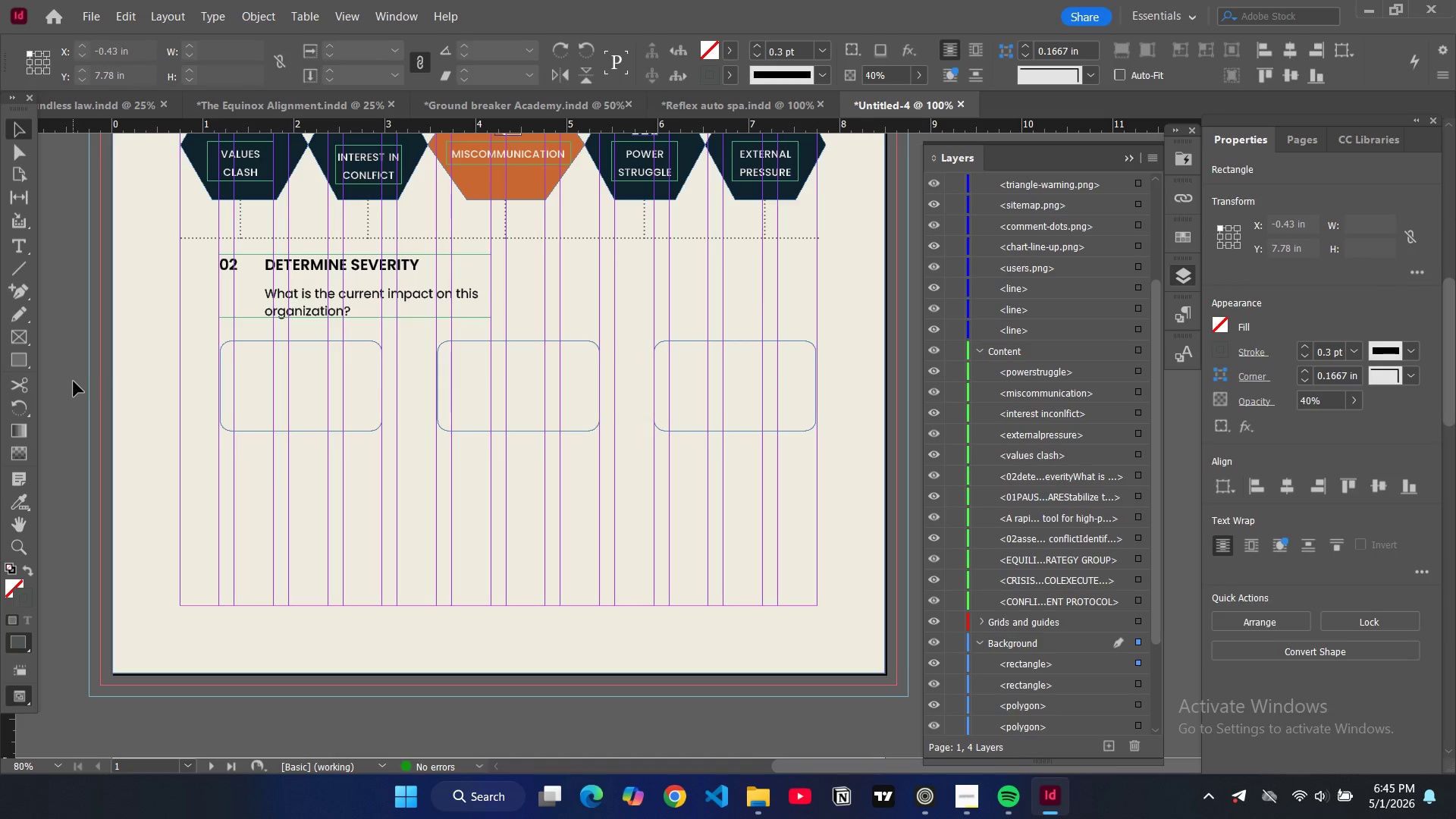 
type(ww)
 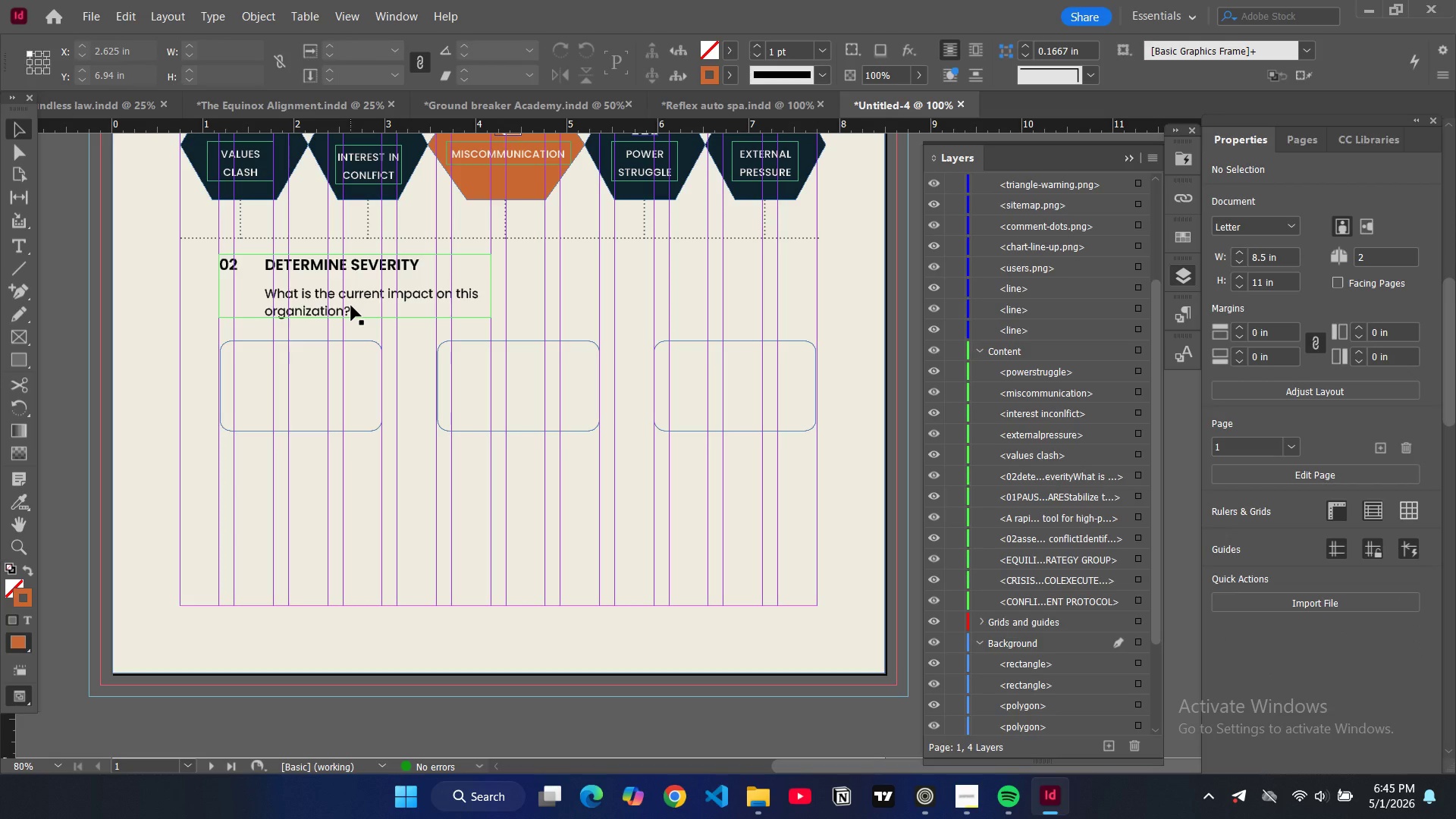 
key(Control+C)
 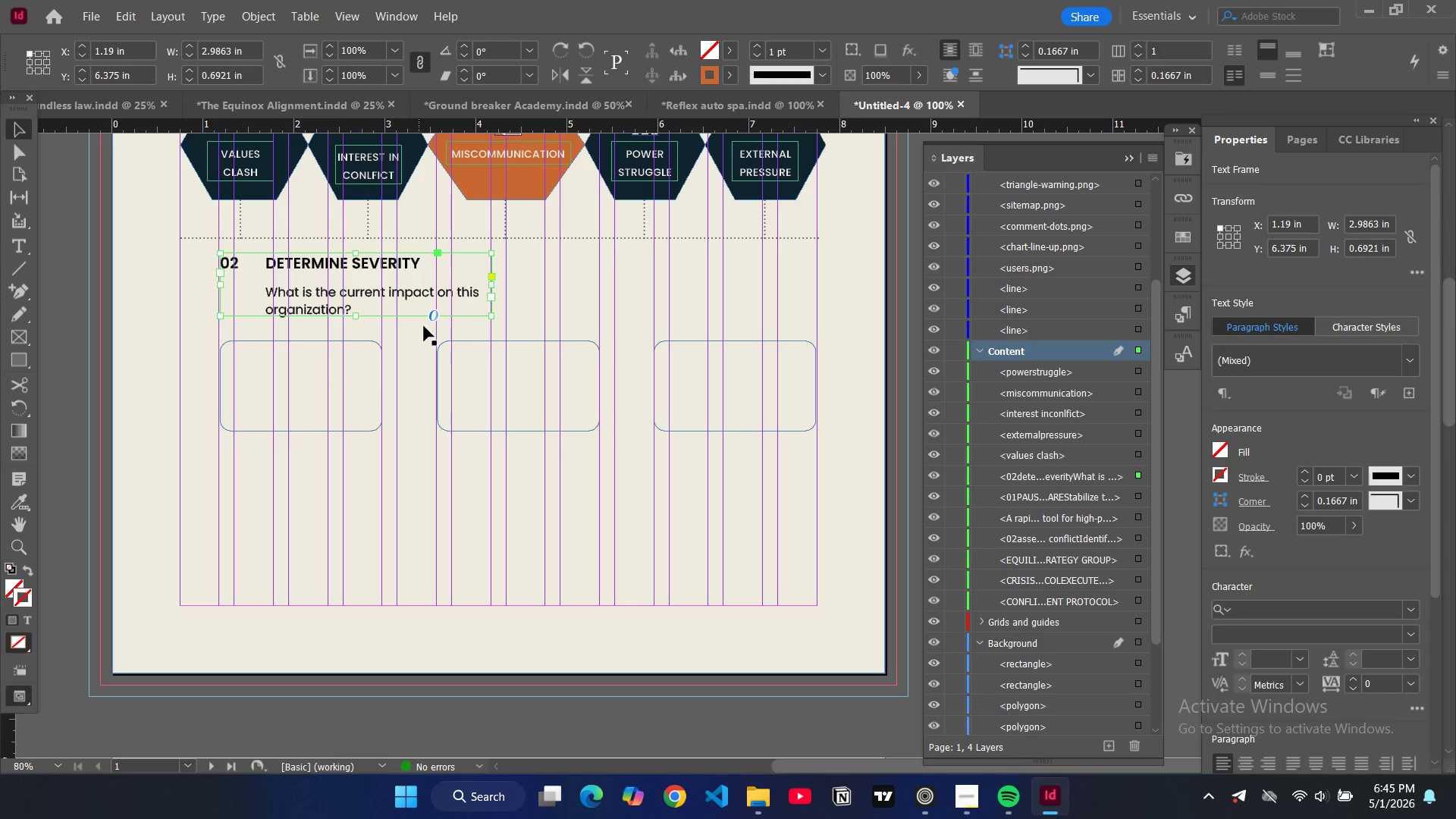 
key(Control+V)
 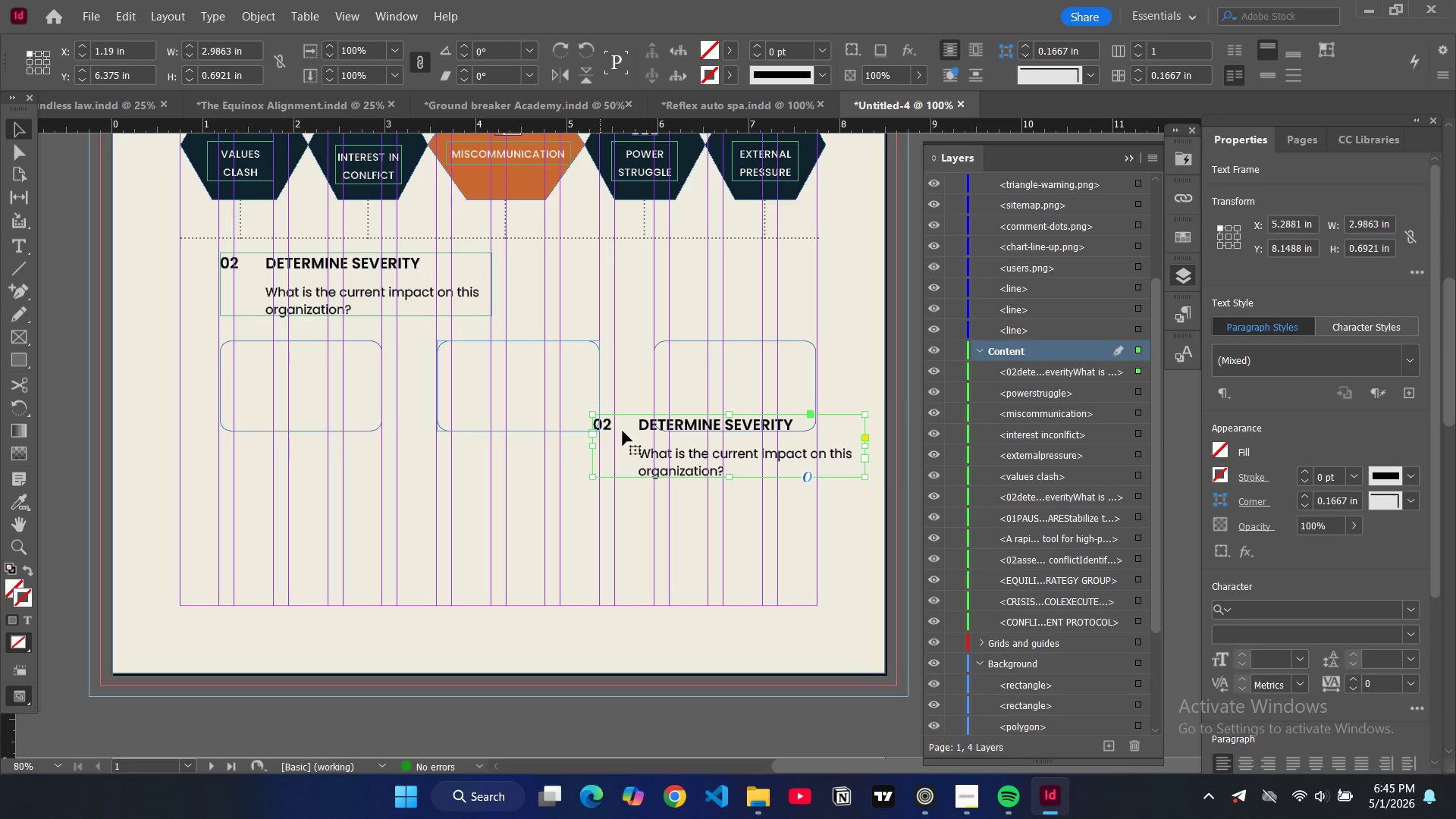 
left_click_drag(start_coordinate=[626, 445], to_coordinate=[266, 384])
 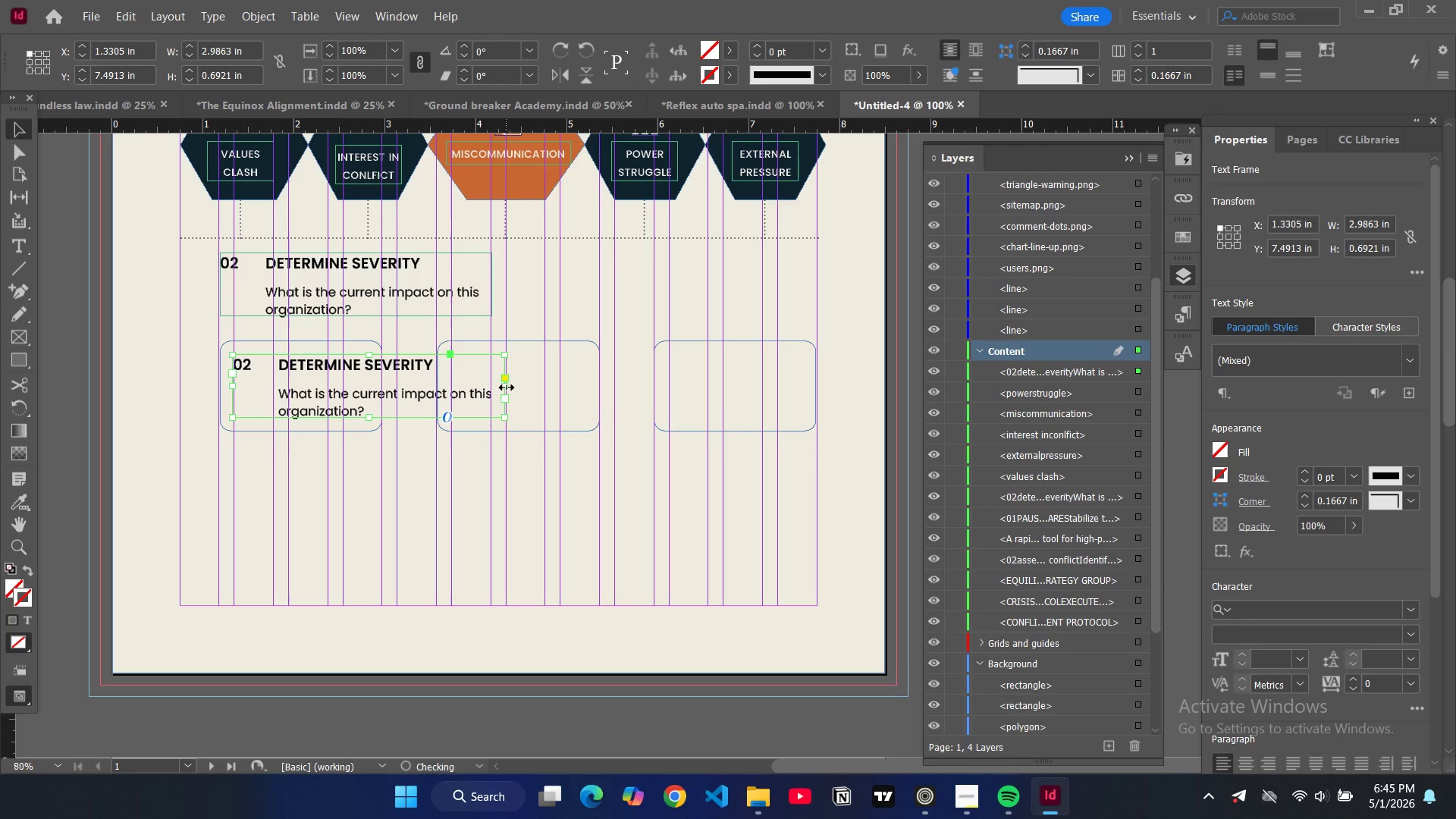 
left_click_drag(start_coordinate=[507, 388], to_coordinate=[379, 389])
 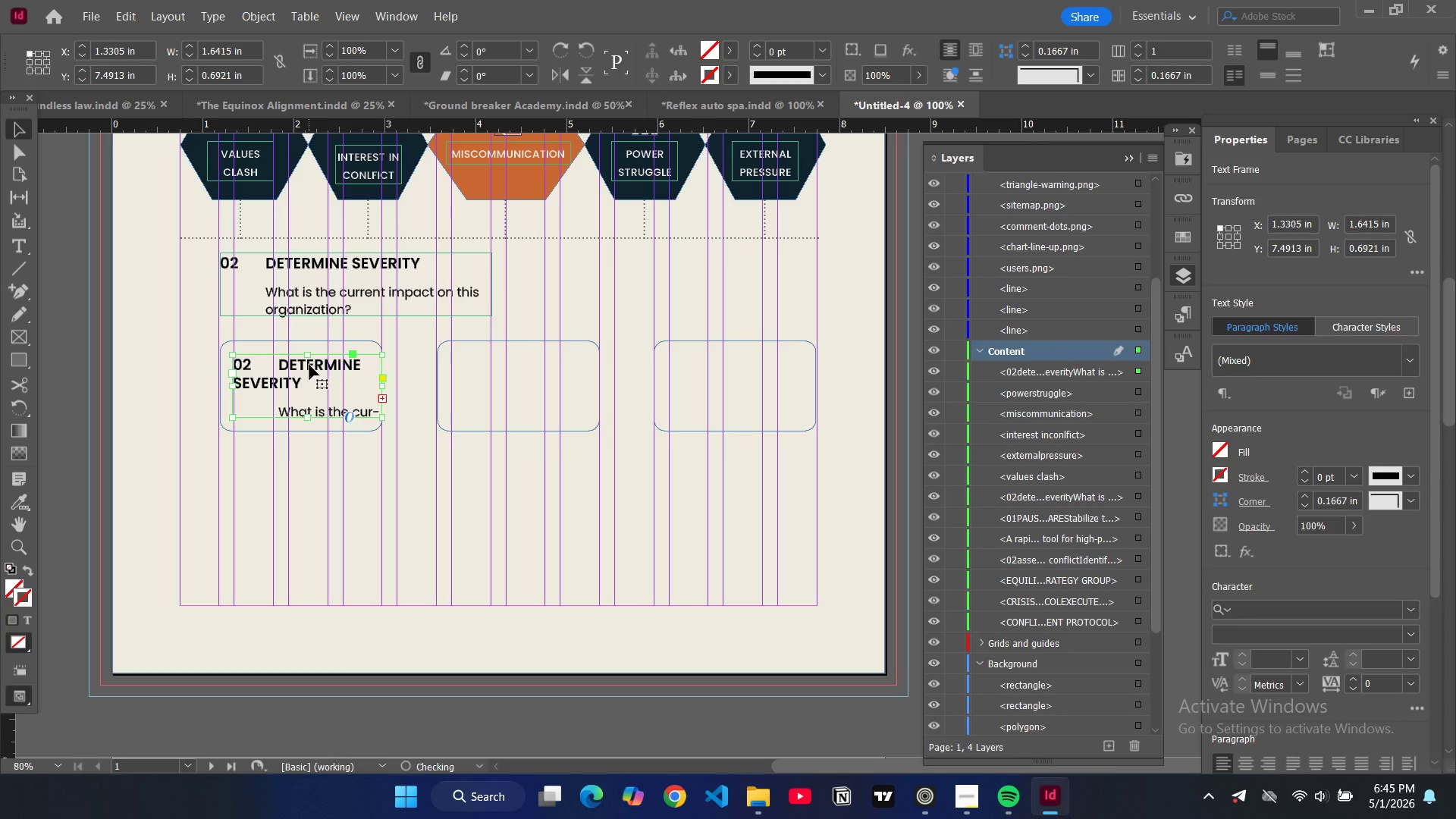 
double_click([309, 365])
 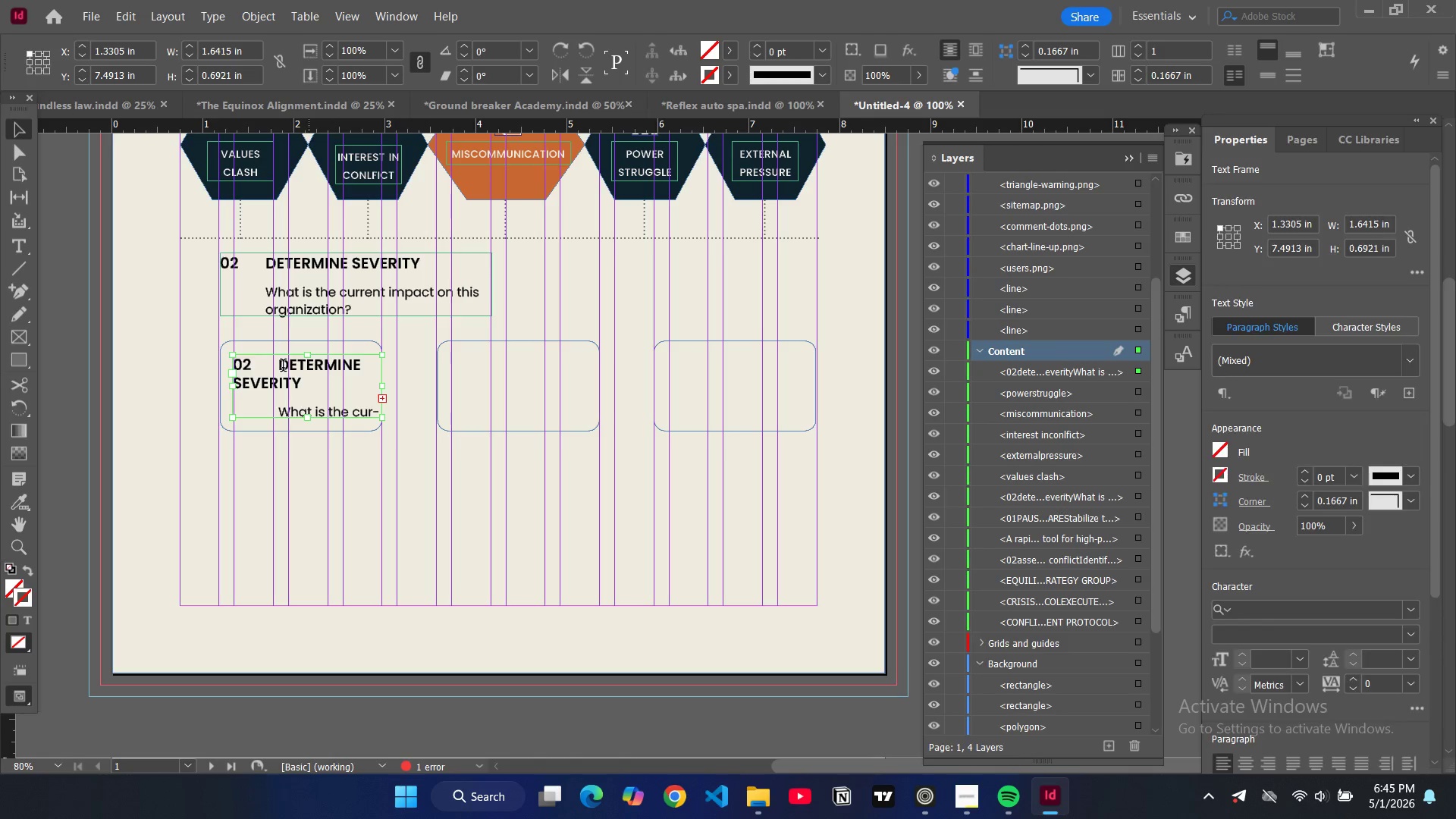 
double_click([281, 367])
 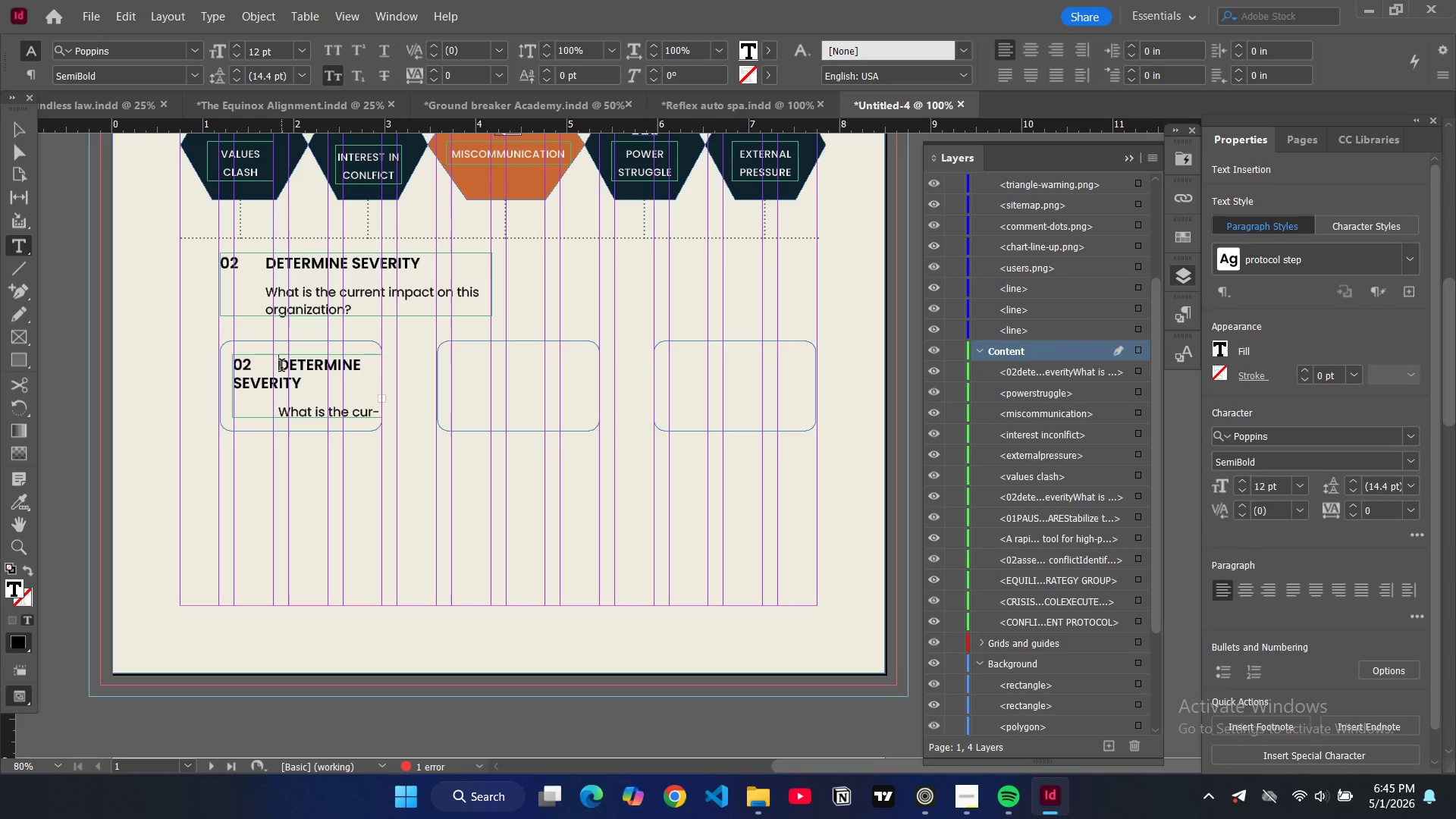 
key(Backspace)
 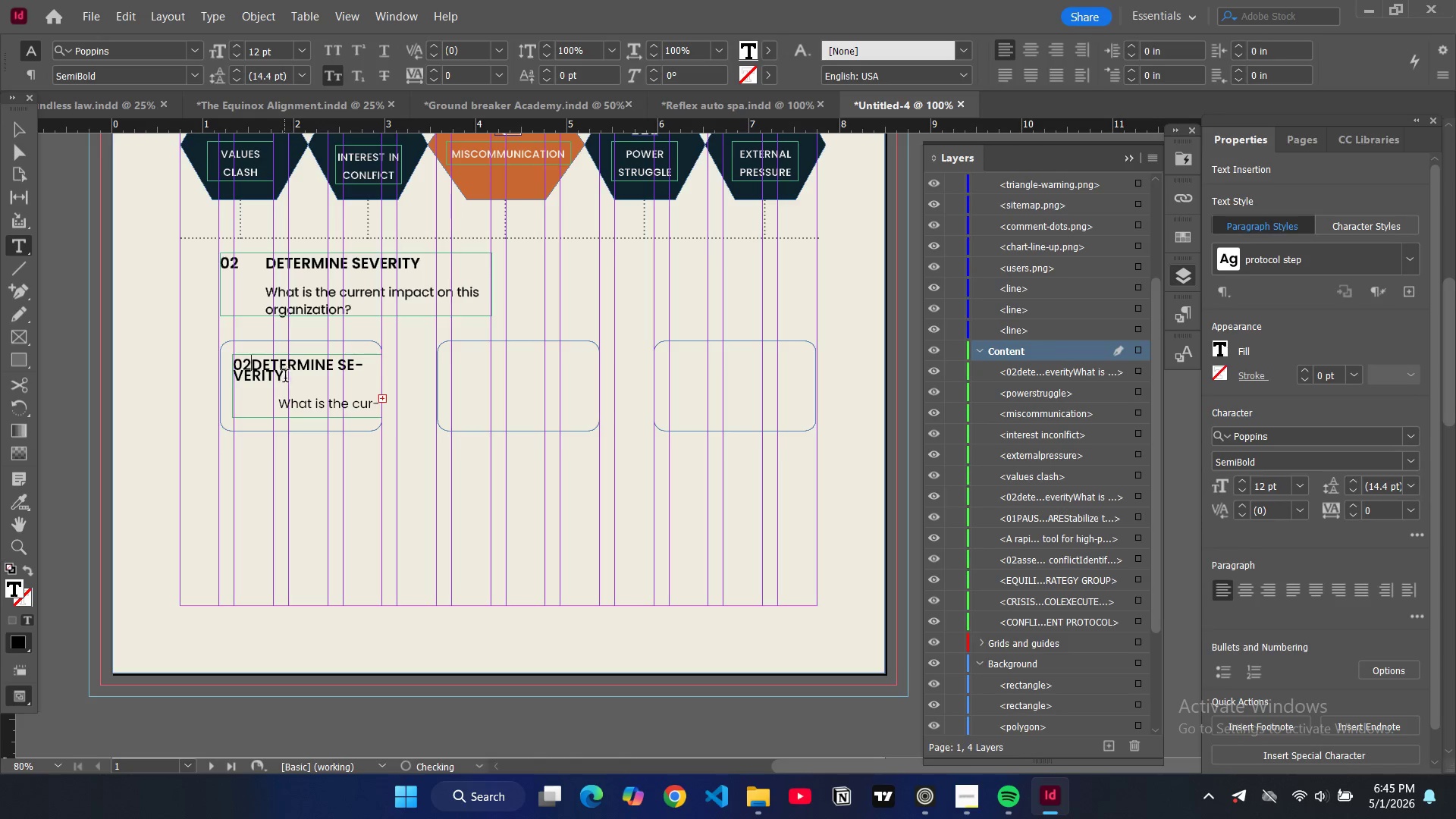 
key(Backspace)
 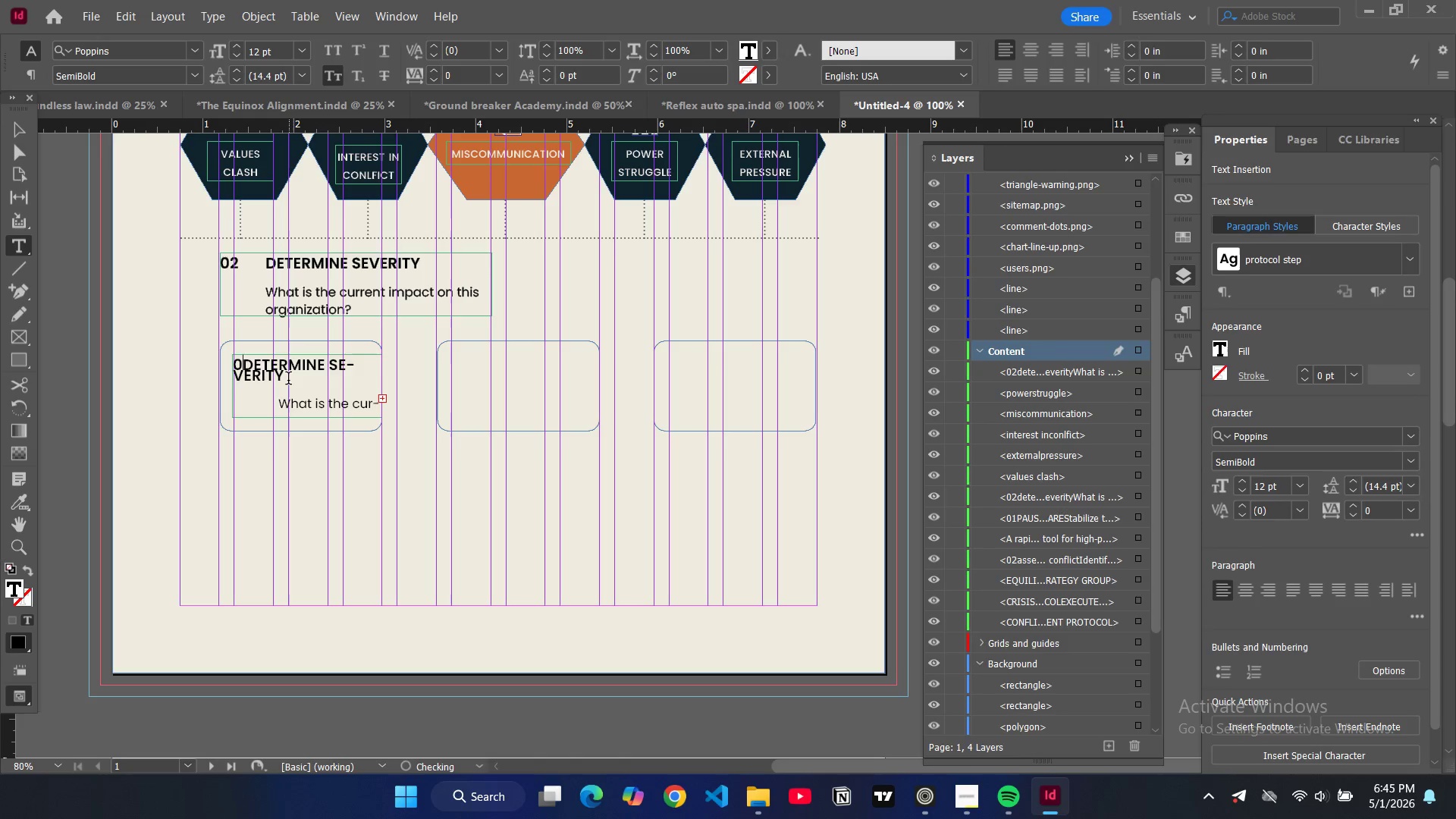 
key(Backspace)
 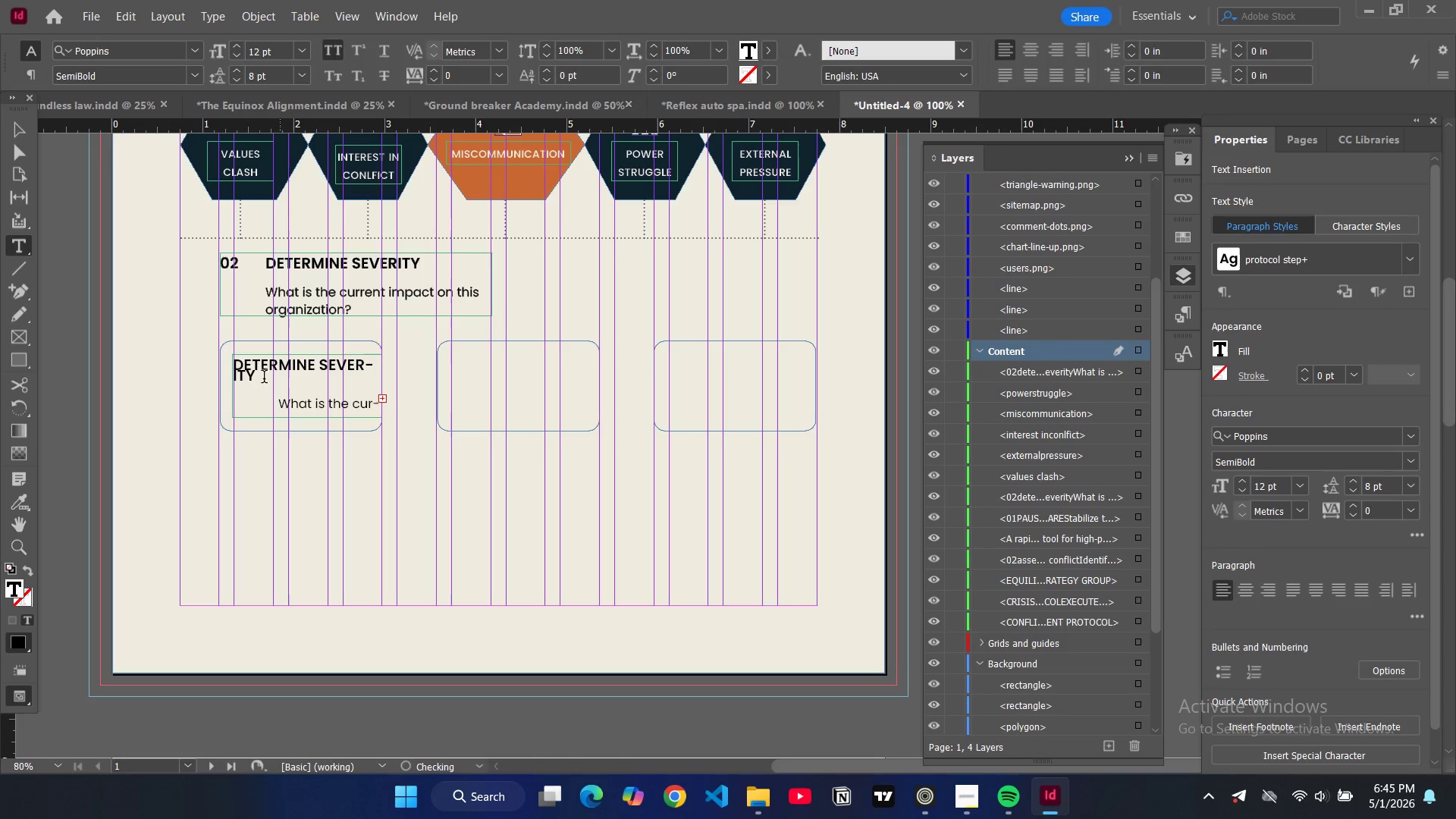 
left_click_drag(start_coordinate=[265, 378], to_coordinate=[236, 362])
 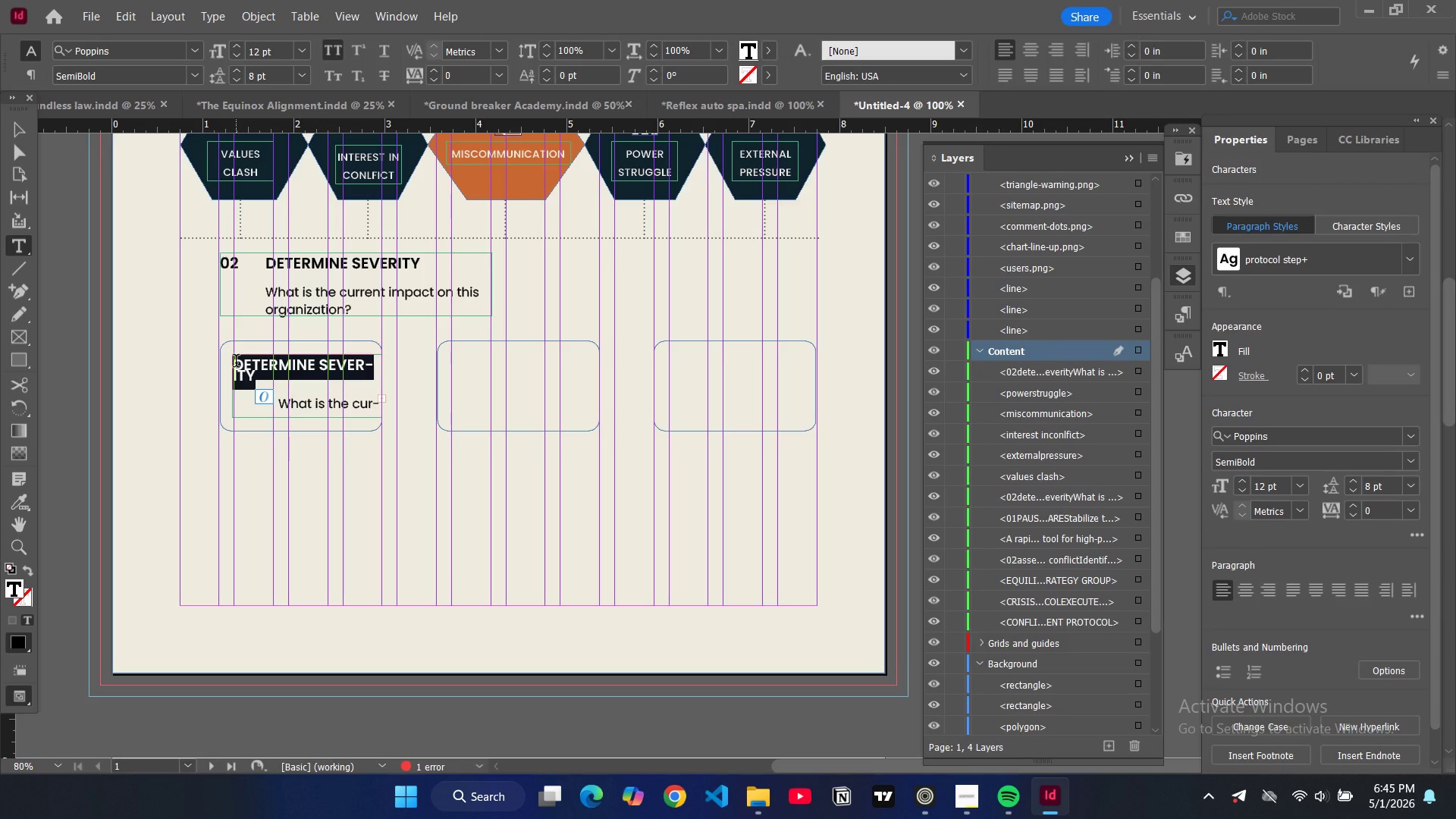 
type(low)
 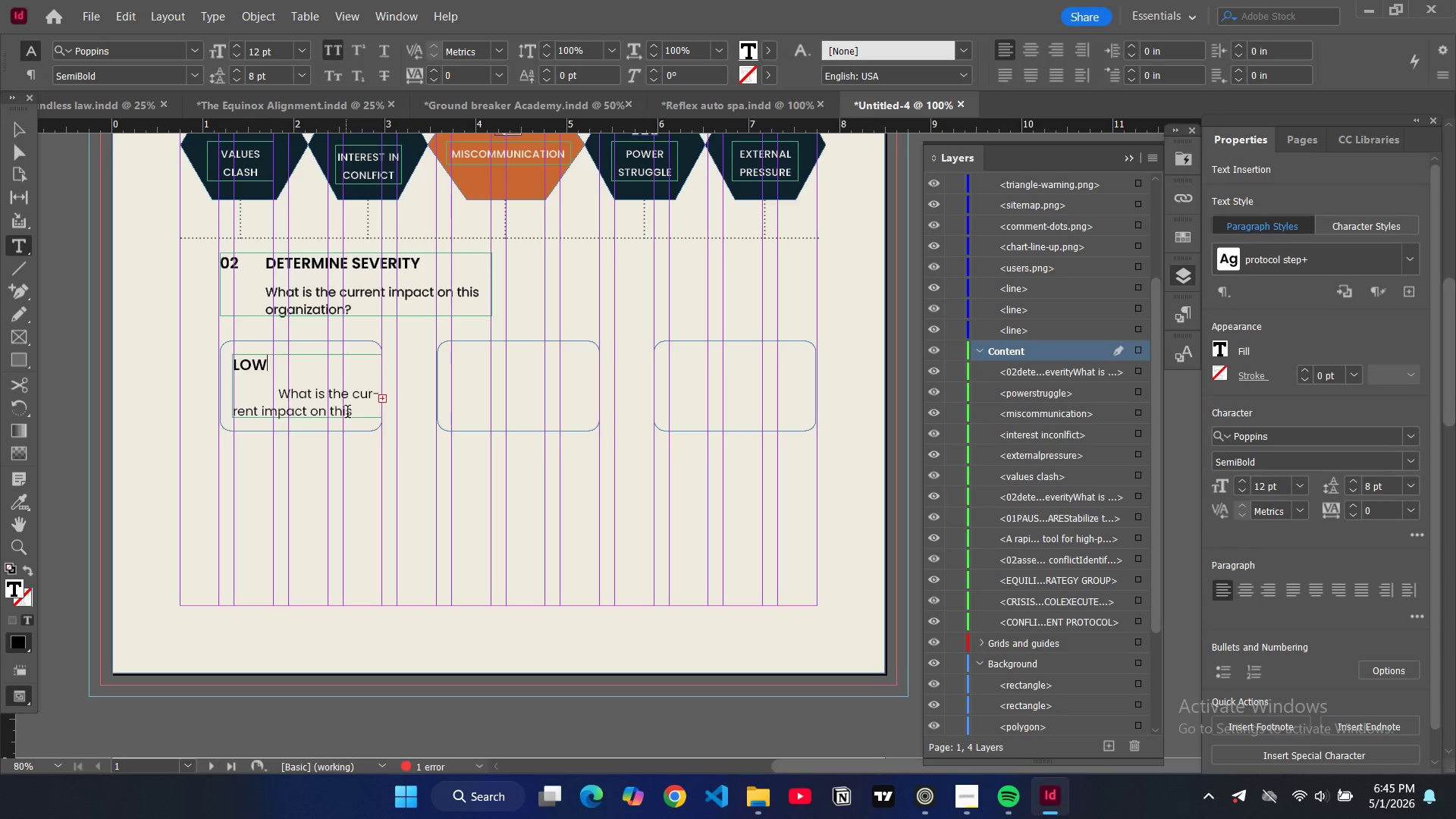 
left_click_drag(start_coordinate=[357, 416], to_coordinate=[281, 395])
 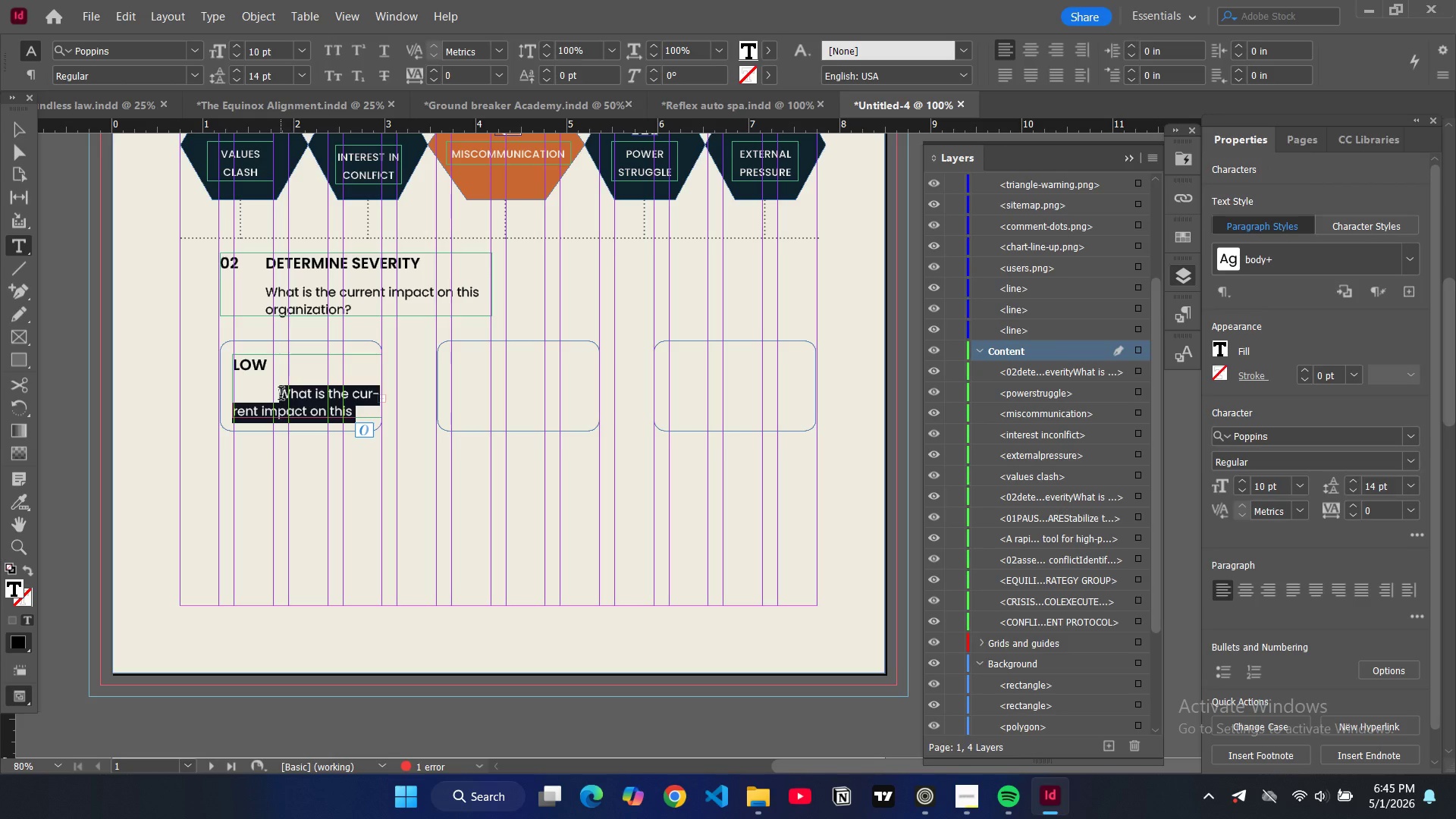 
type(Contained diss)
 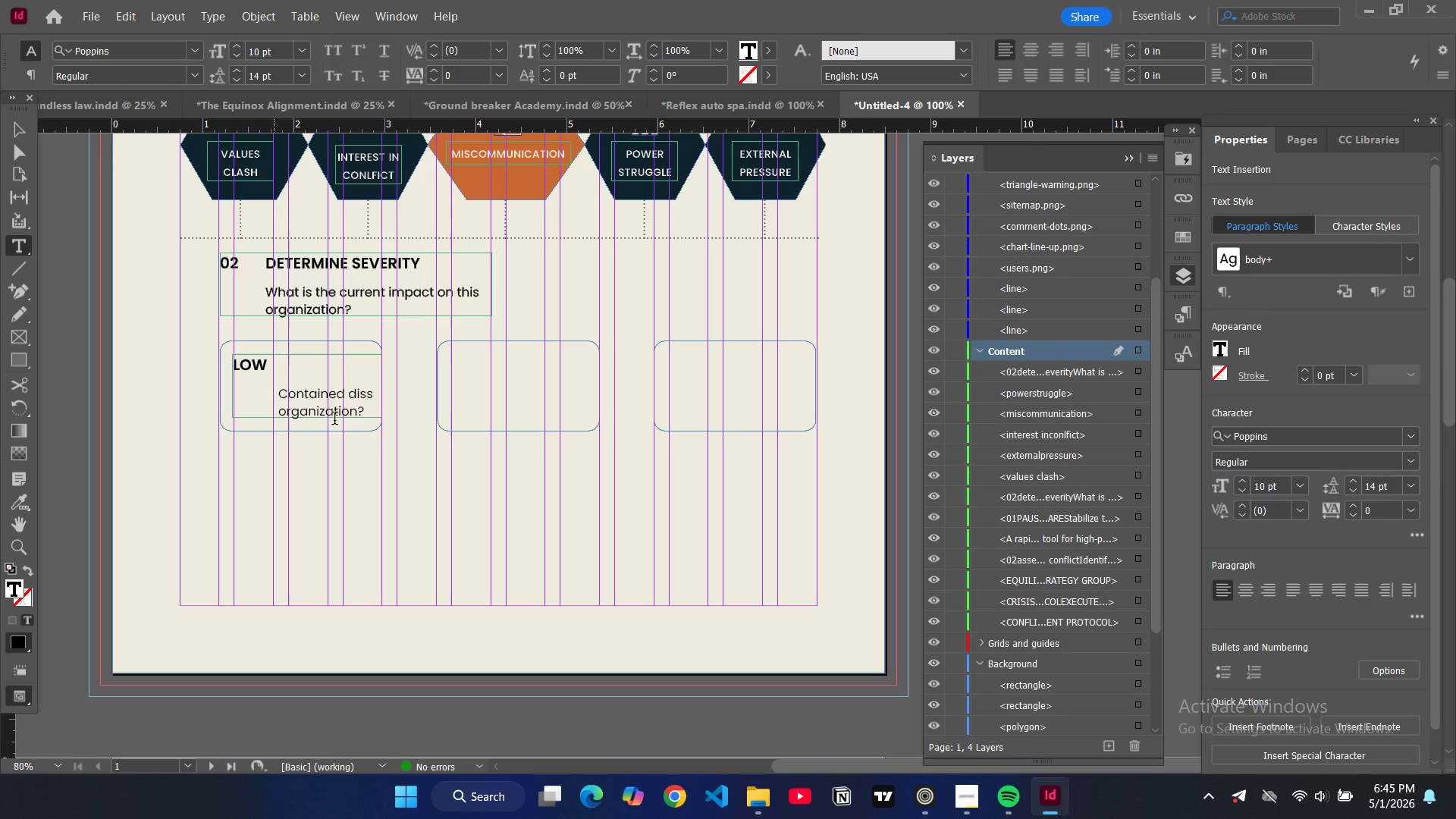 
double_click([330, 413])
 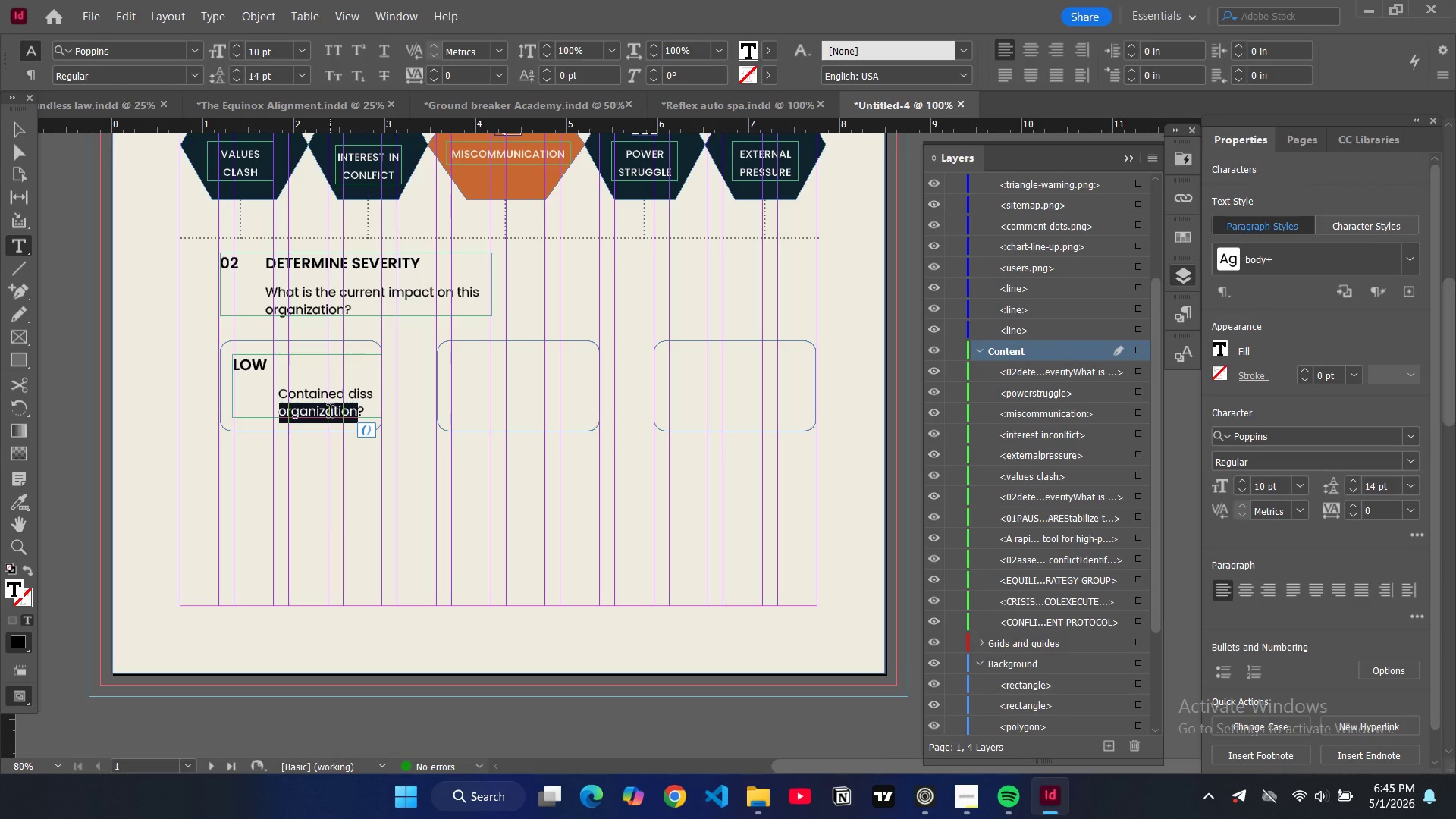 
key(Backspace)
 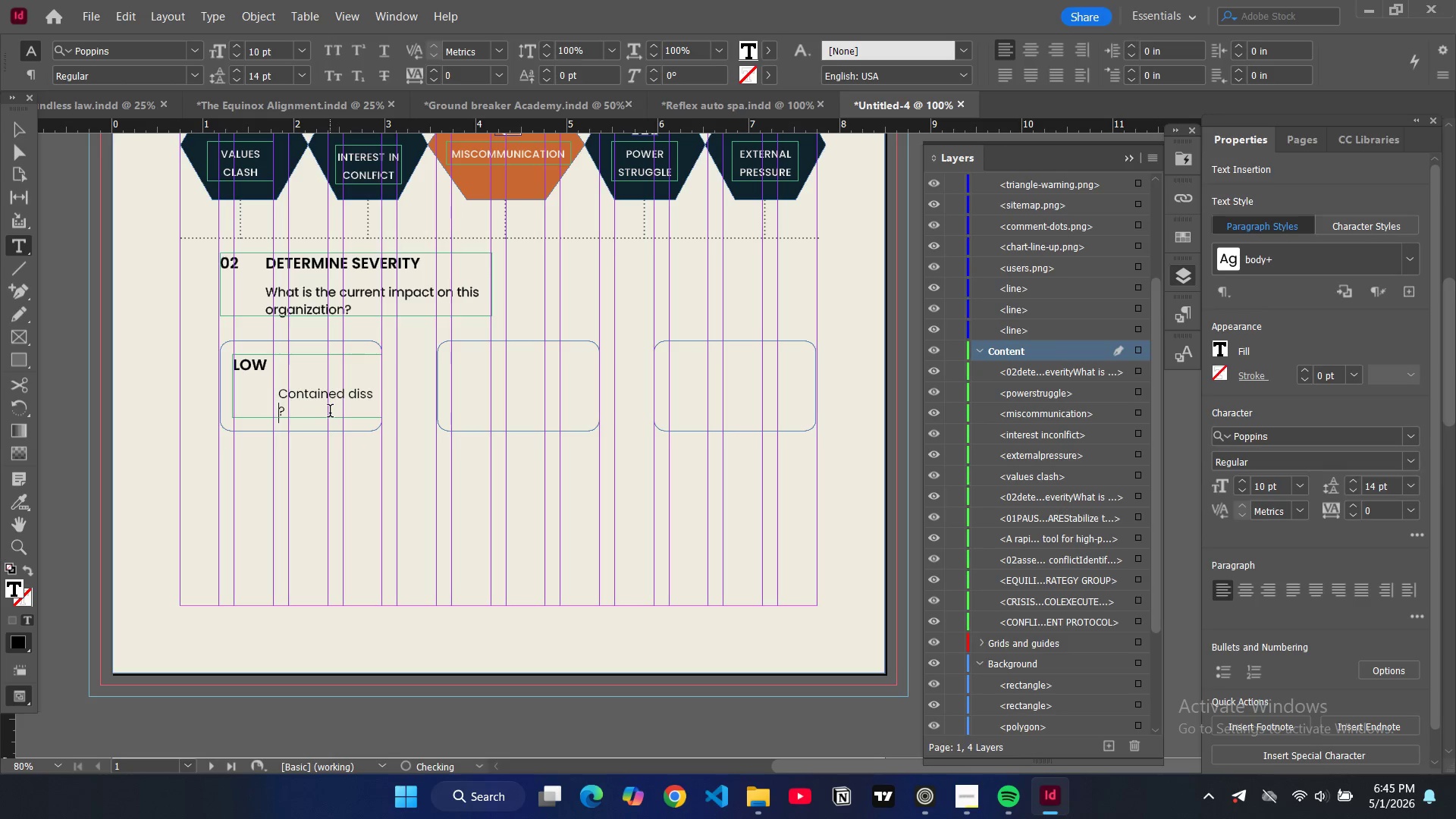 
key(ArrowRight)
 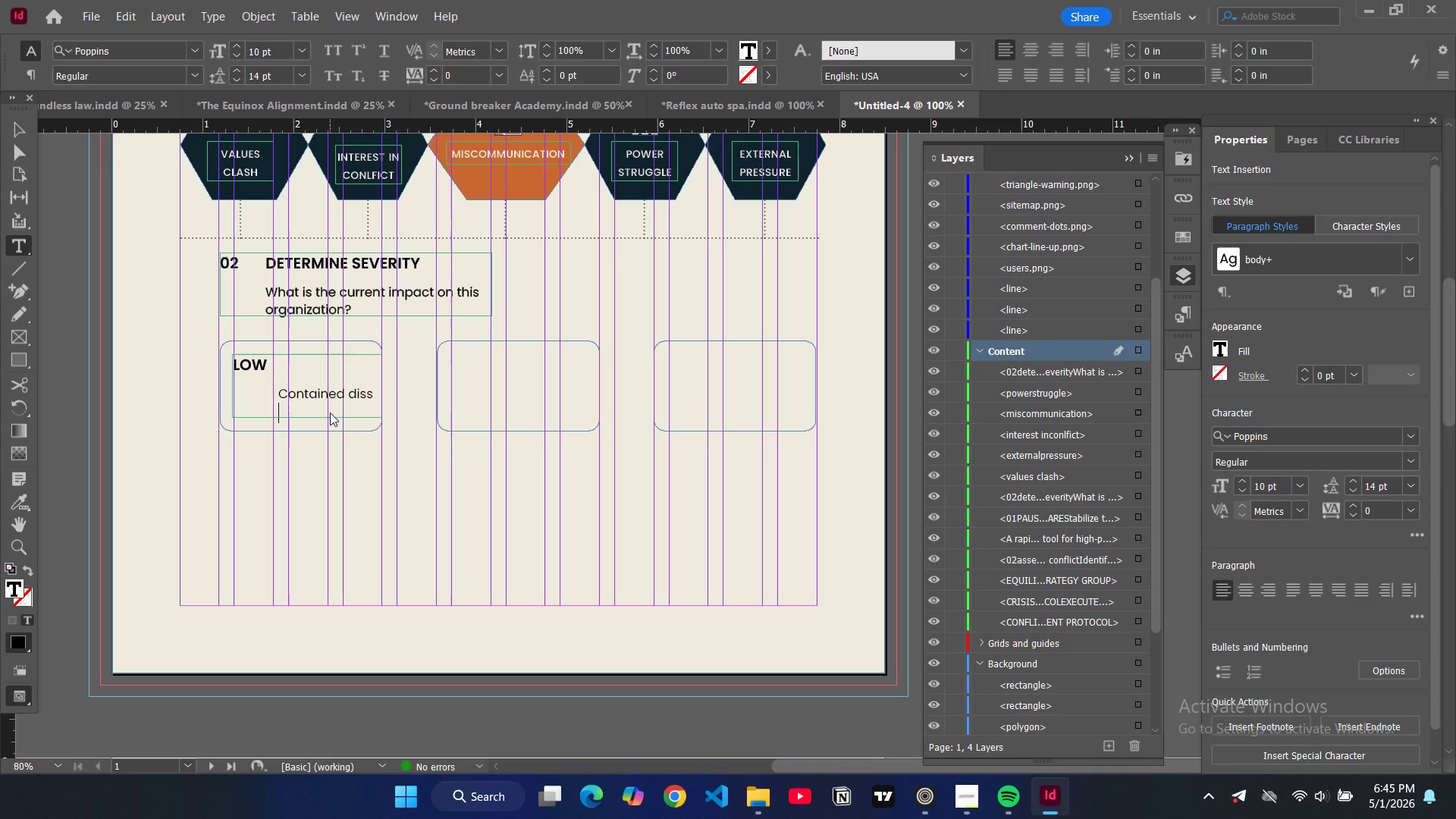 
key(Backspace)
 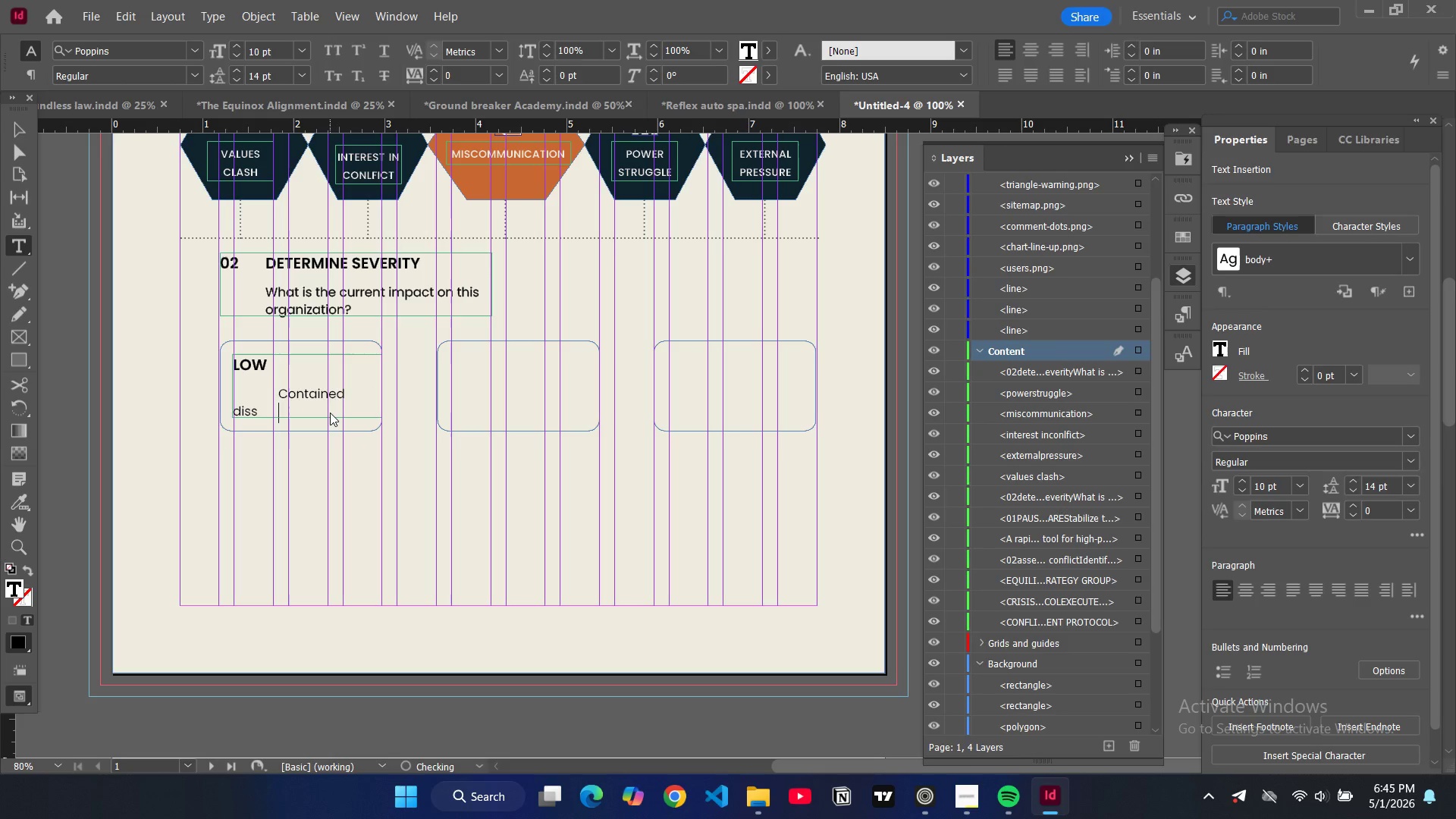 
key(Backspace)
 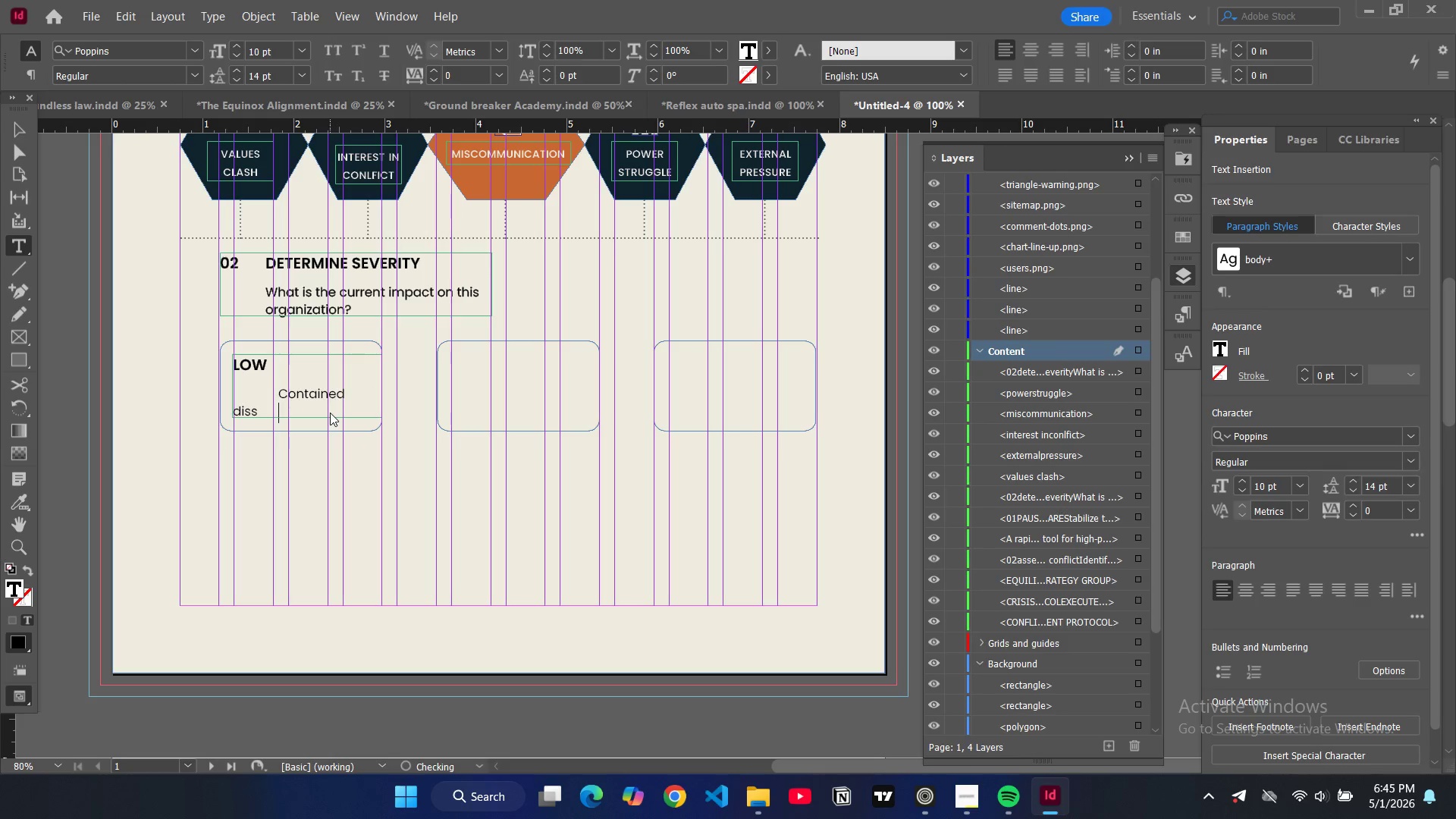 
key(Backspace)
 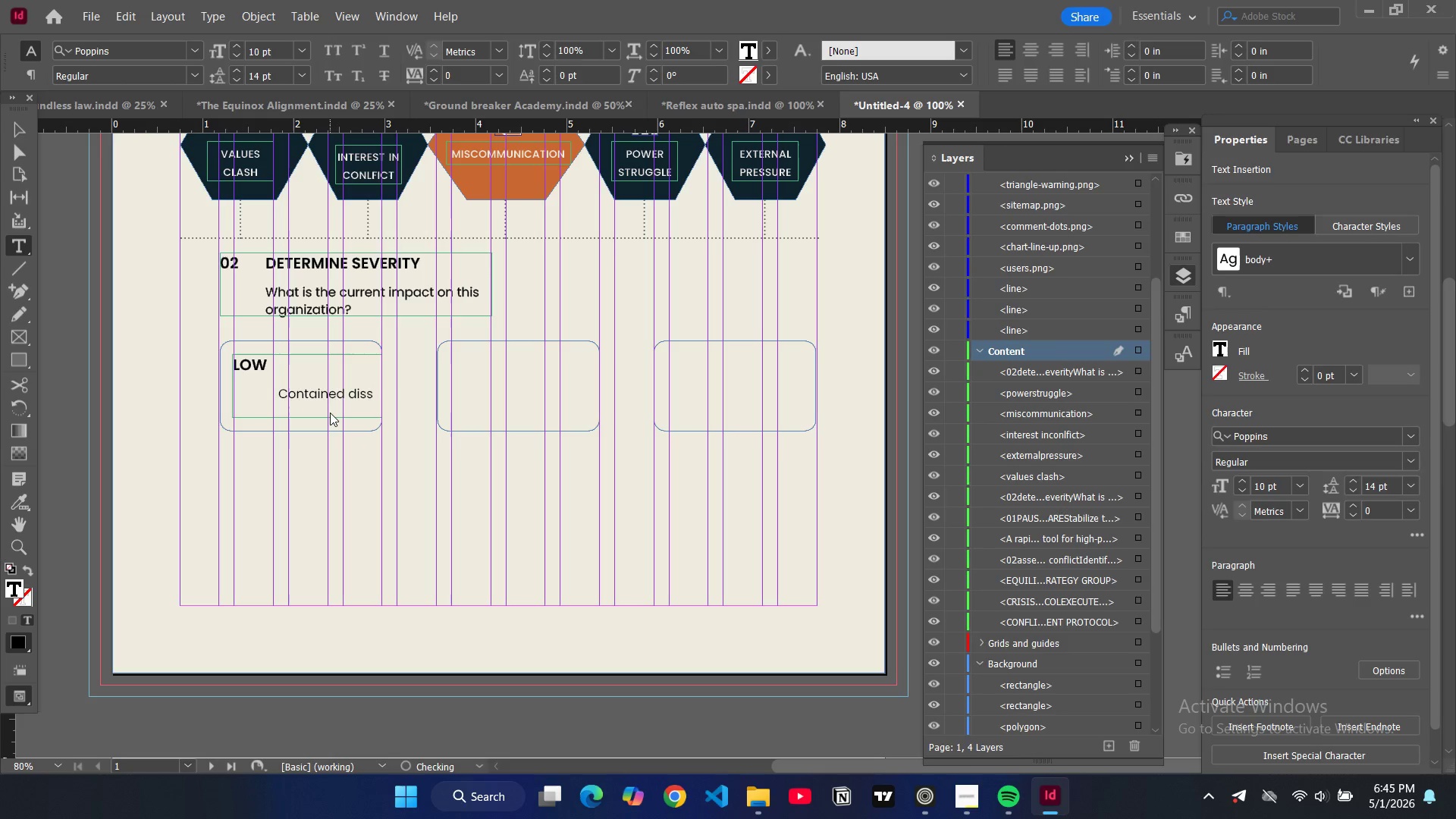 
key(A)
 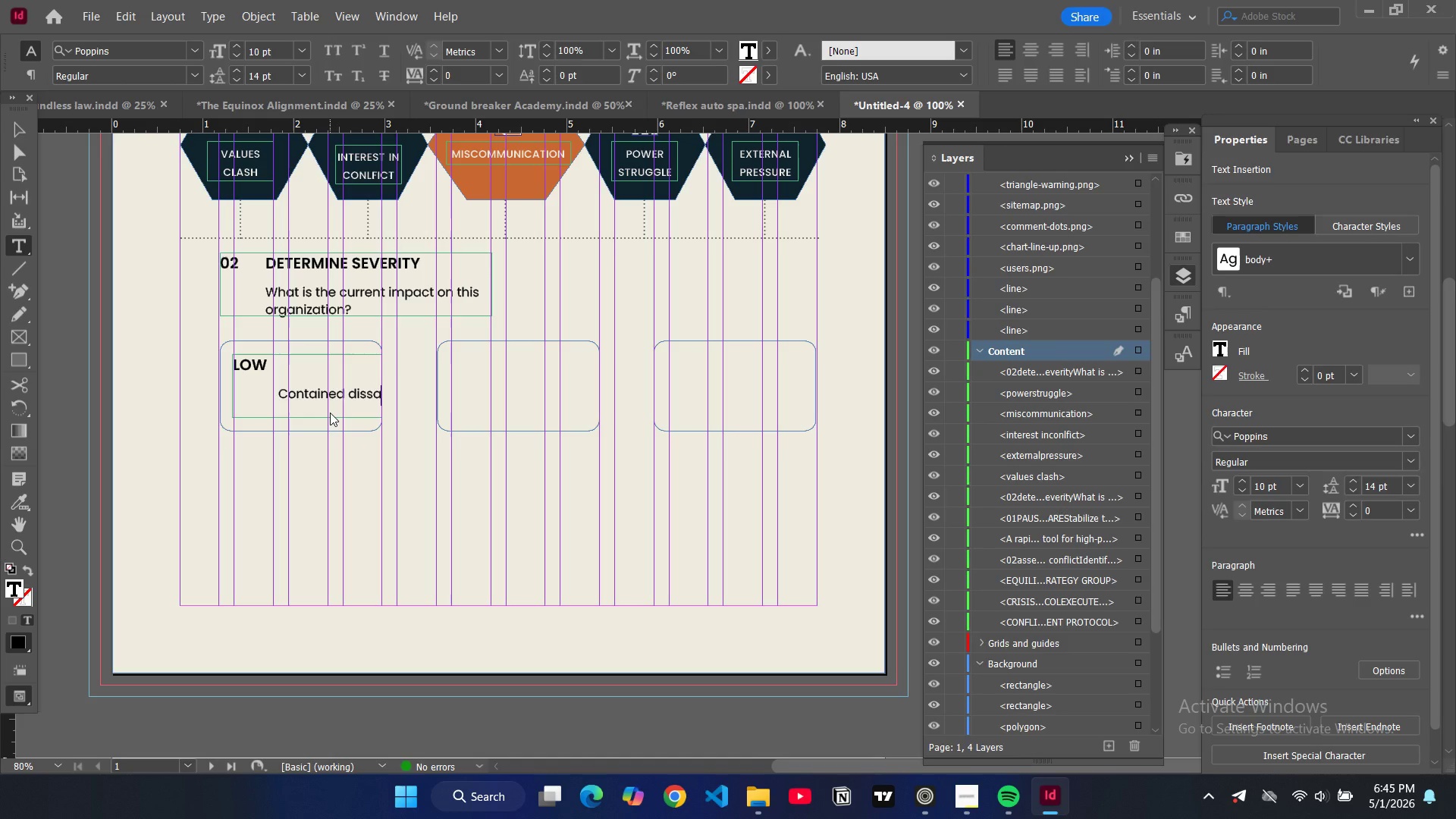 
wait(5.84)
 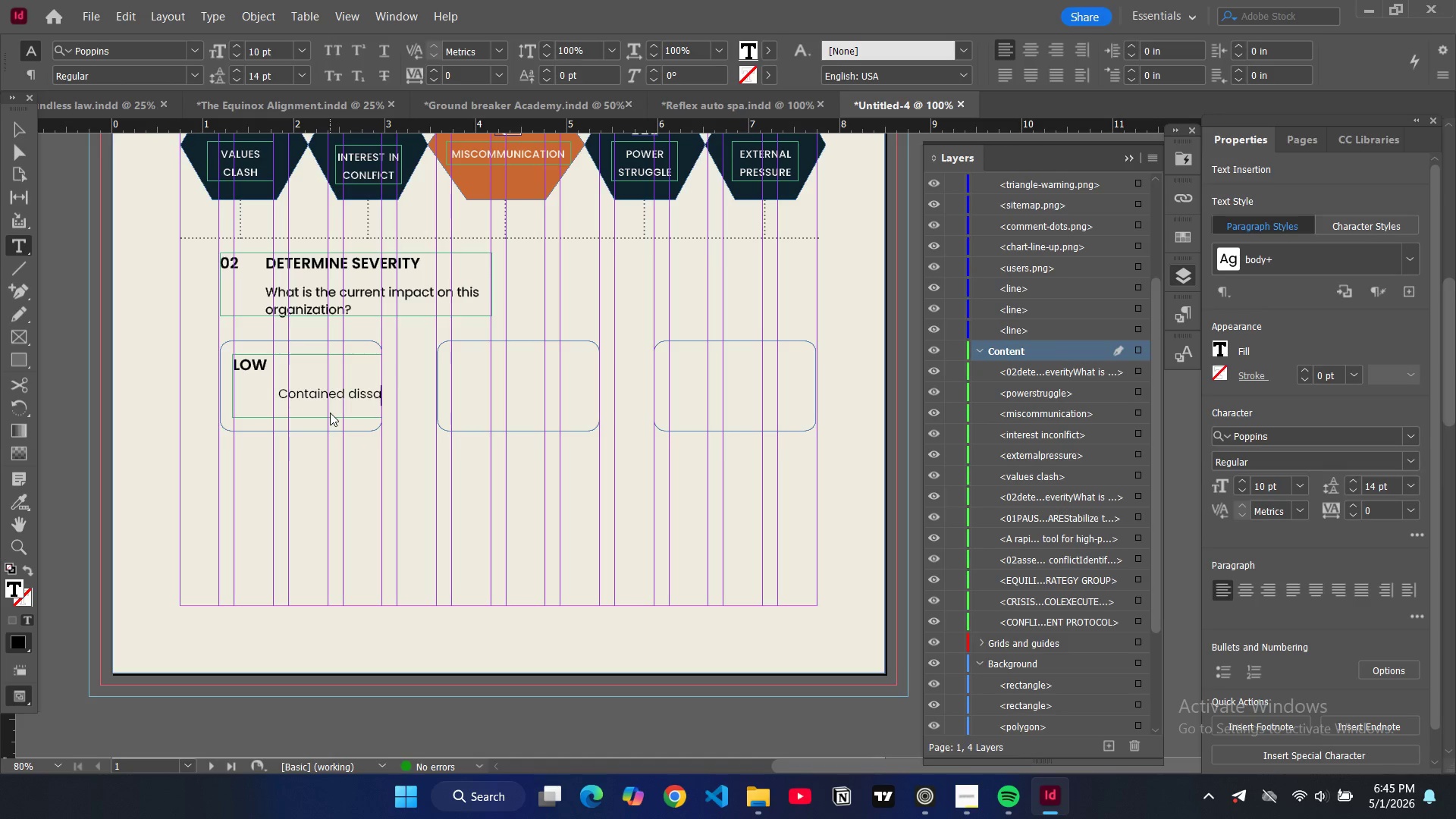 
type(greement)
 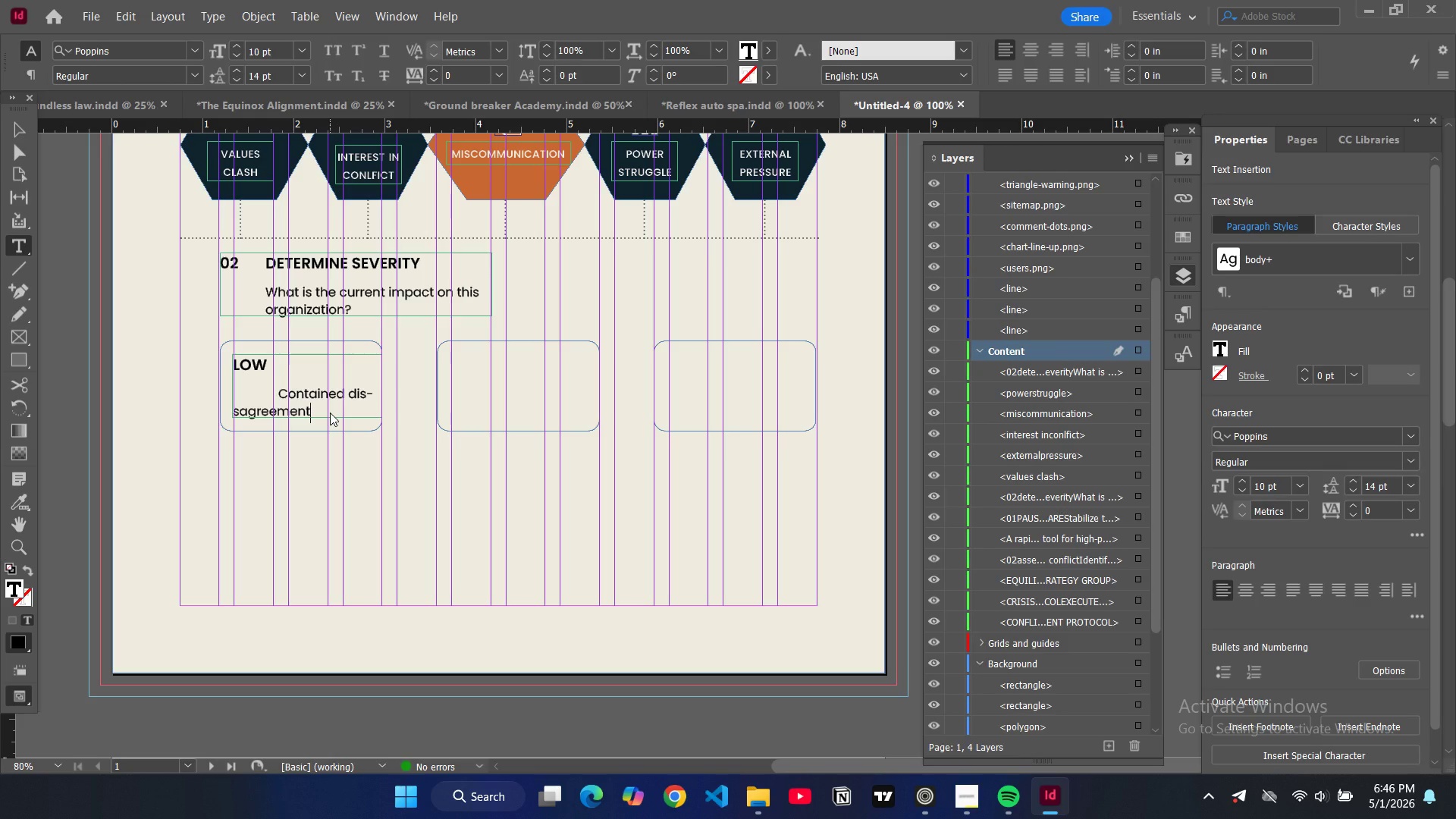 
type(, No immediate impact)
 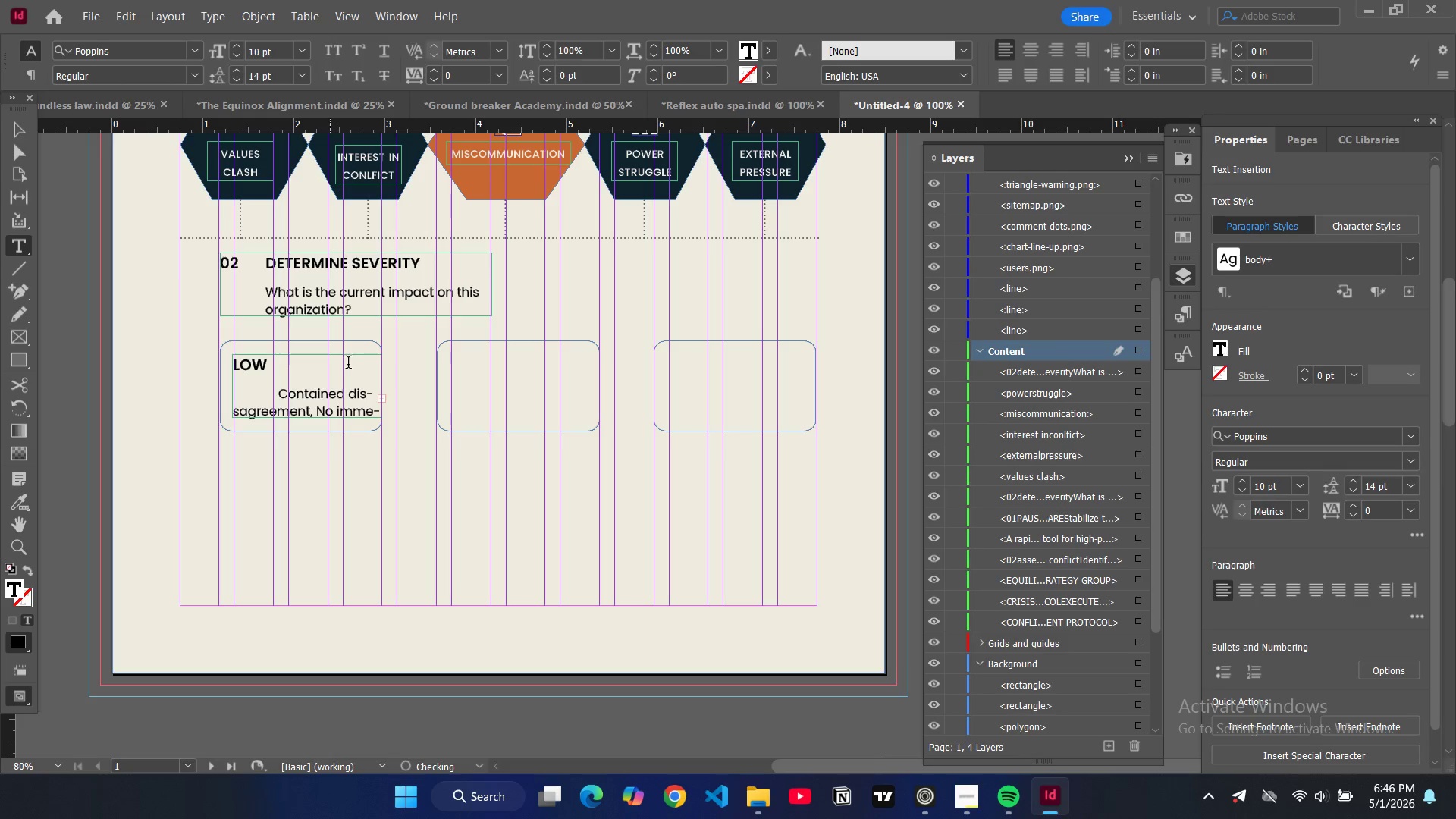 
left_click([19, 133])
 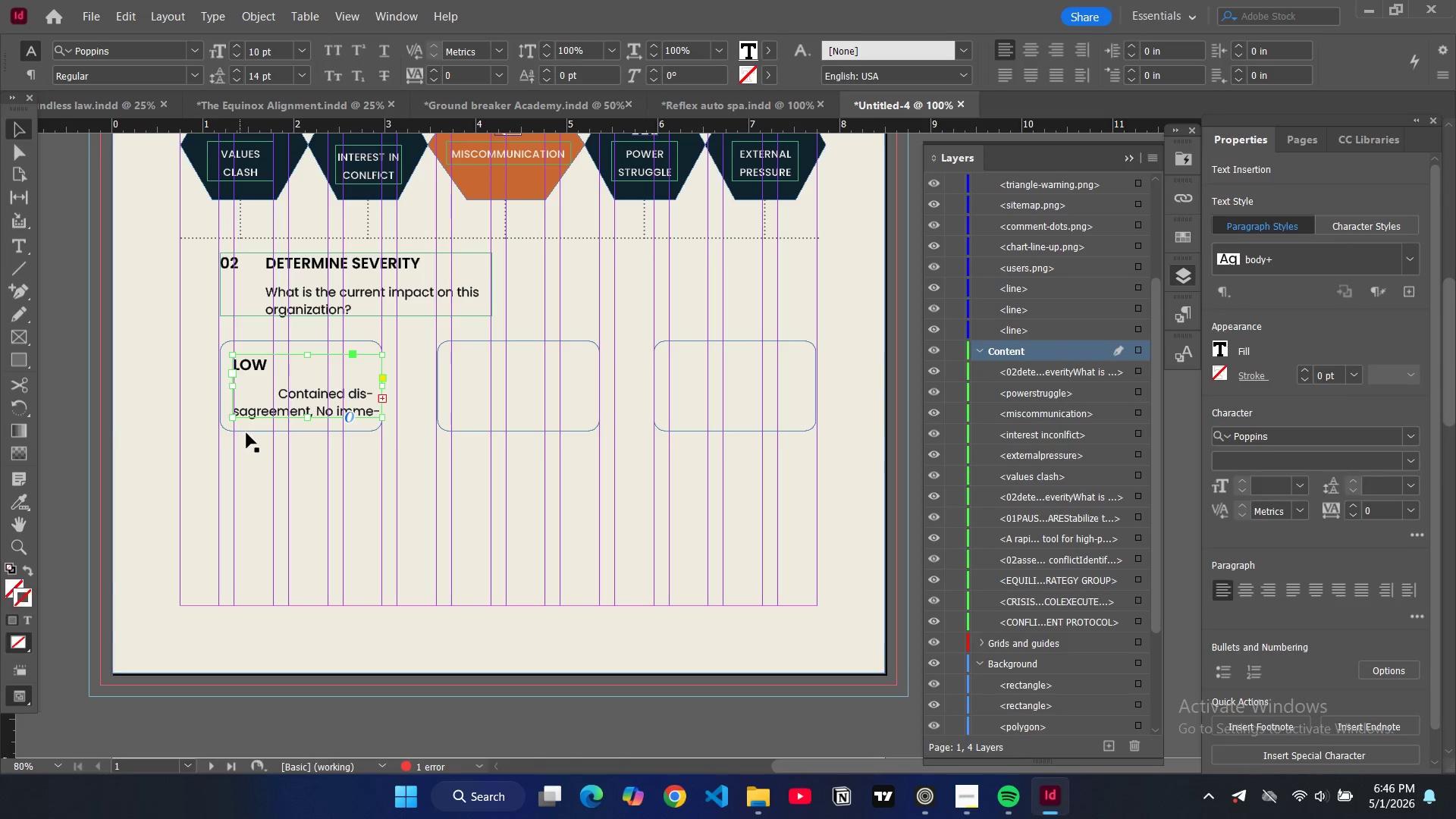 
left_click([247, 432])
 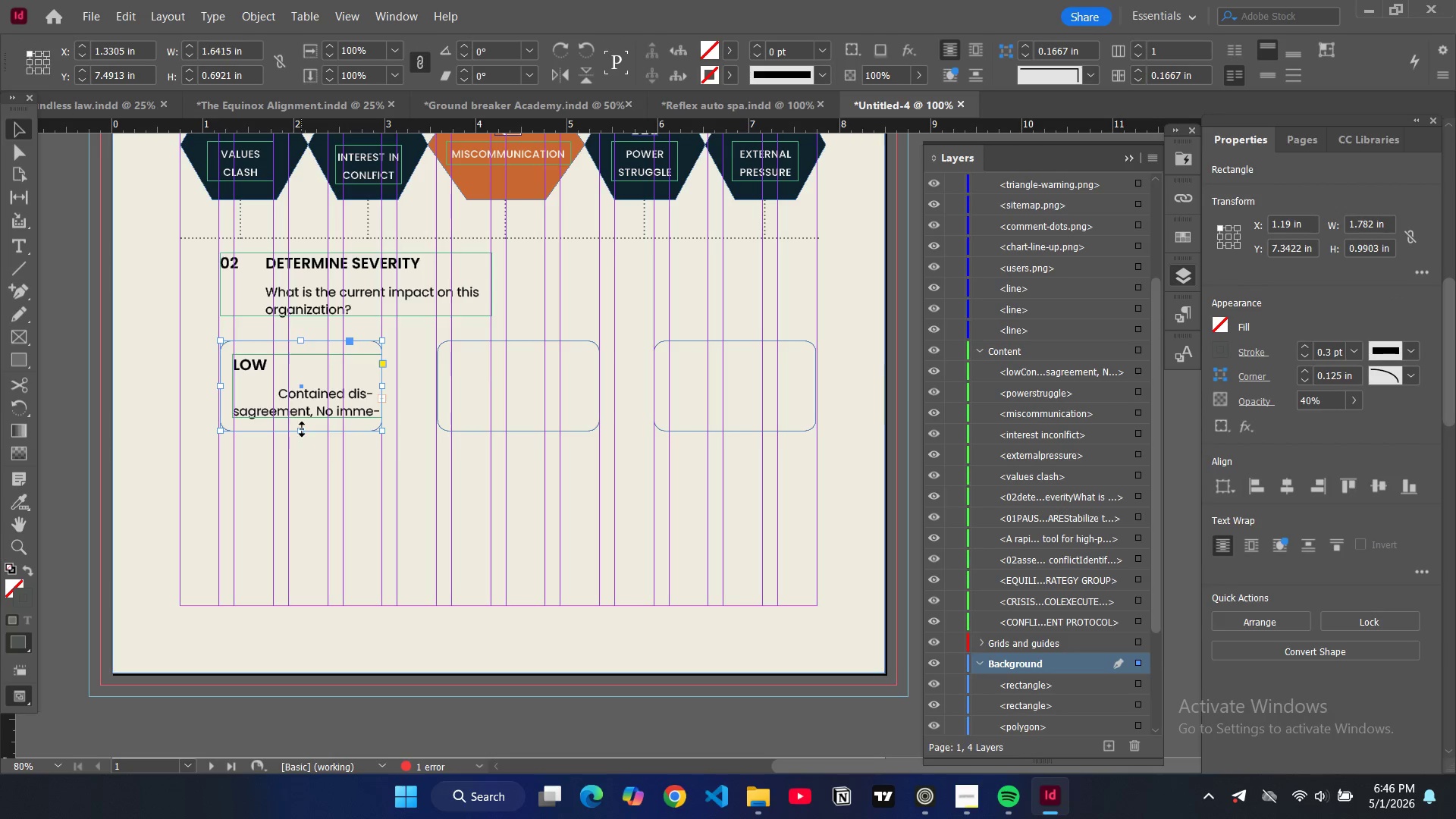 
left_click_drag(start_coordinate=[302, 429], to_coordinate=[306, 455])
 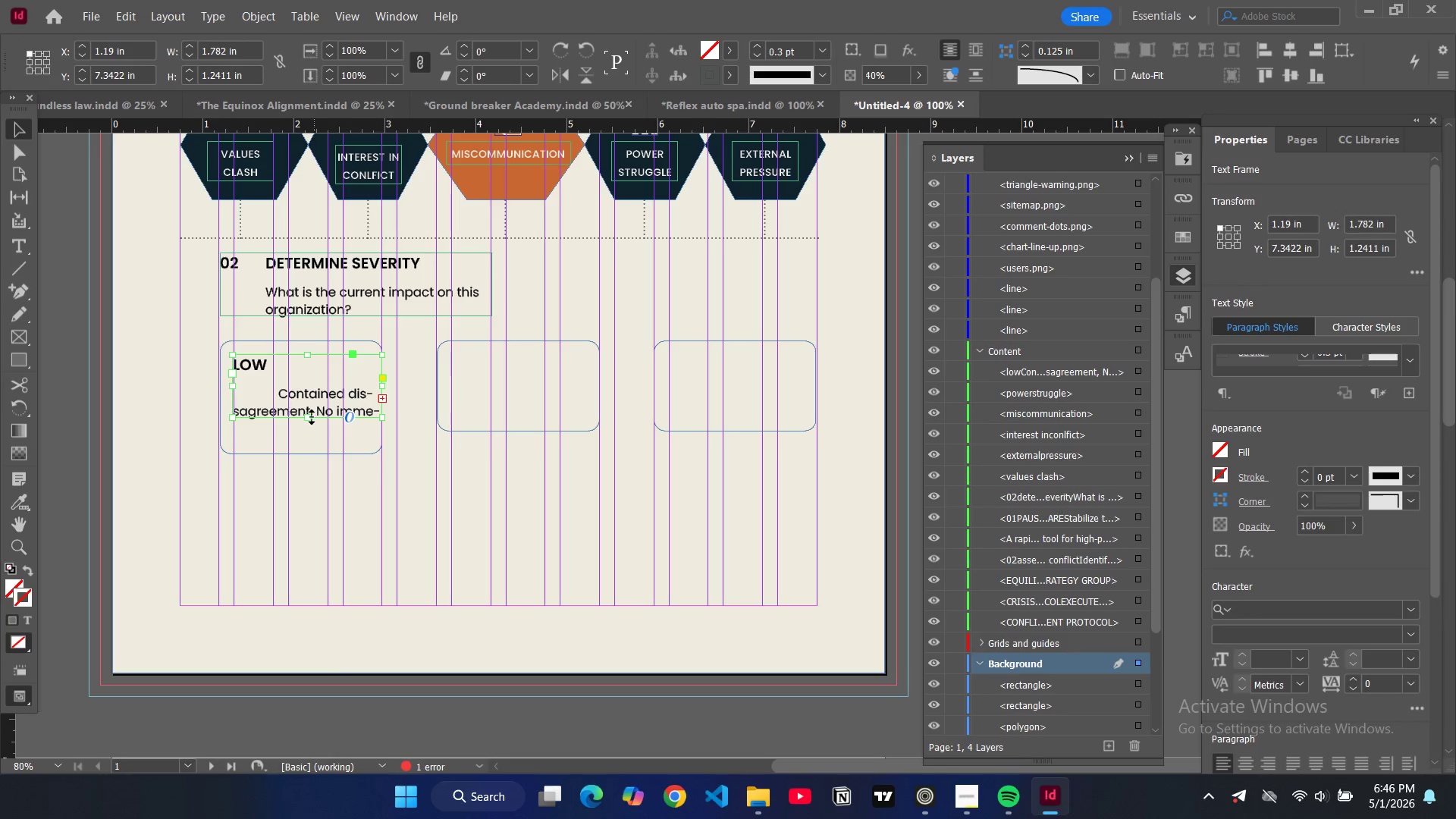 
left_click_drag(start_coordinate=[308, 416], to_coordinate=[315, 441])
 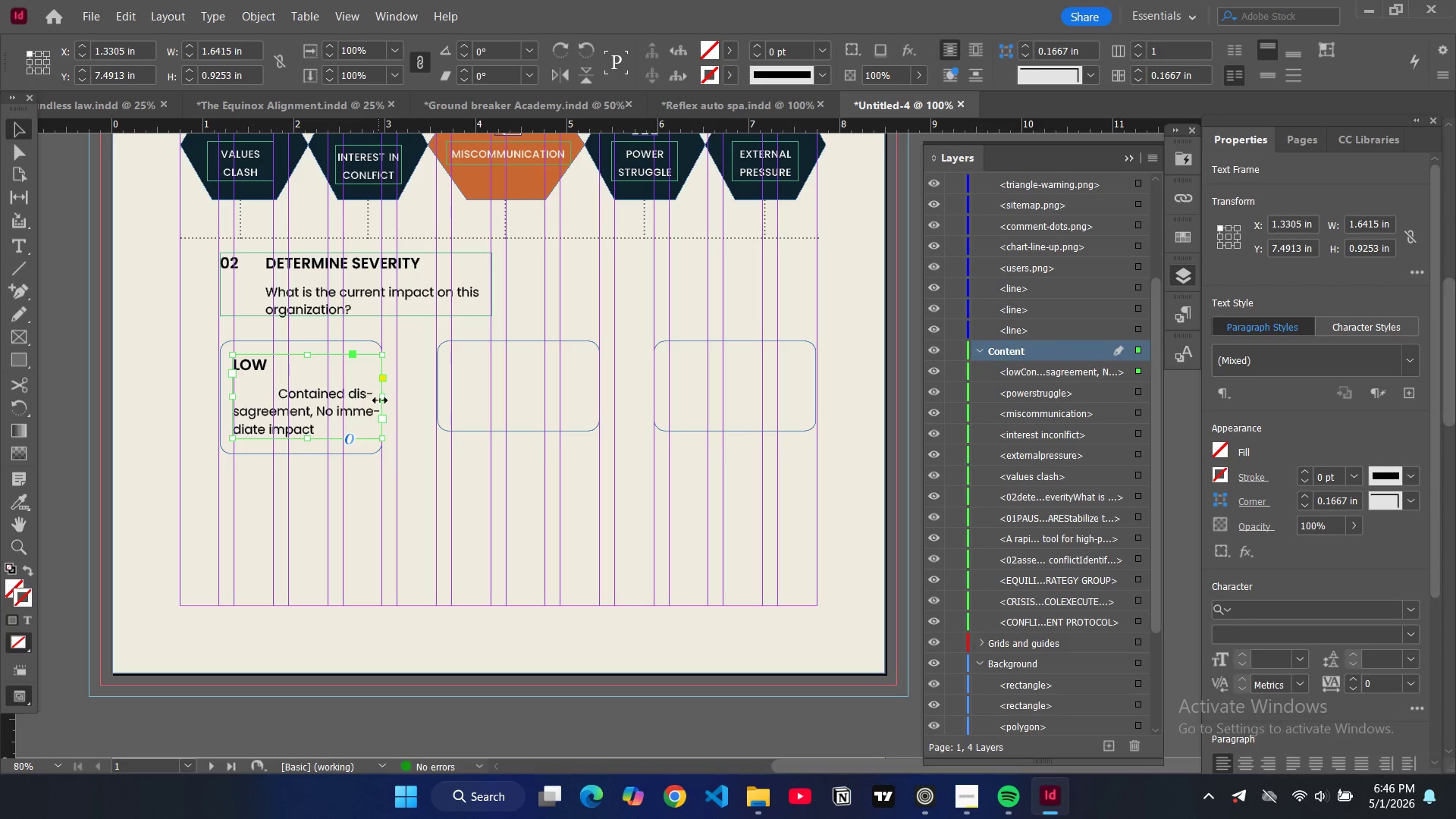 
left_click_drag(start_coordinate=[381, 398], to_coordinate=[368, 397])
 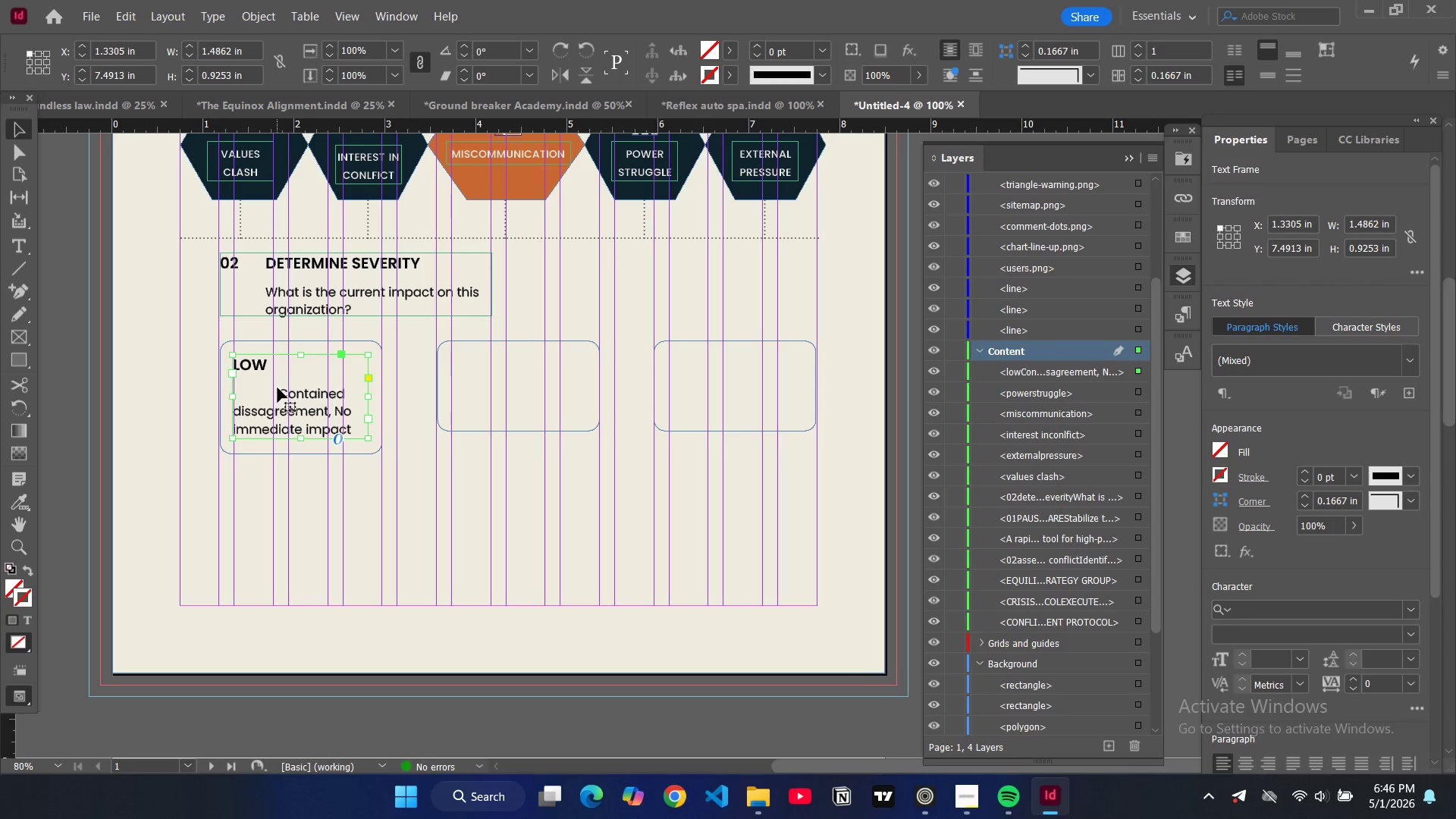 
double_click([281, 392])
 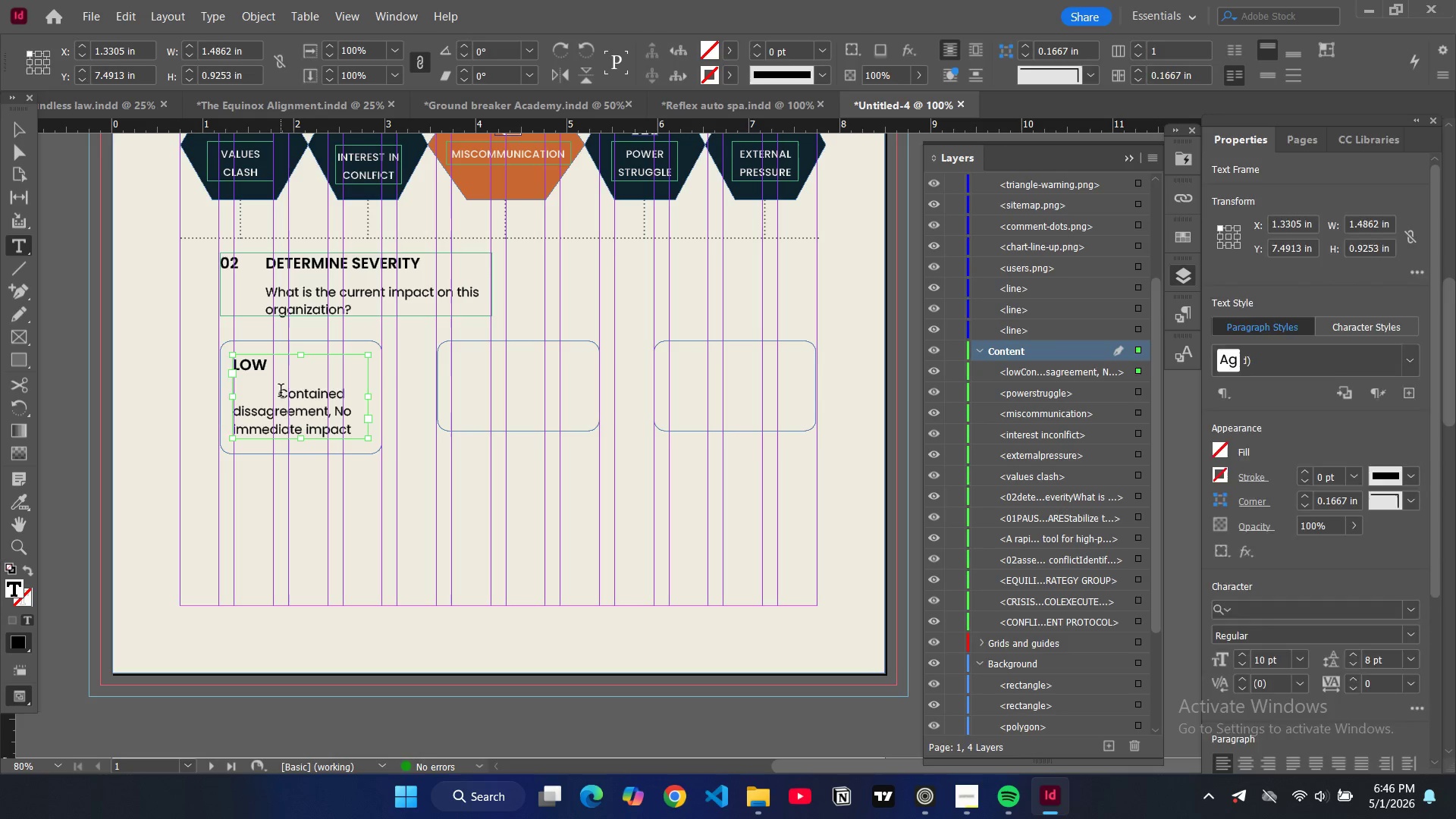 
key(Backspace)
 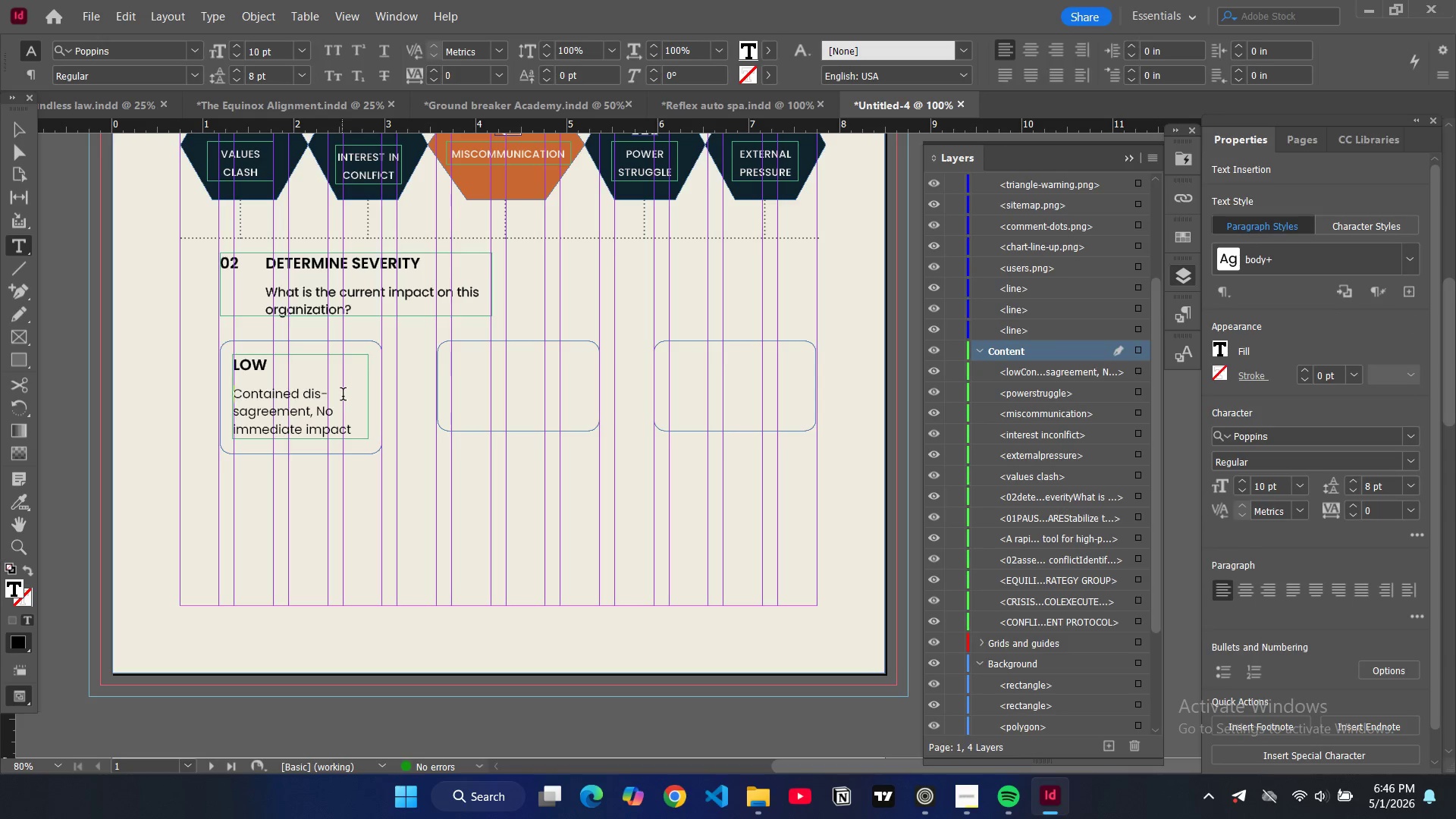 
key(Backspace)
 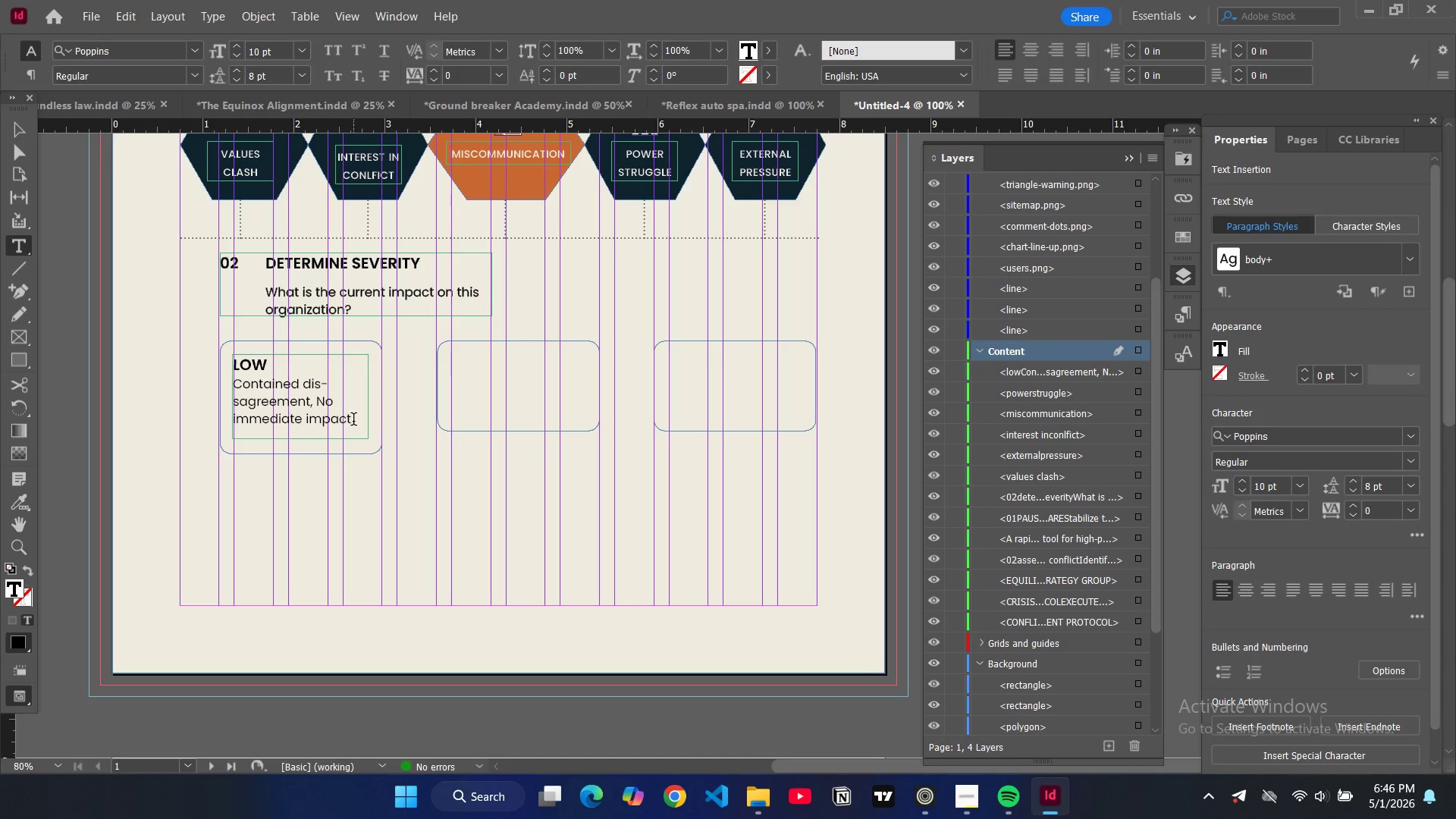 
left_click_drag(start_coordinate=[353, 421], to_coordinate=[234, 387])
 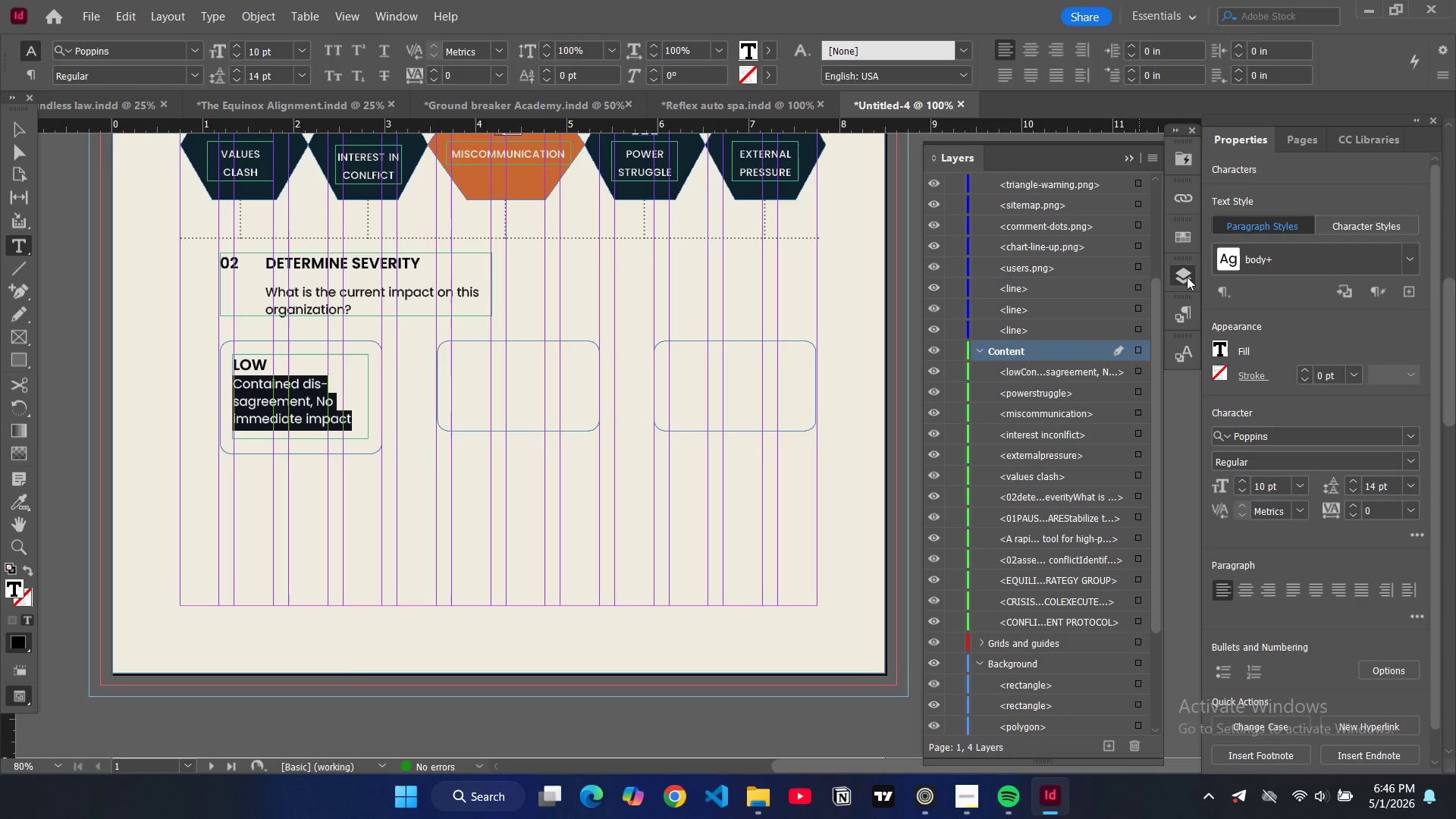 
left_click([1186, 314])
 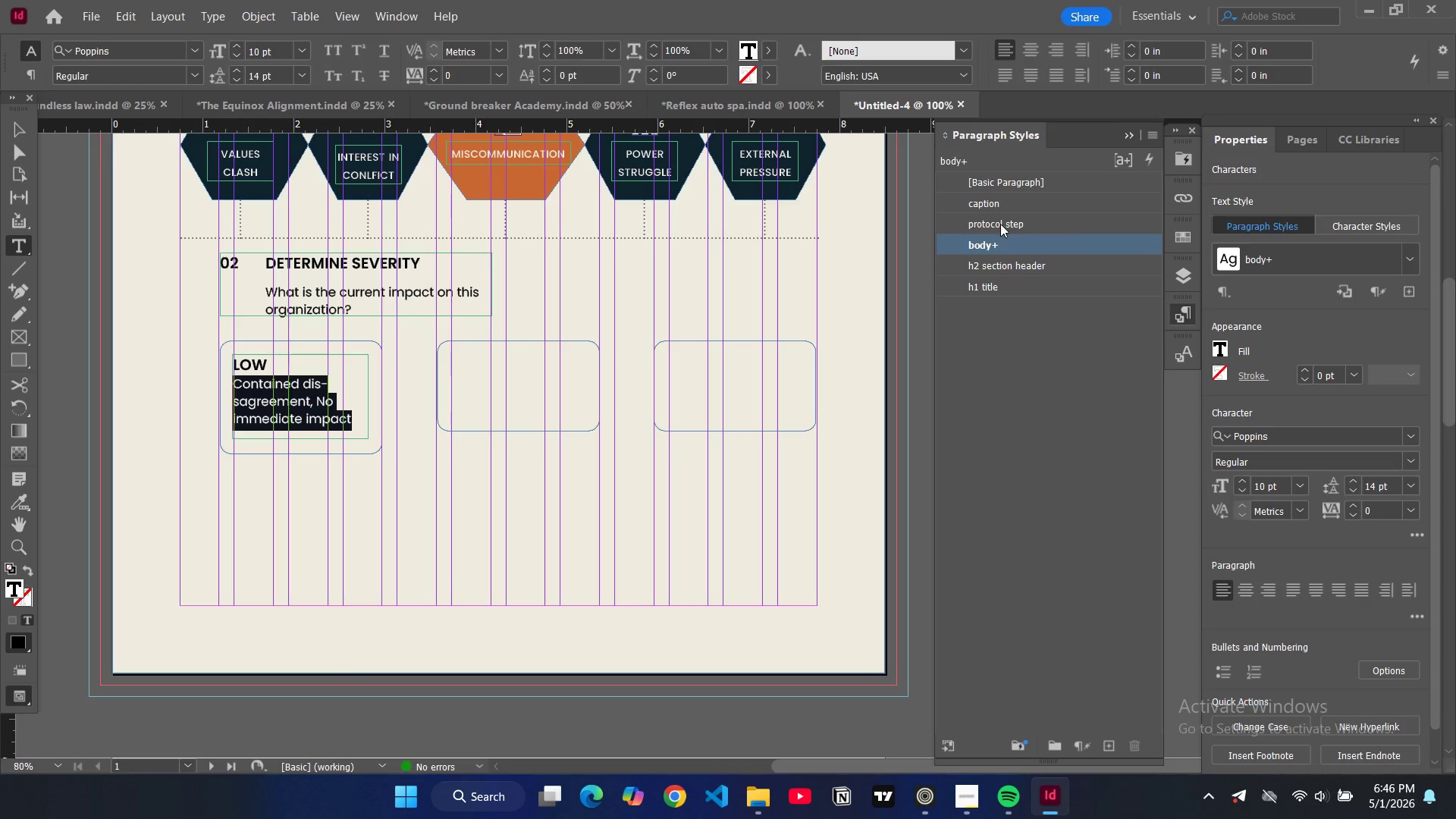 
left_click([999, 206])
 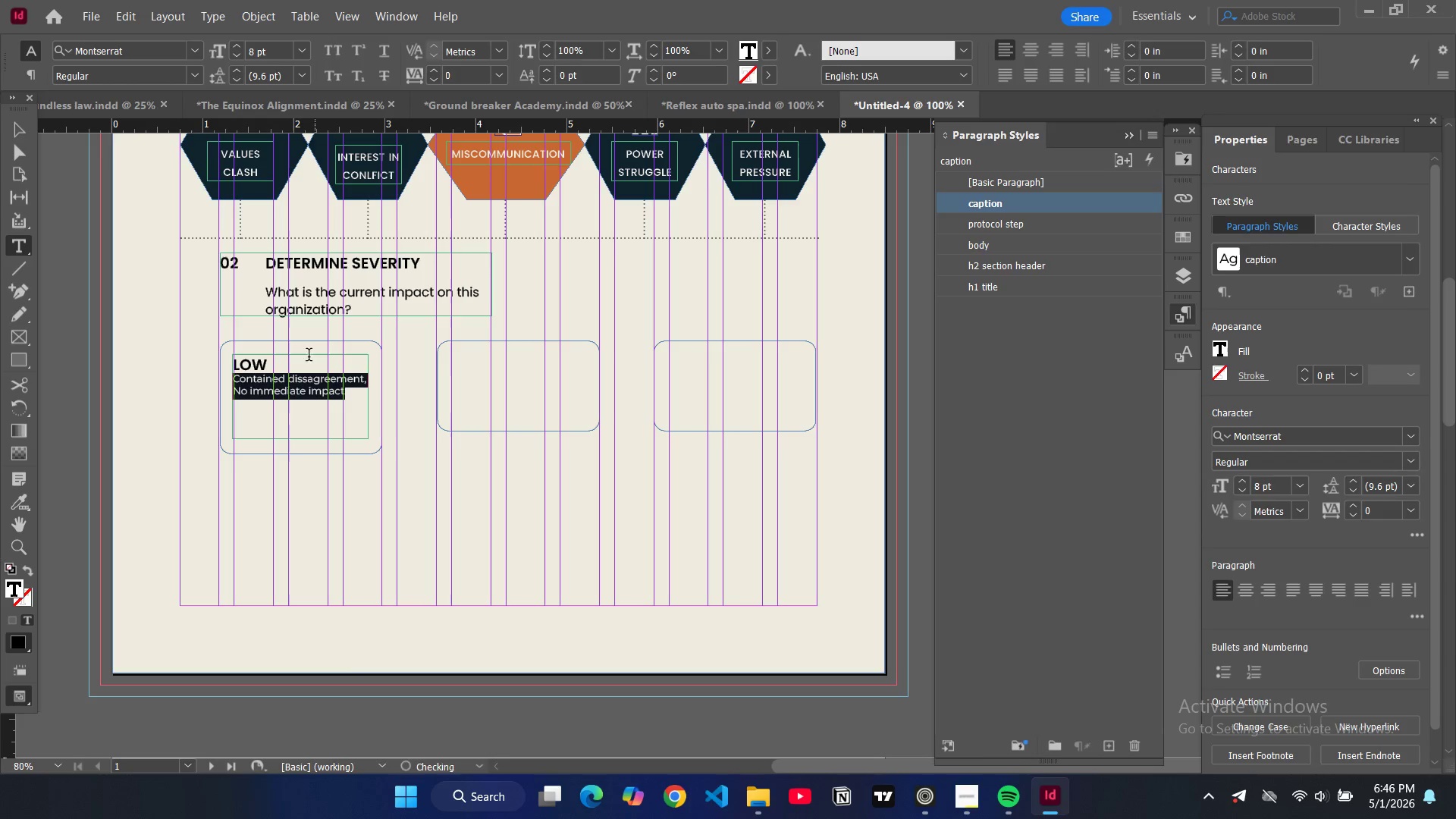 
left_click([291, 361])
 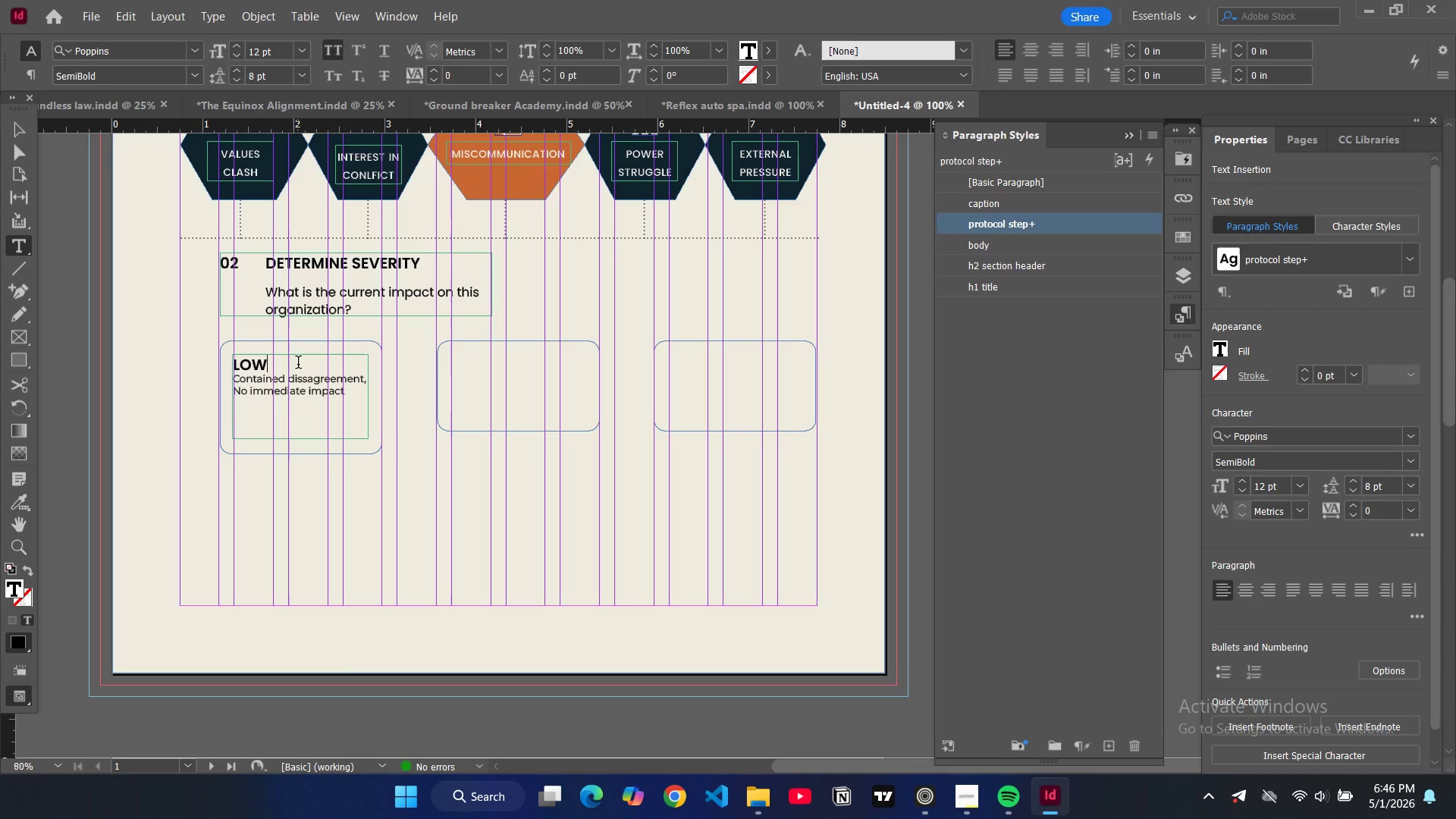 
key(Enter)
 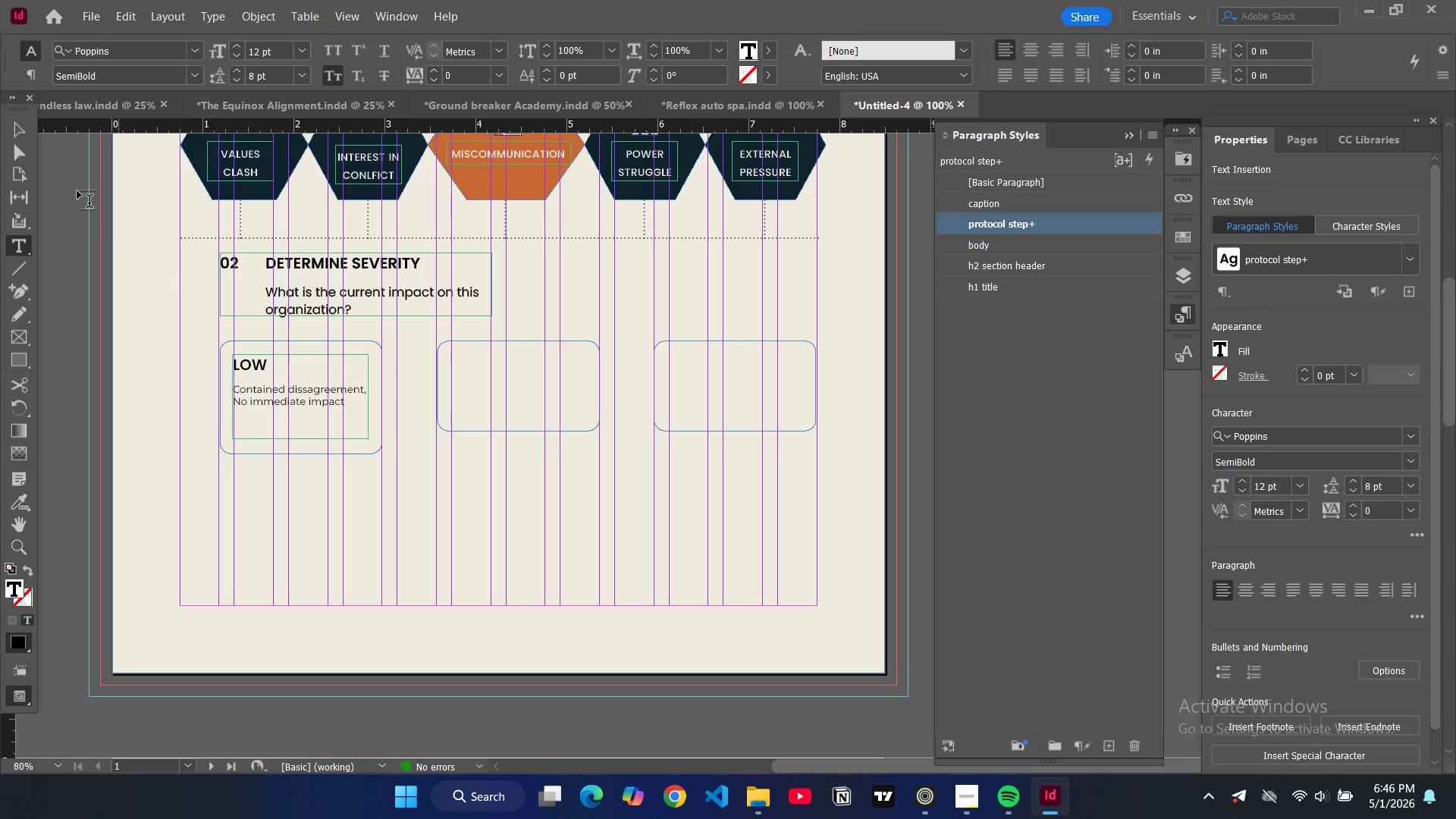 
left_click([26, 136])
 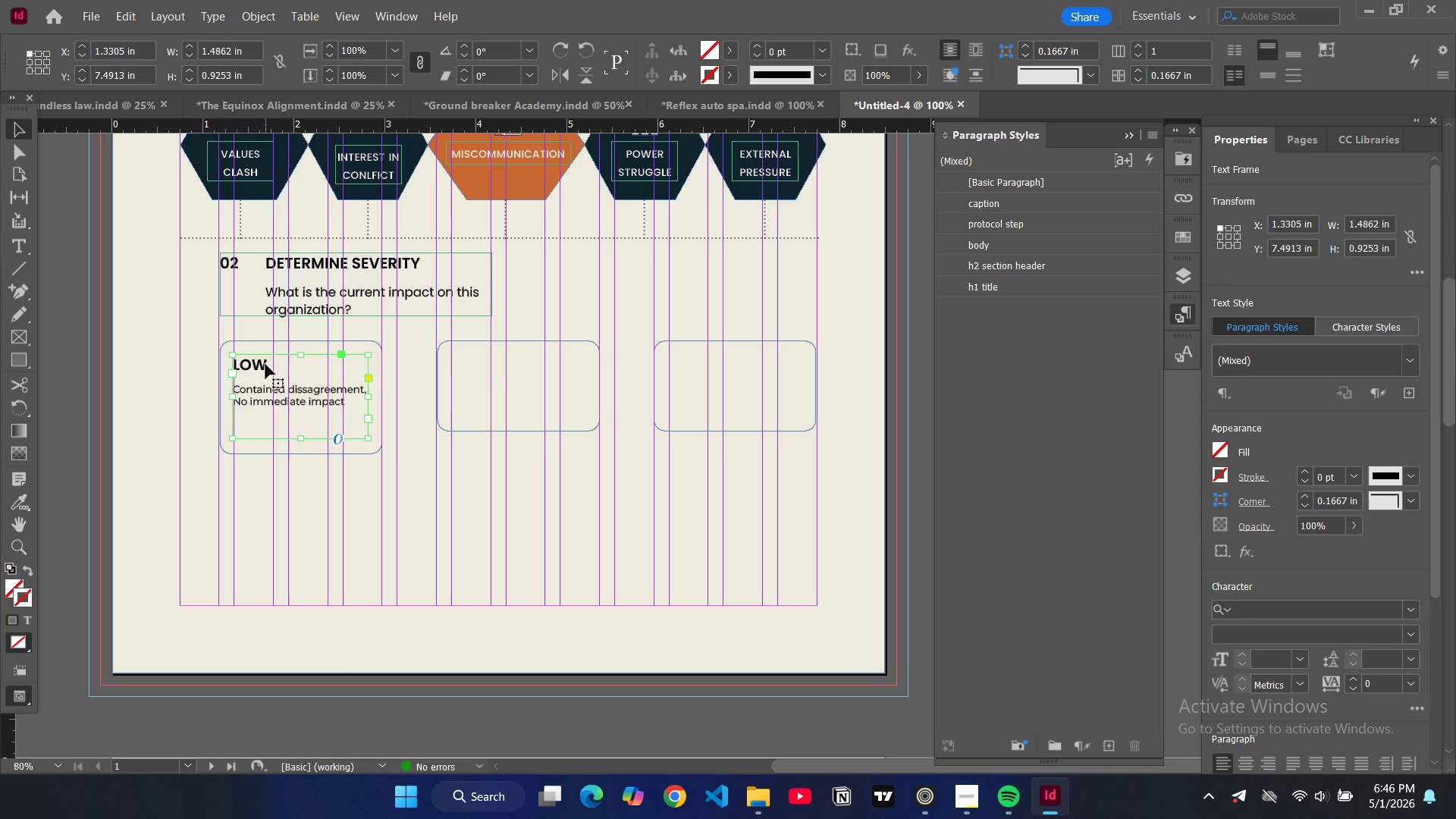 
double_click([261, 364])
 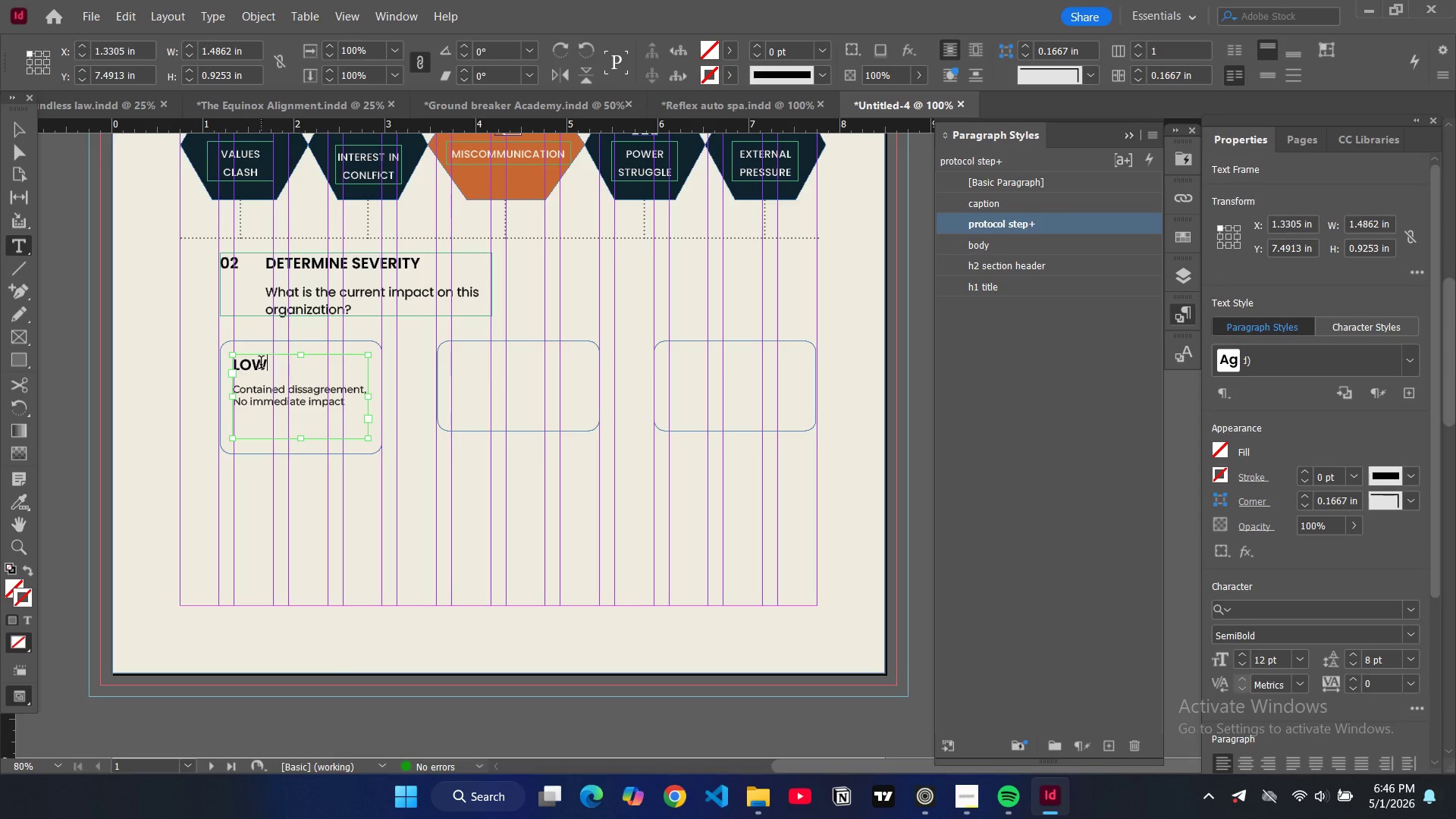 
double_click([261, 364])
 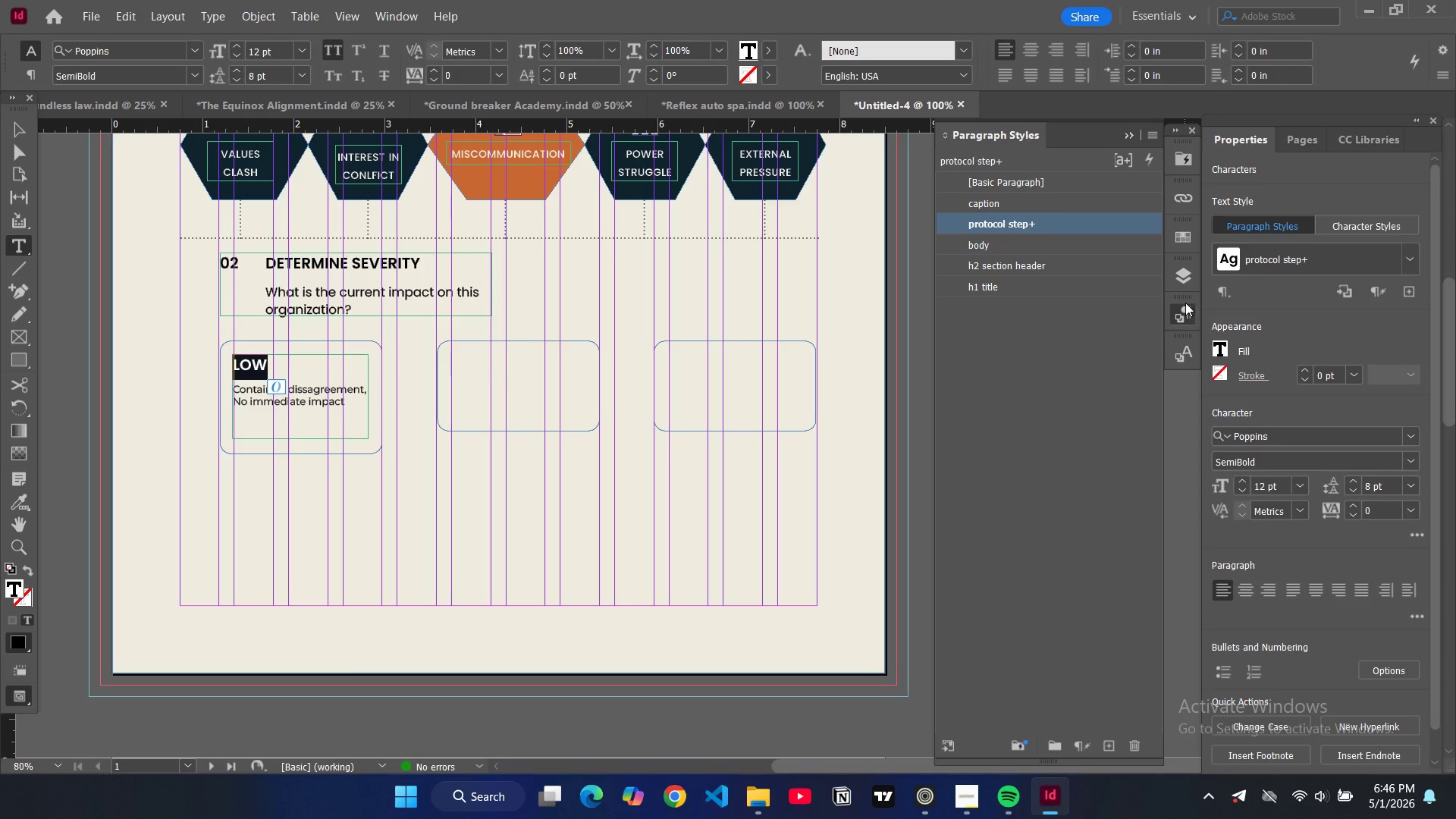 
left_click([1181, 236])
 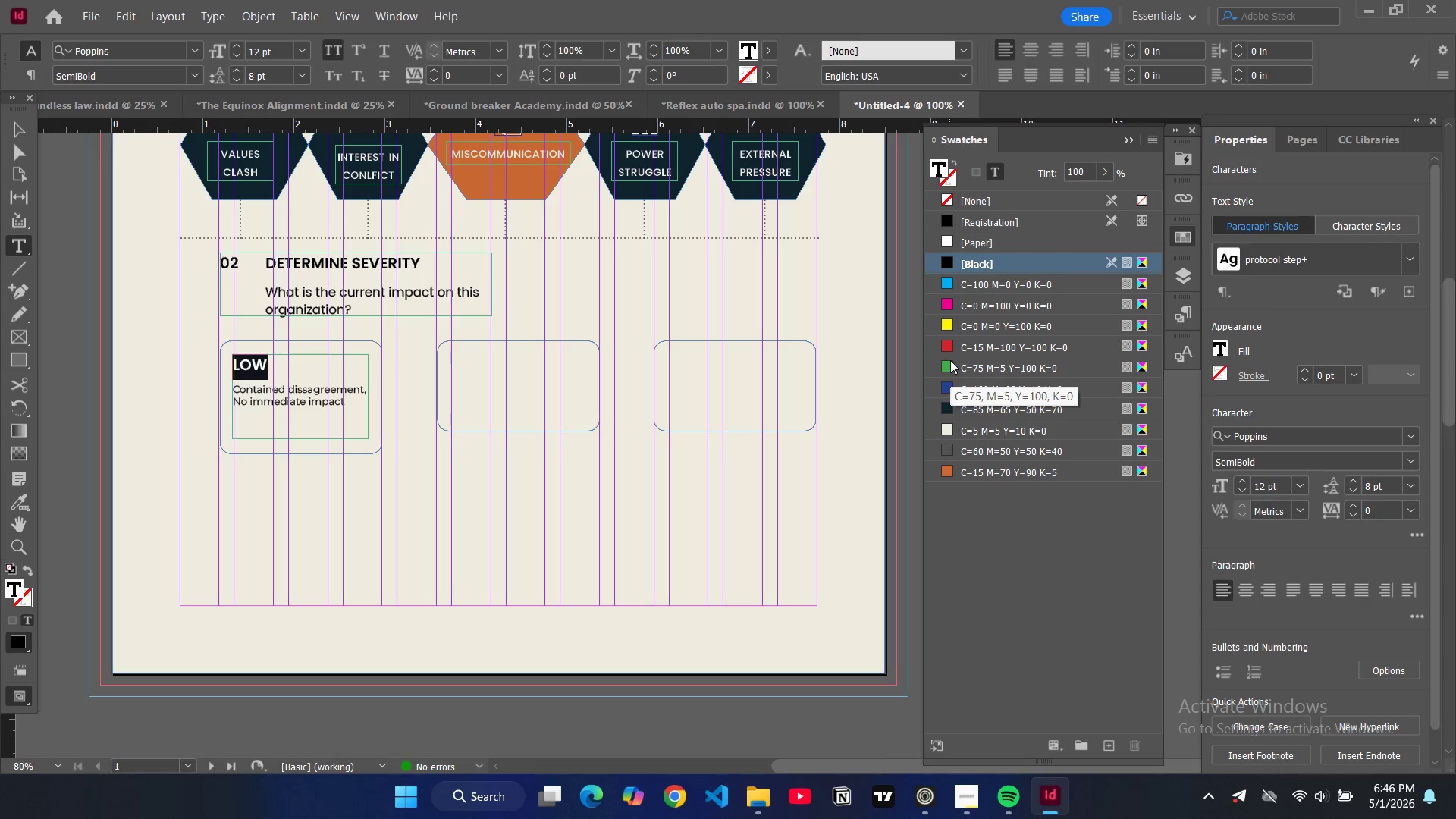 
wait(8.88)
 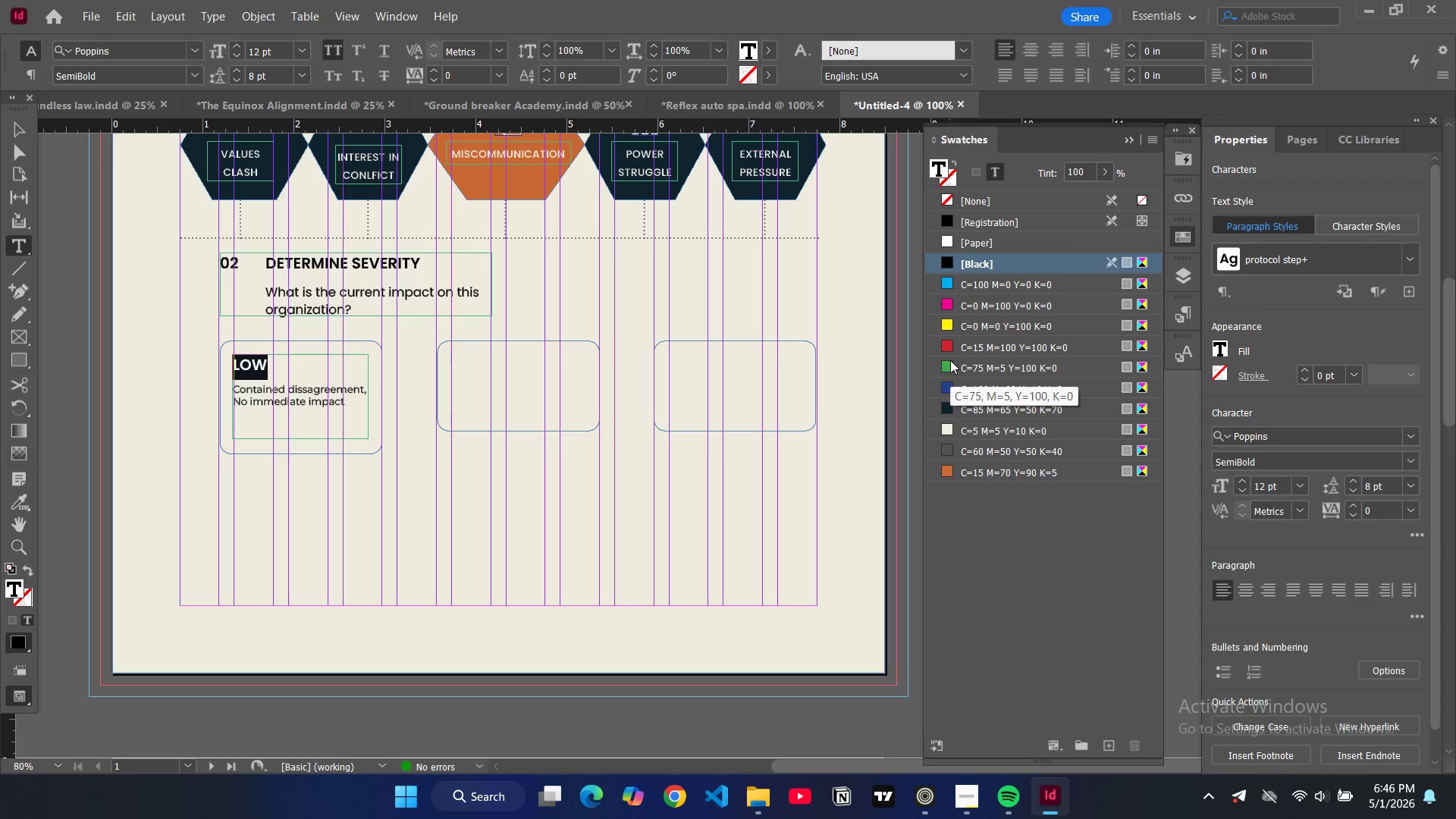 
left_click([949, 447])
 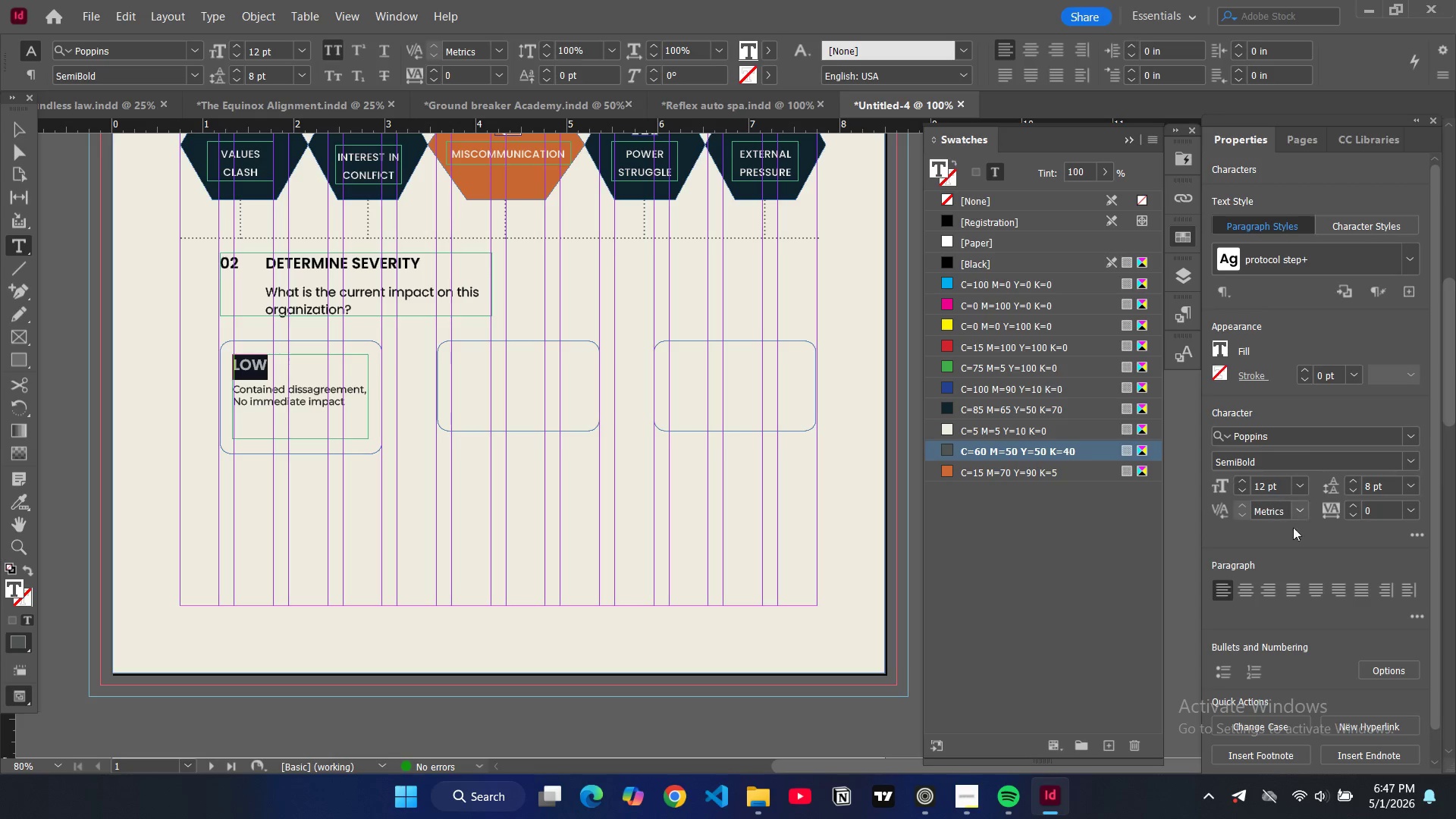 
wait(8.24)
 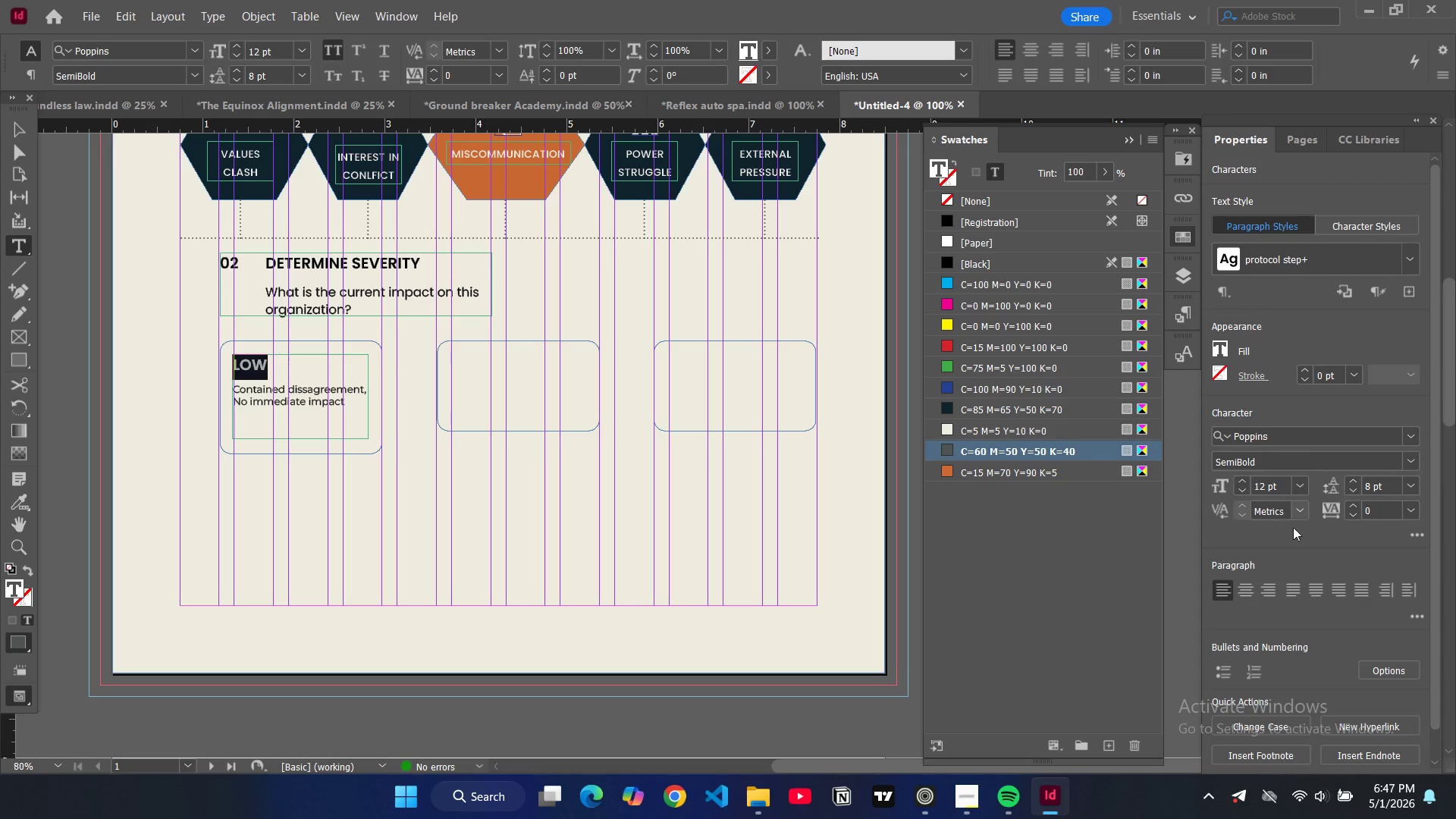 
double_click([76, 193])
 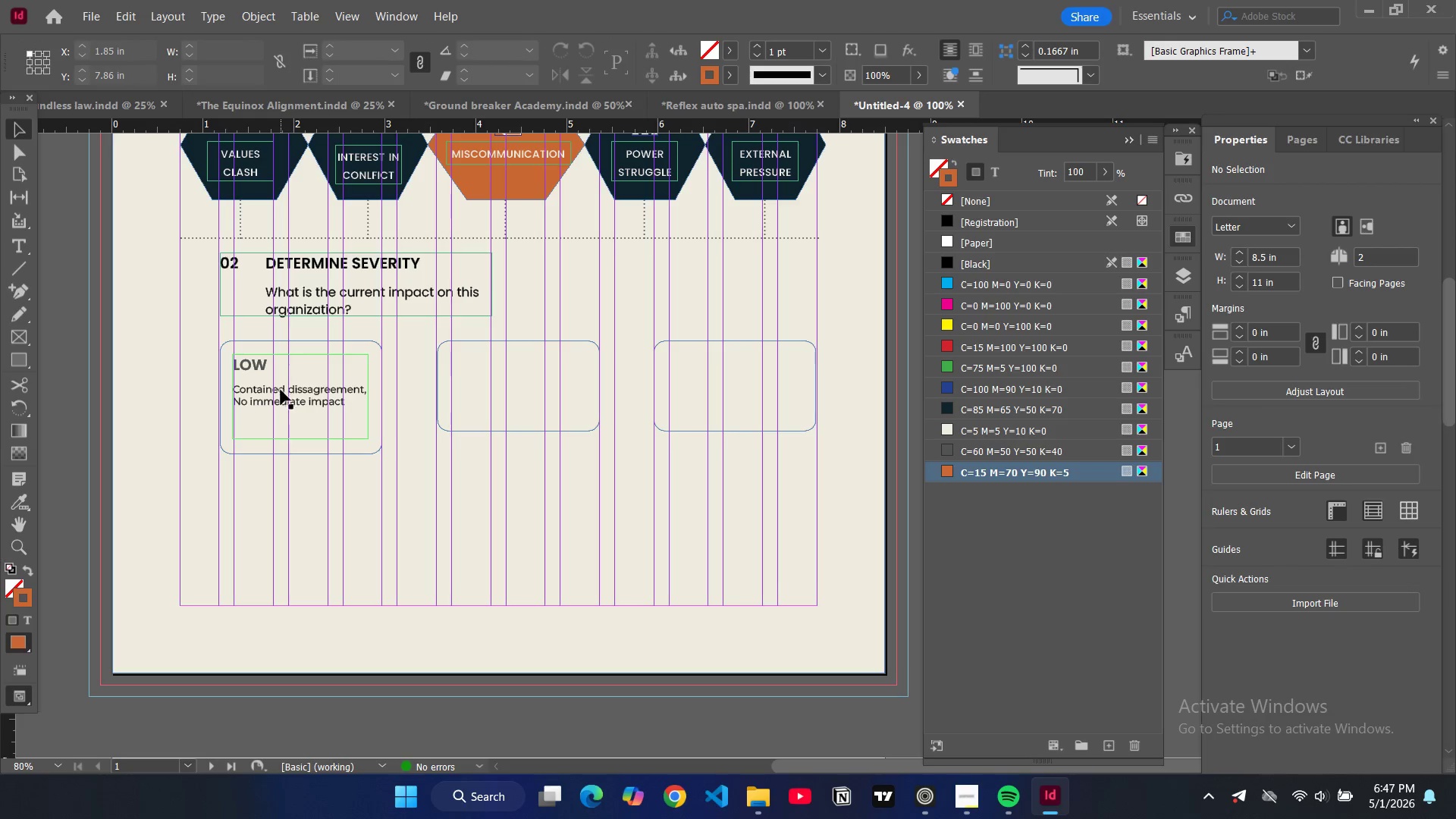 
double_click([281, 400])
 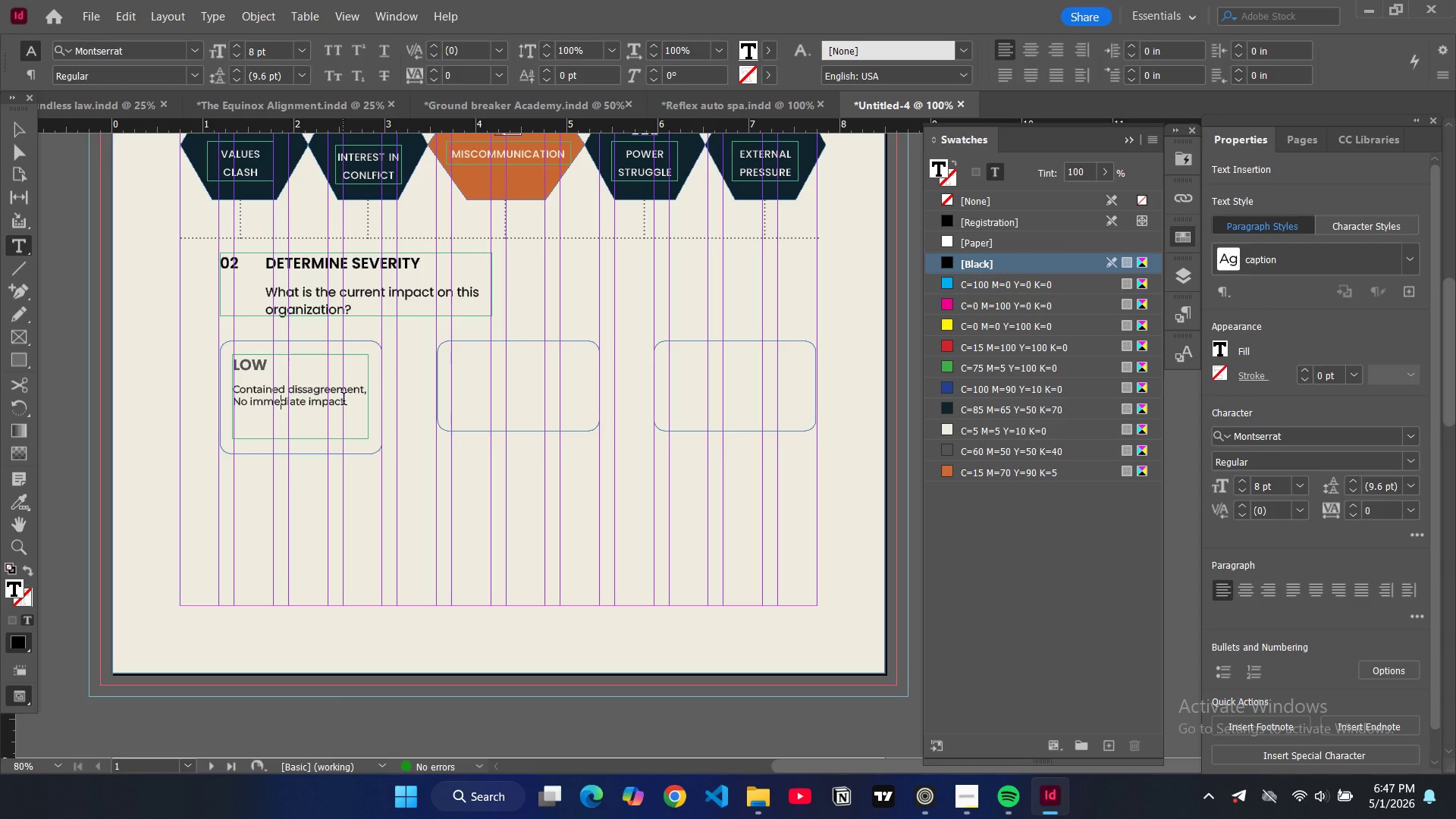 
wait(5.16)
 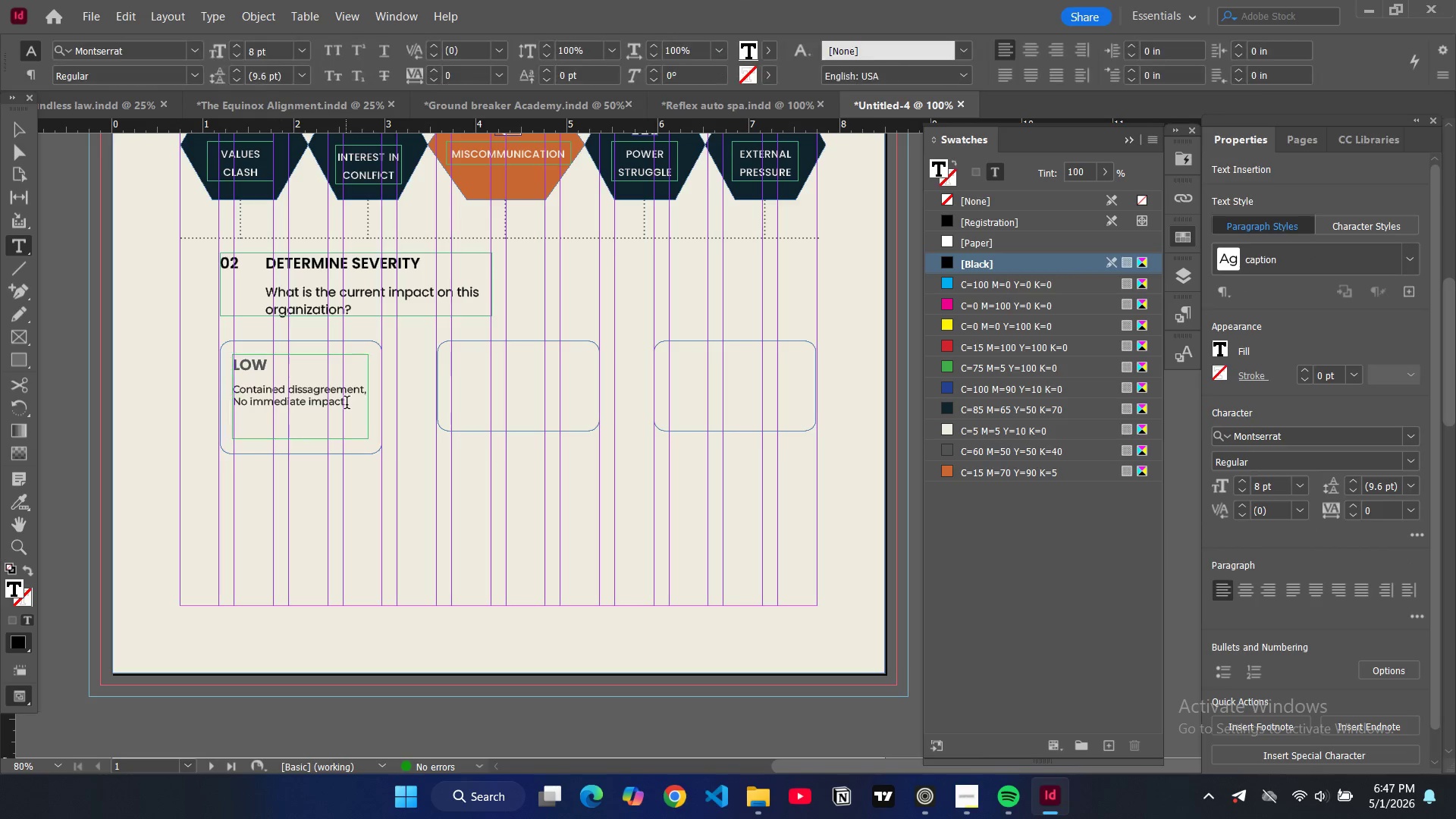 
left_click_drag(start_coordinate=[271, 370], to_coordinate=[233, 368])
 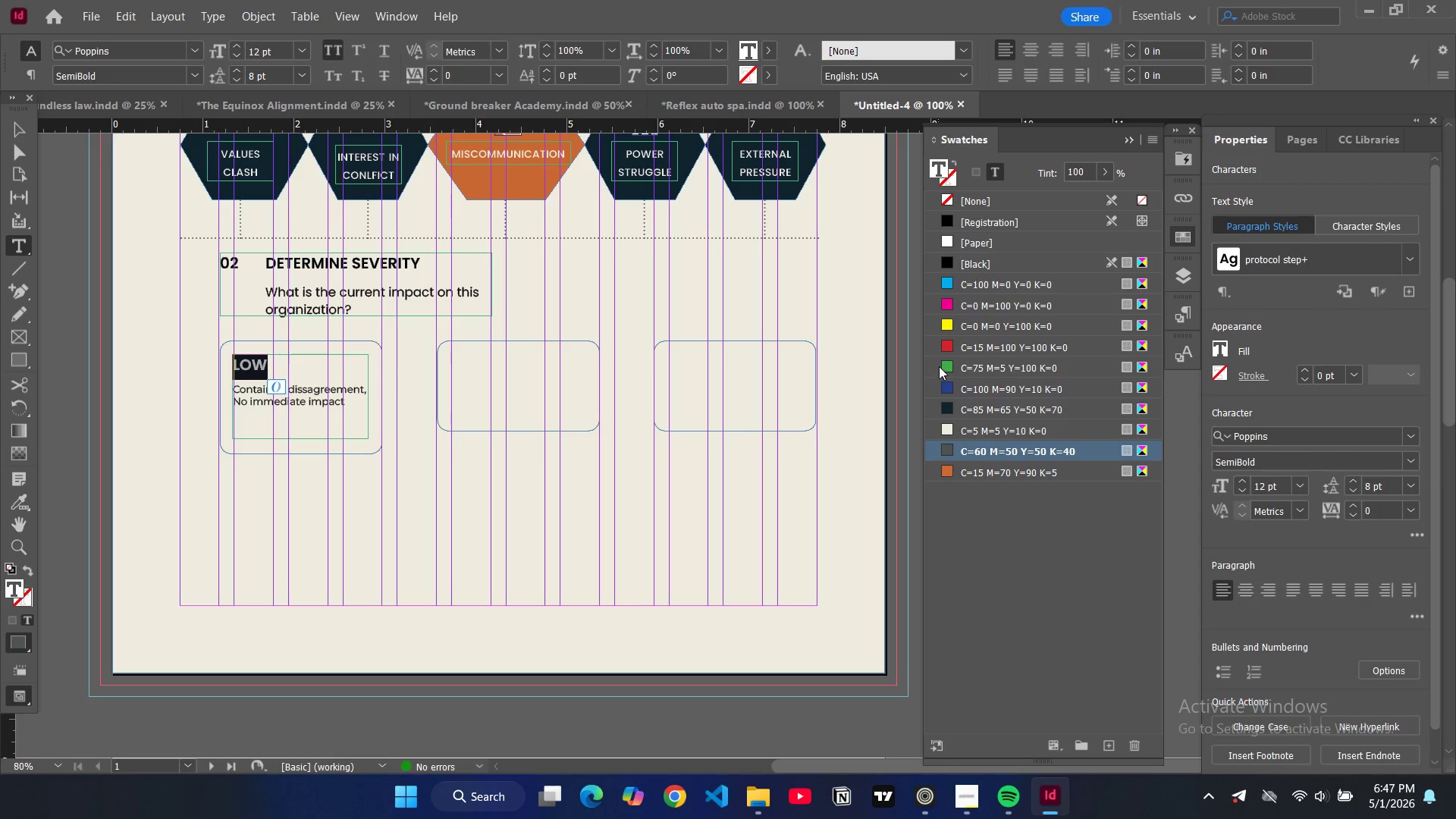 
left_click([945, 361])
 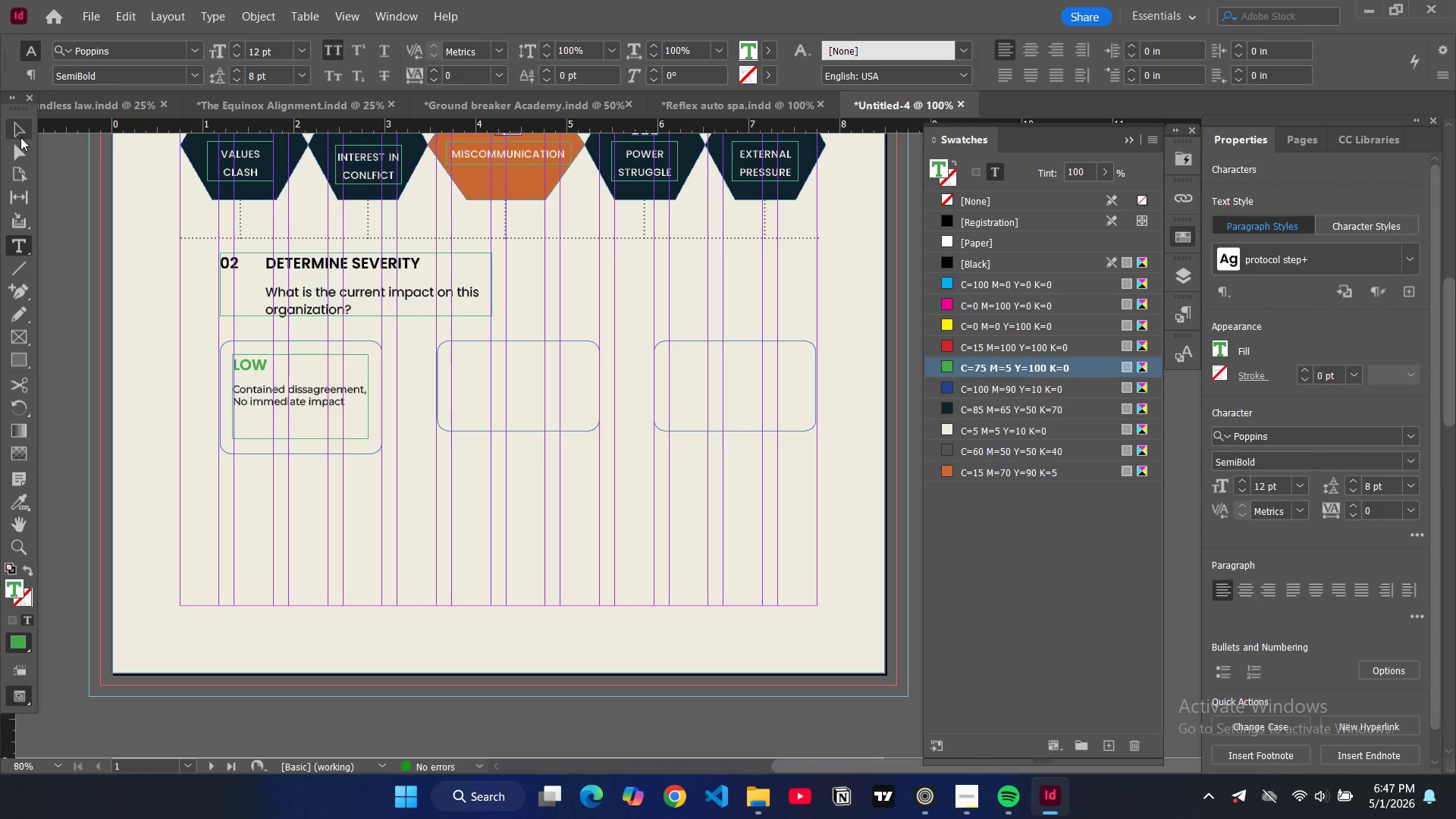 
double_click([69, 200])
 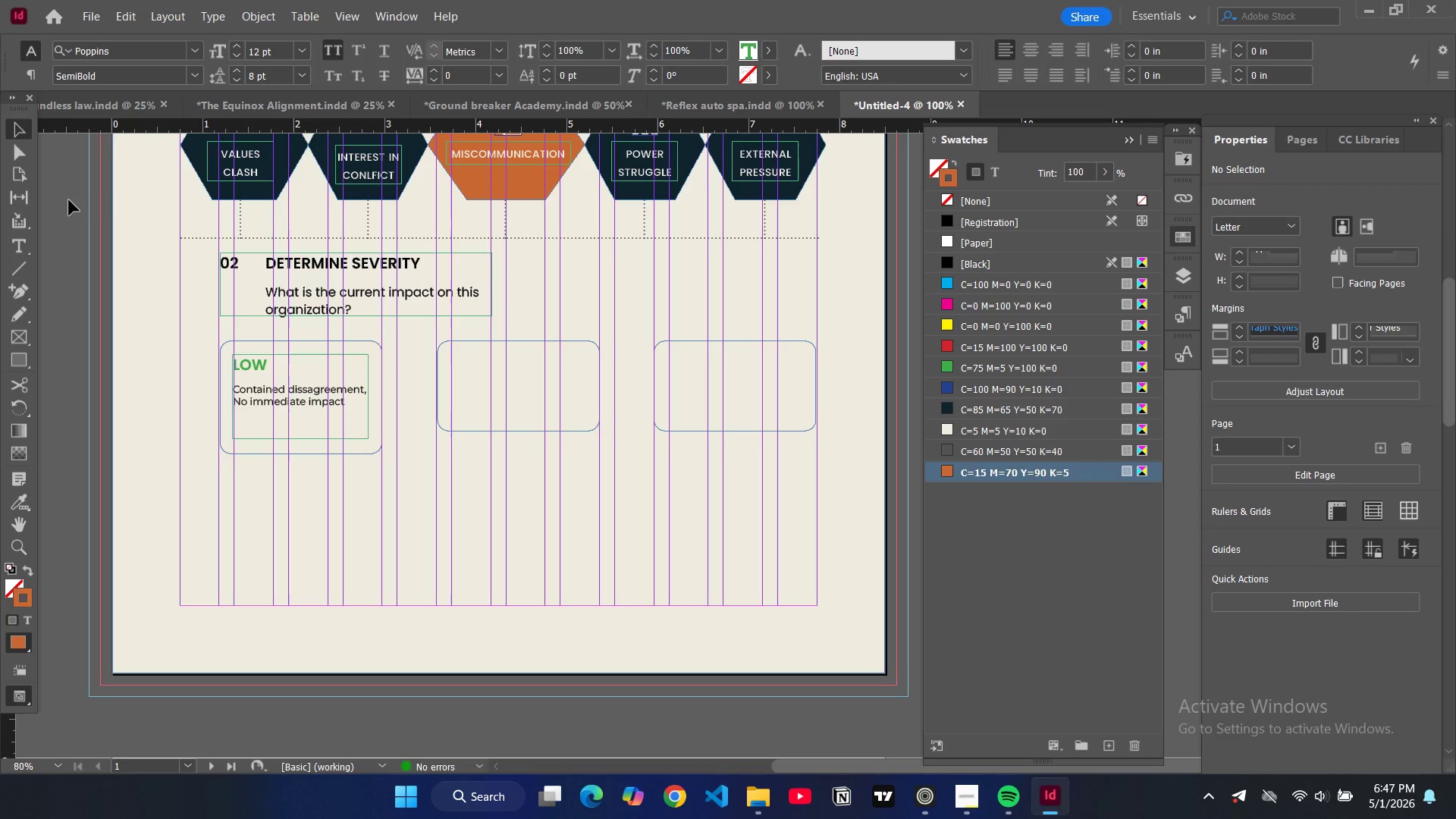 
key(W)
 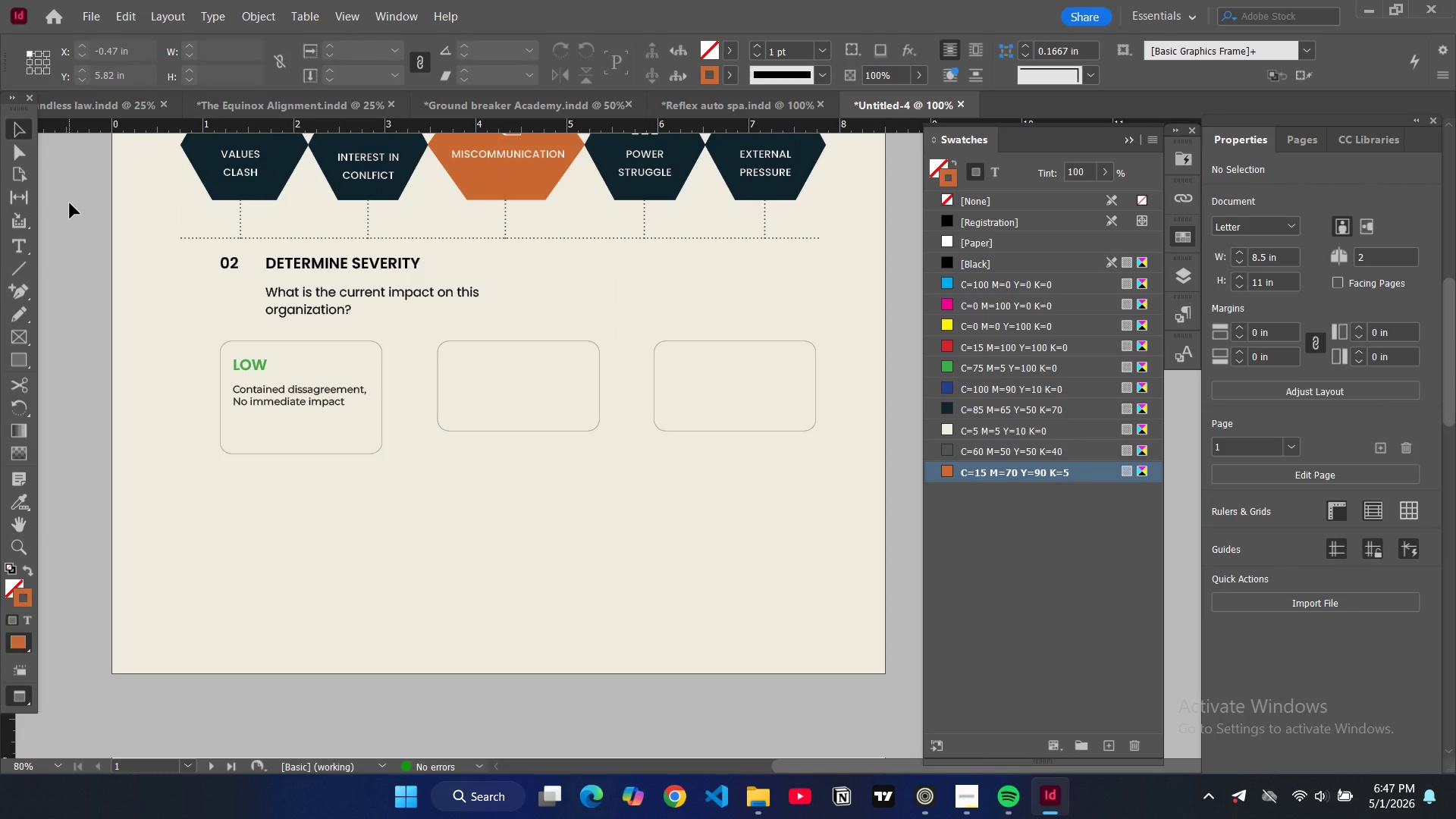 
key(W)
 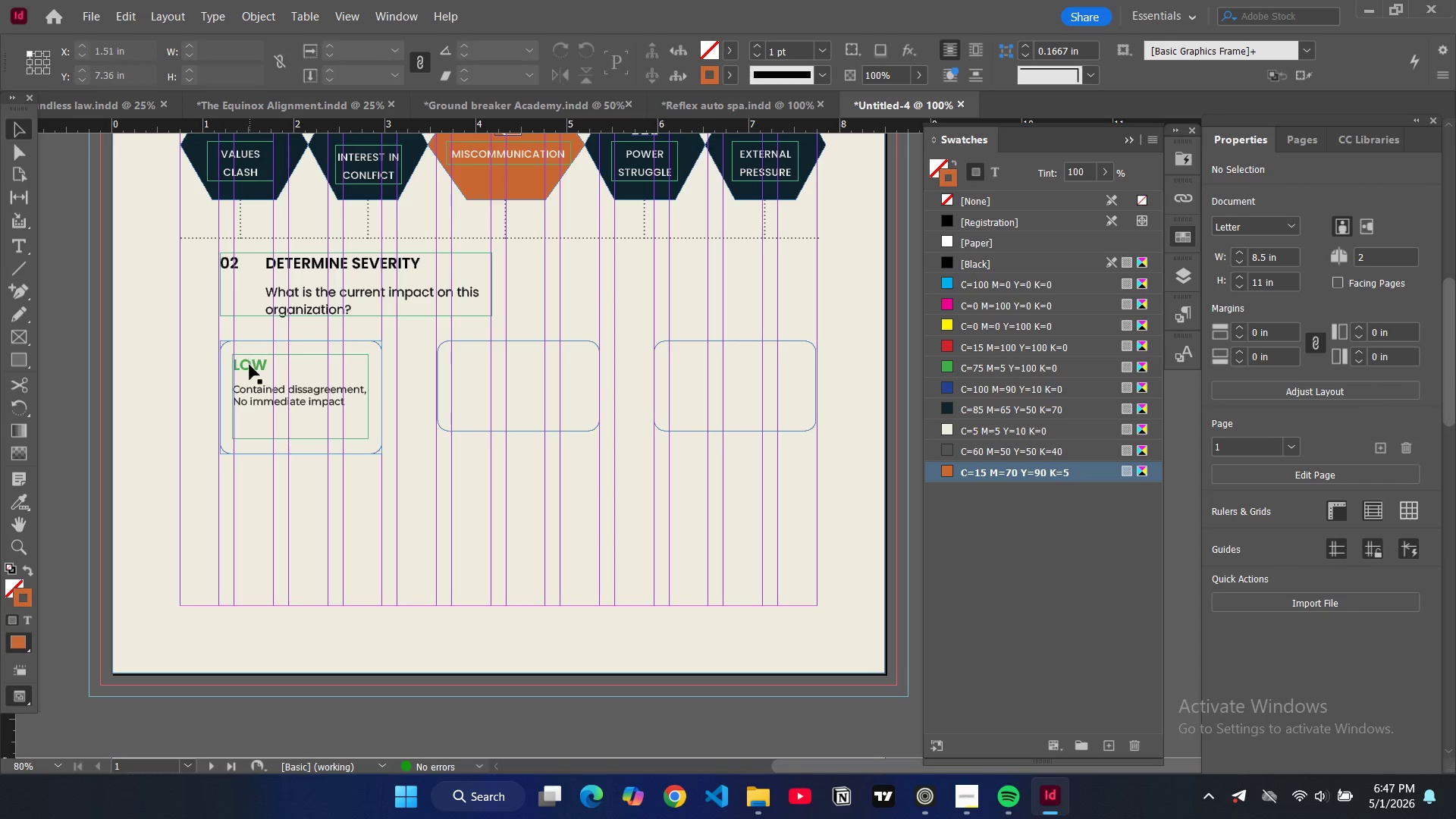 
left_click([249, 365])
 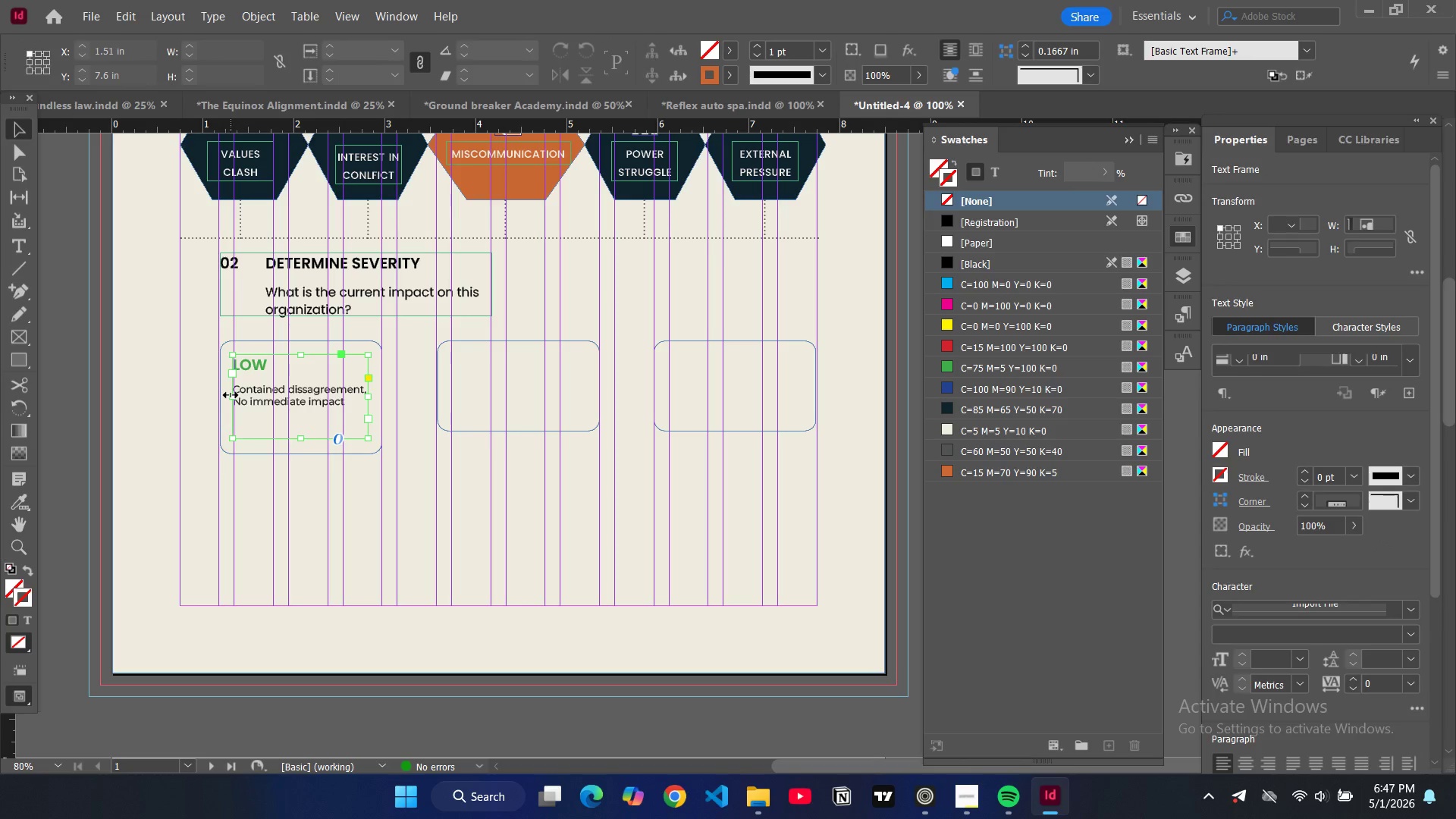 
left_click_drag(start_coordinate=[233, 395], to_coordinate=[241, 397])
 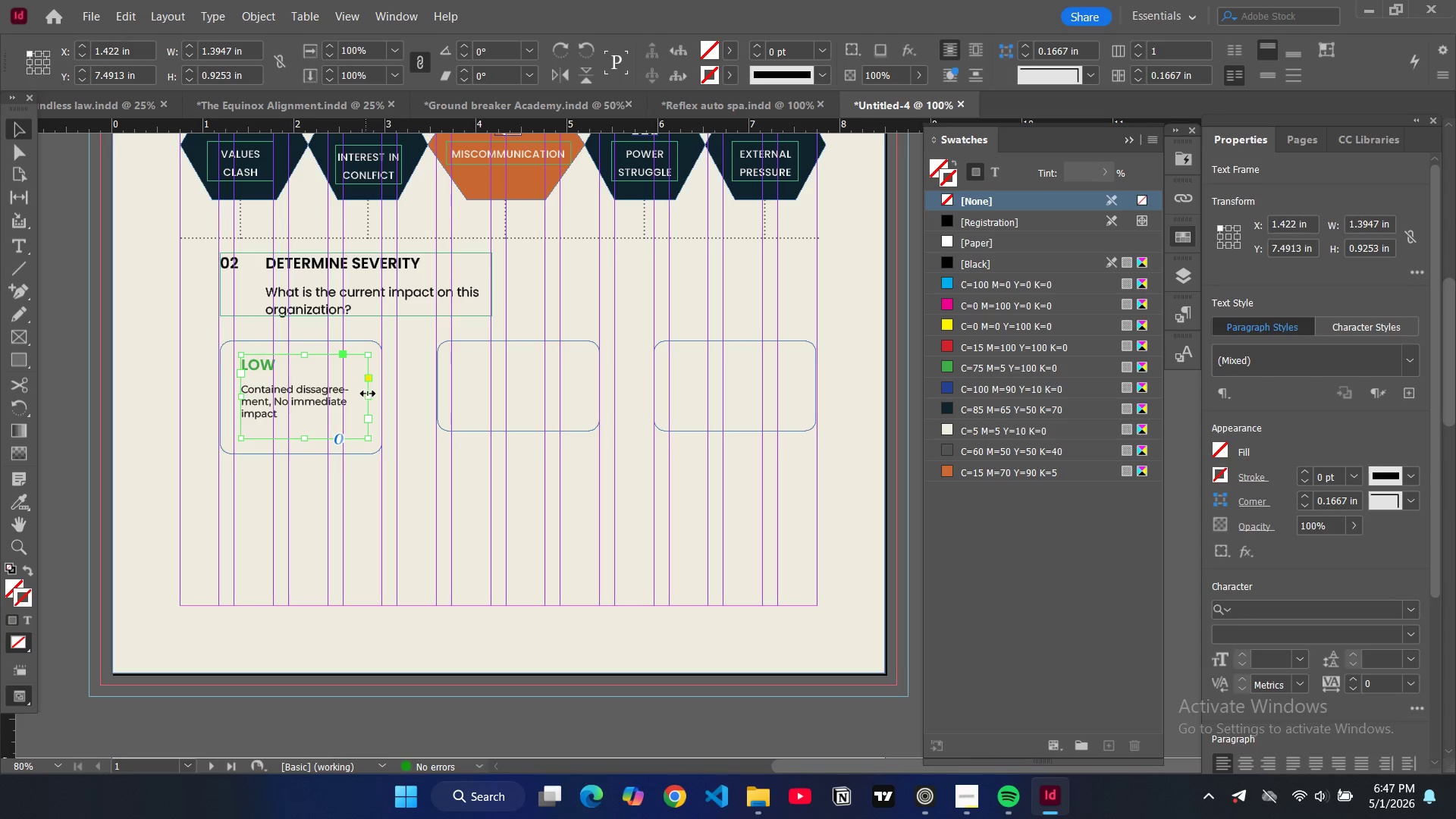 
left_click_drag(start_coordinate=[369, 395], to_coordinate=[356, 396])
 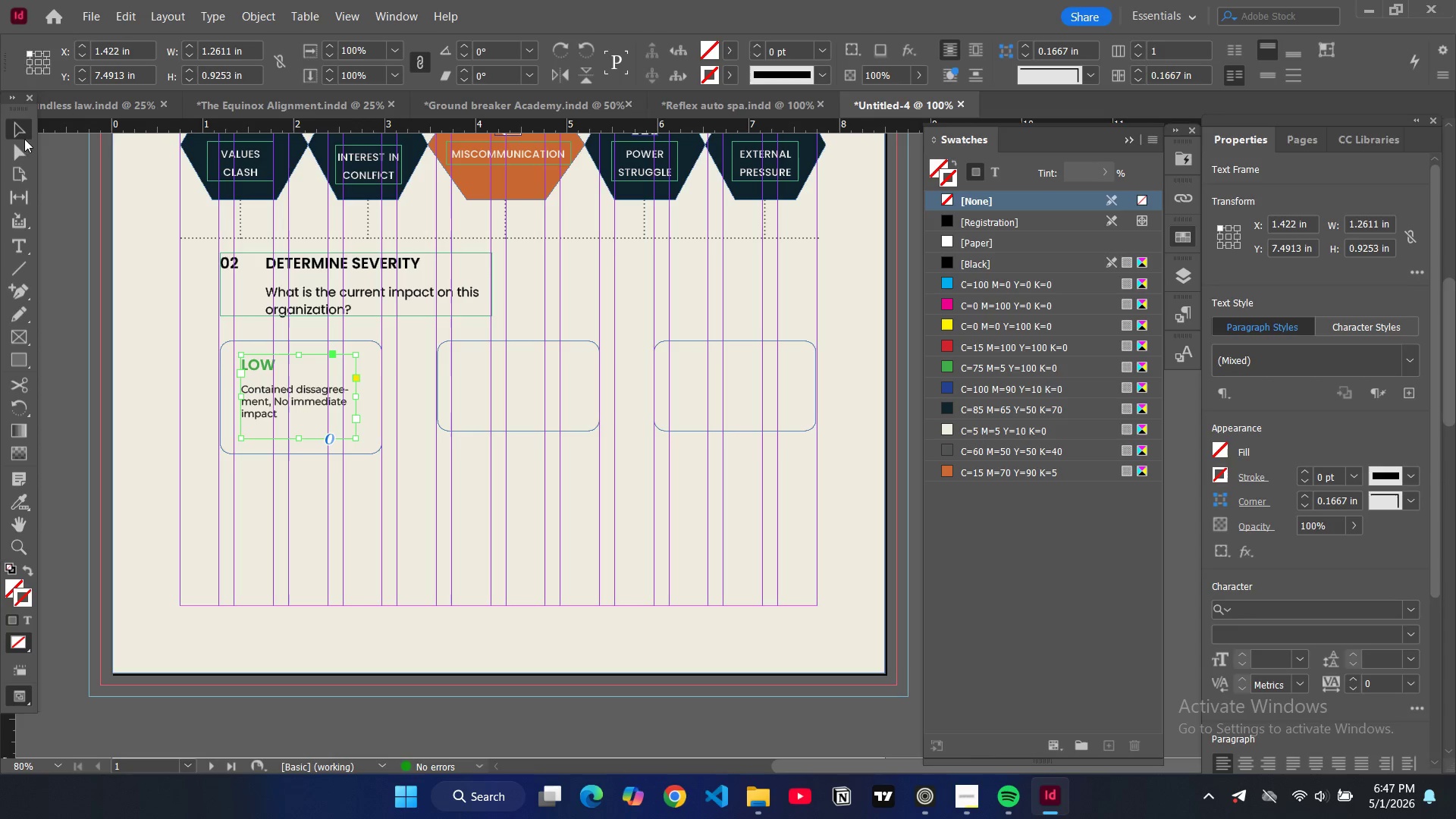 
left_click([62, 208])
 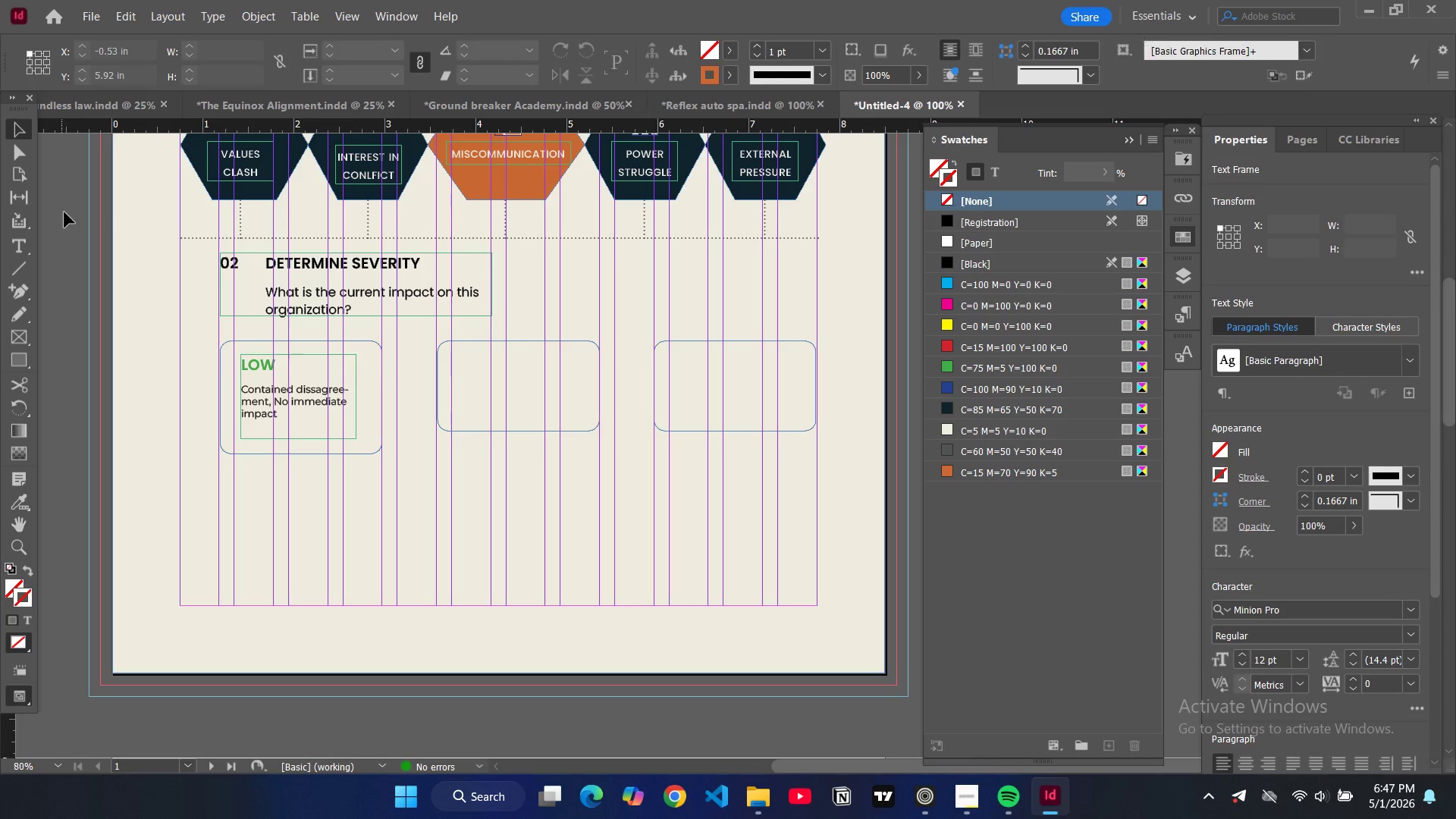 
key(W)
 